 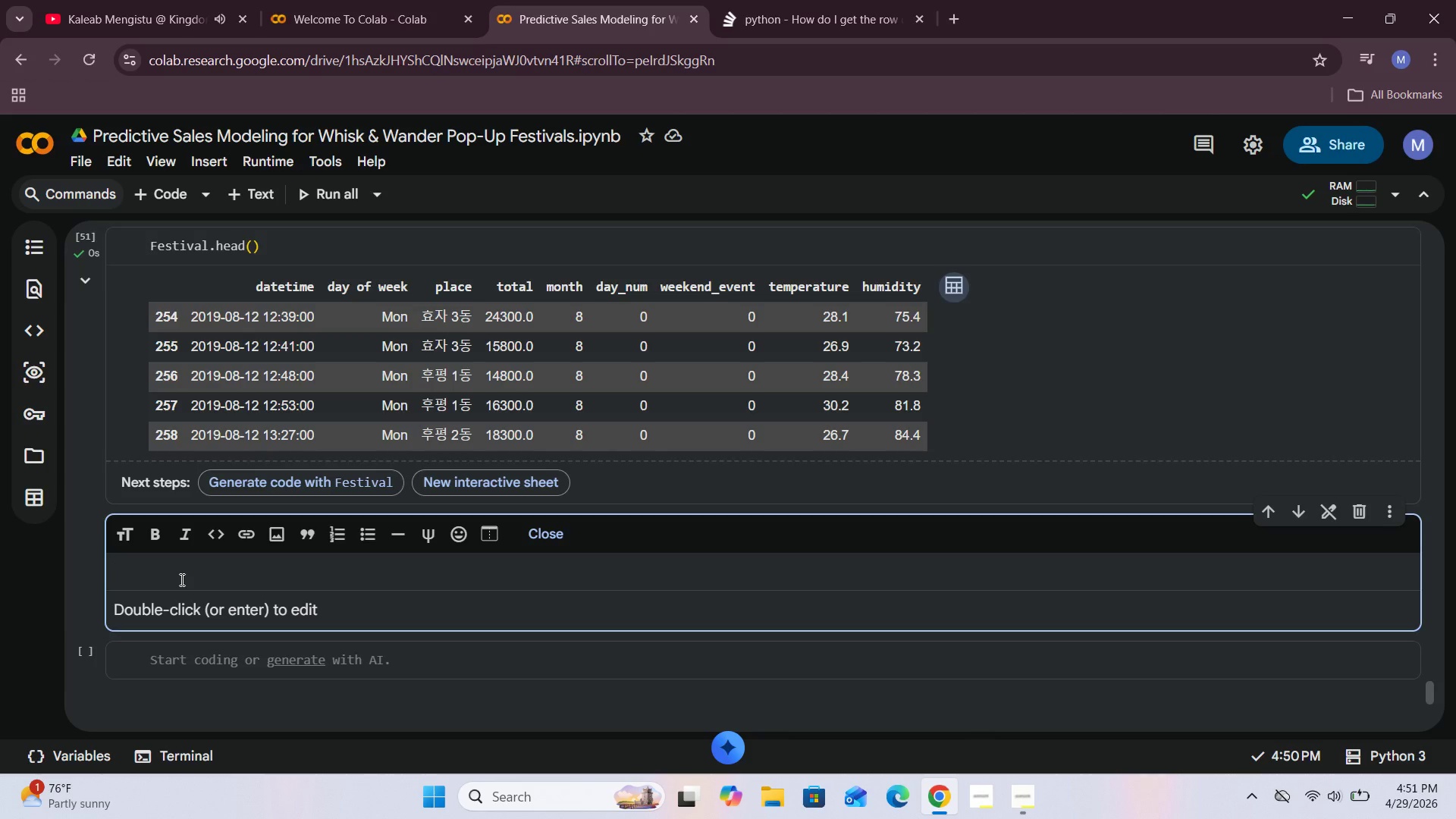 
type(Create [)
key(Backspace)
type(Special EVE)
key(Backspace)
key(Backspace)
type(VENT DAY FR)
key(Backspace)
type(IELD )
 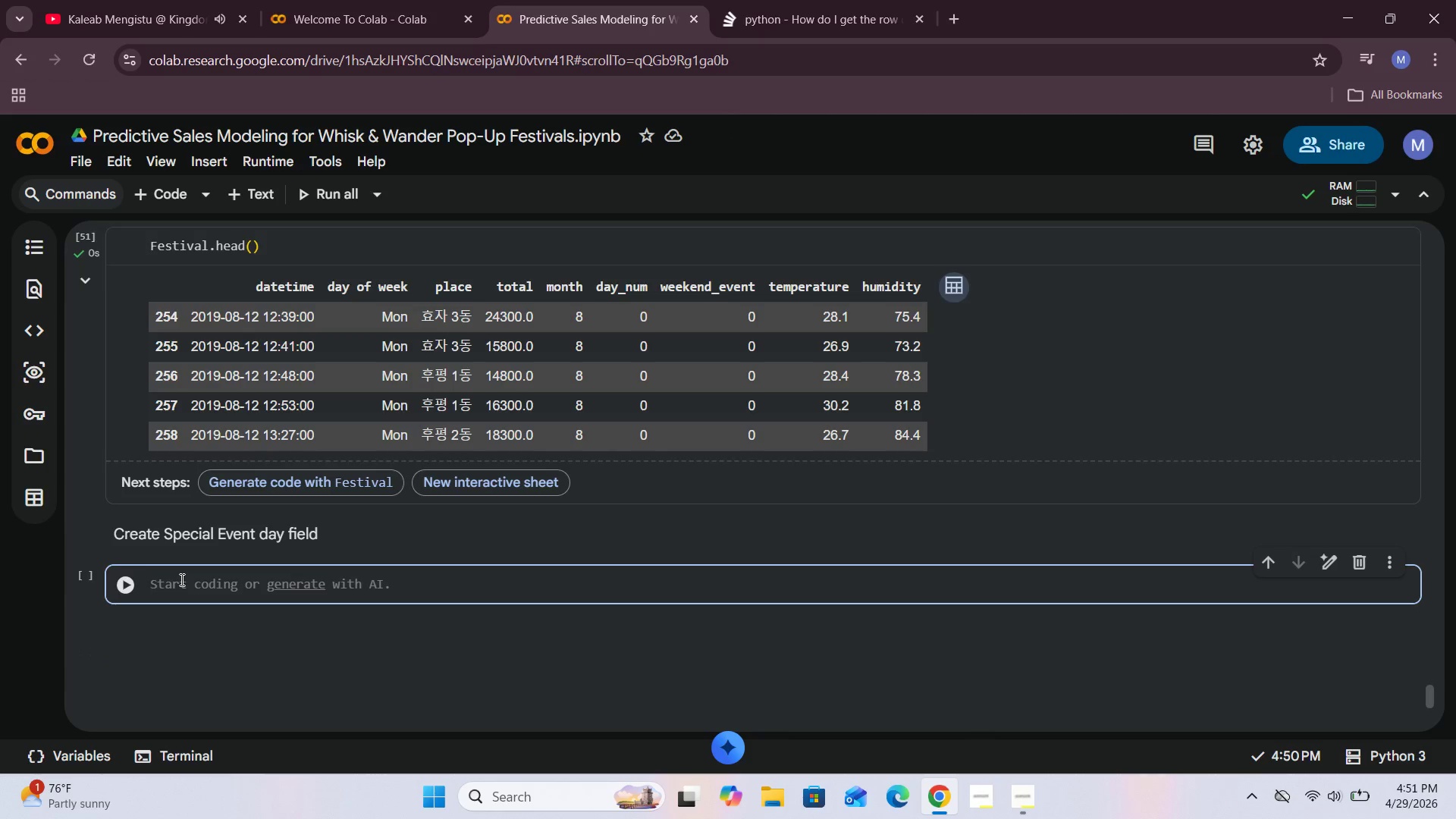 
hold_key(key=CapsLock, duration=0.39)
 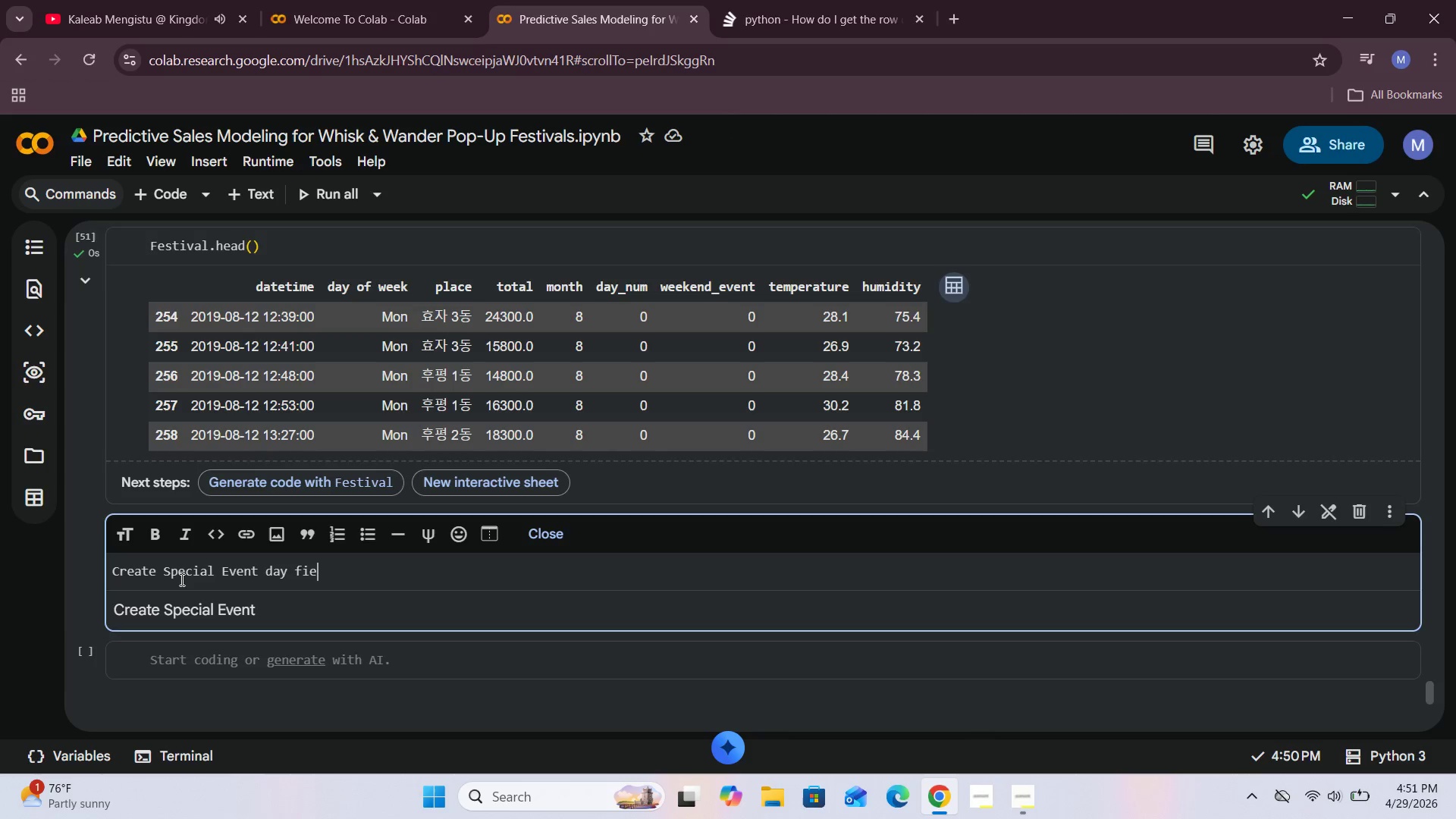 
key(Shift+Enter)
 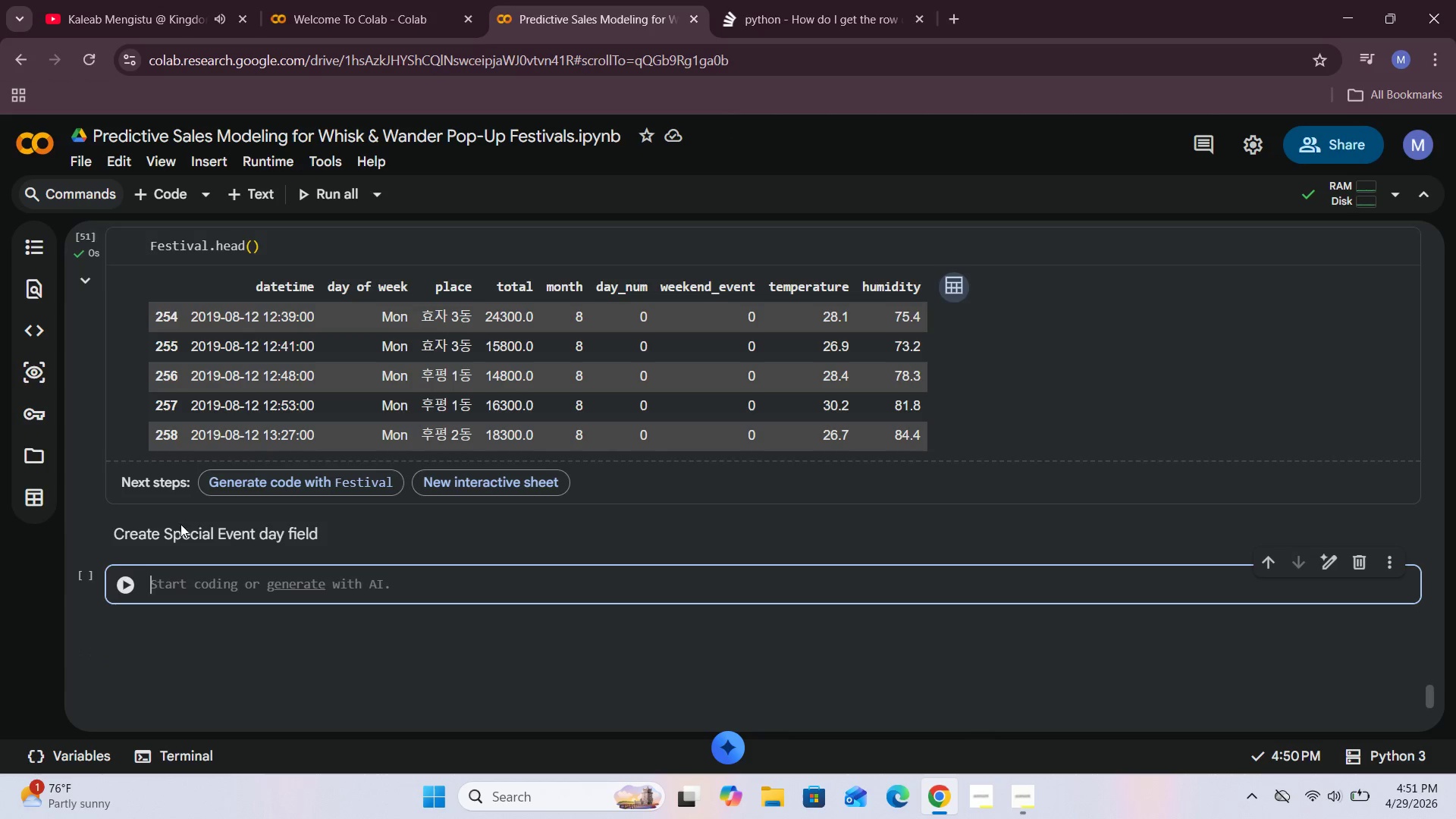 
double_click([190, 522])
 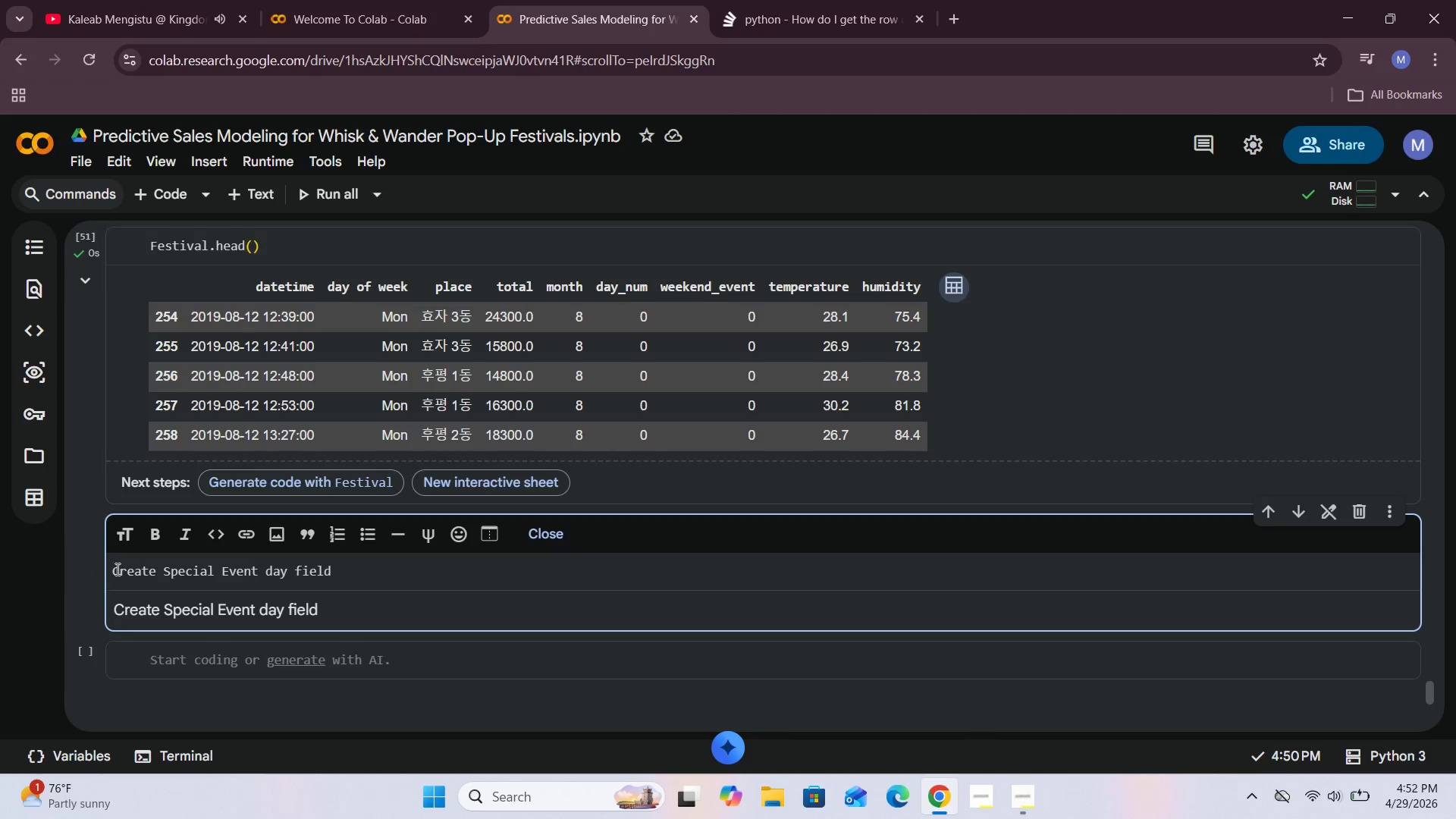 
left_click([111, 574])
 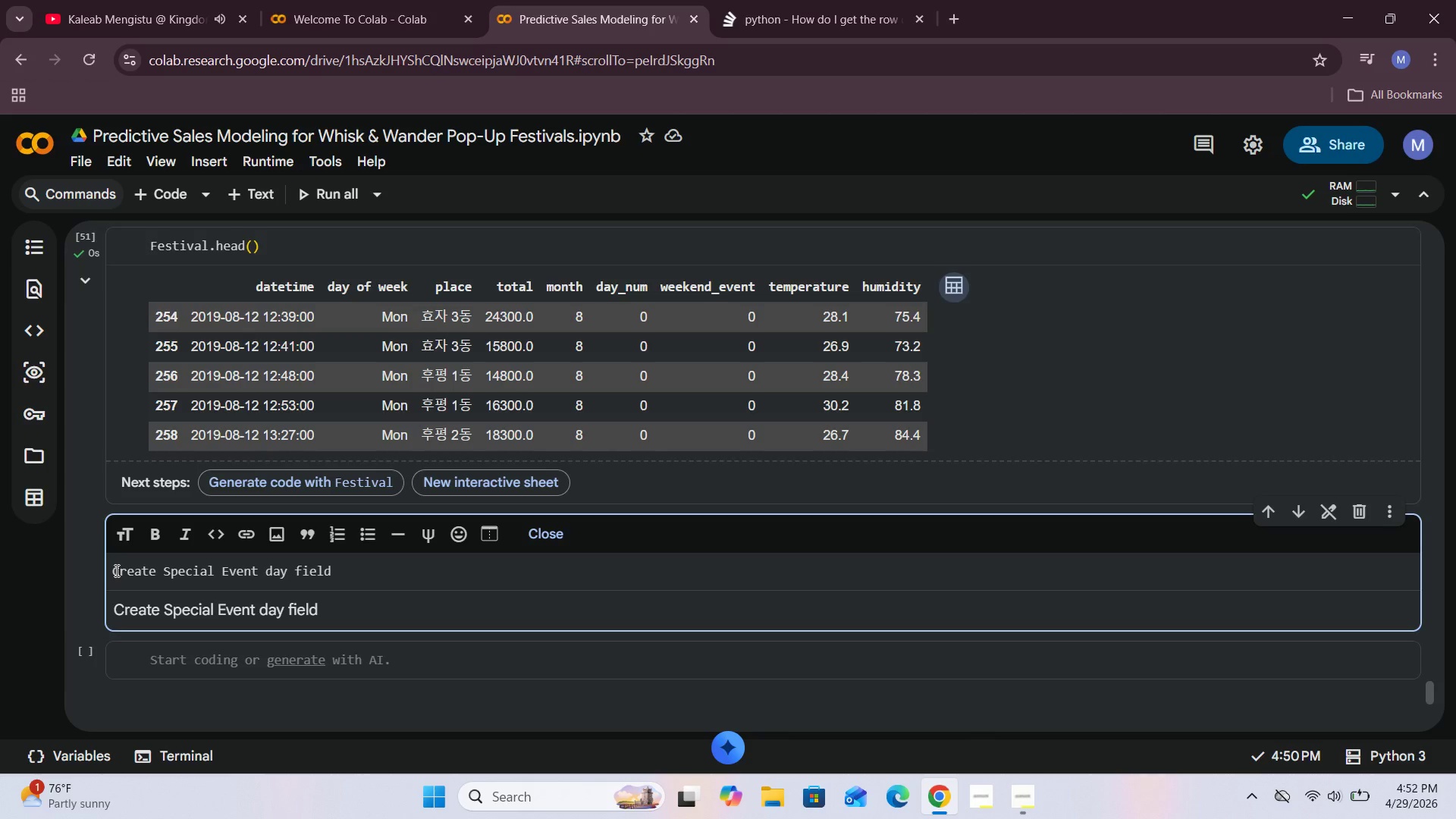 
left_click([115, 570])
 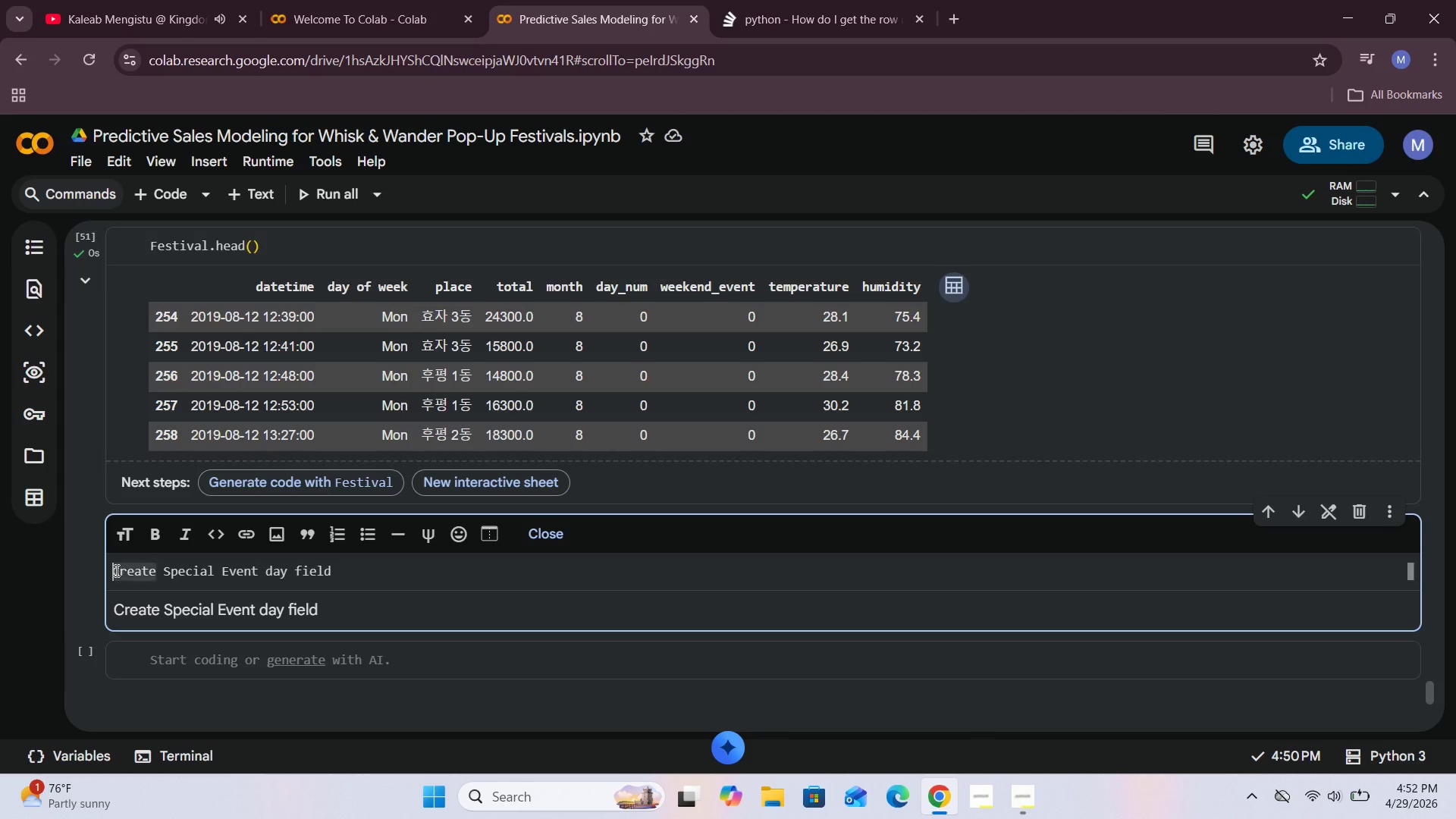 
type(## )
 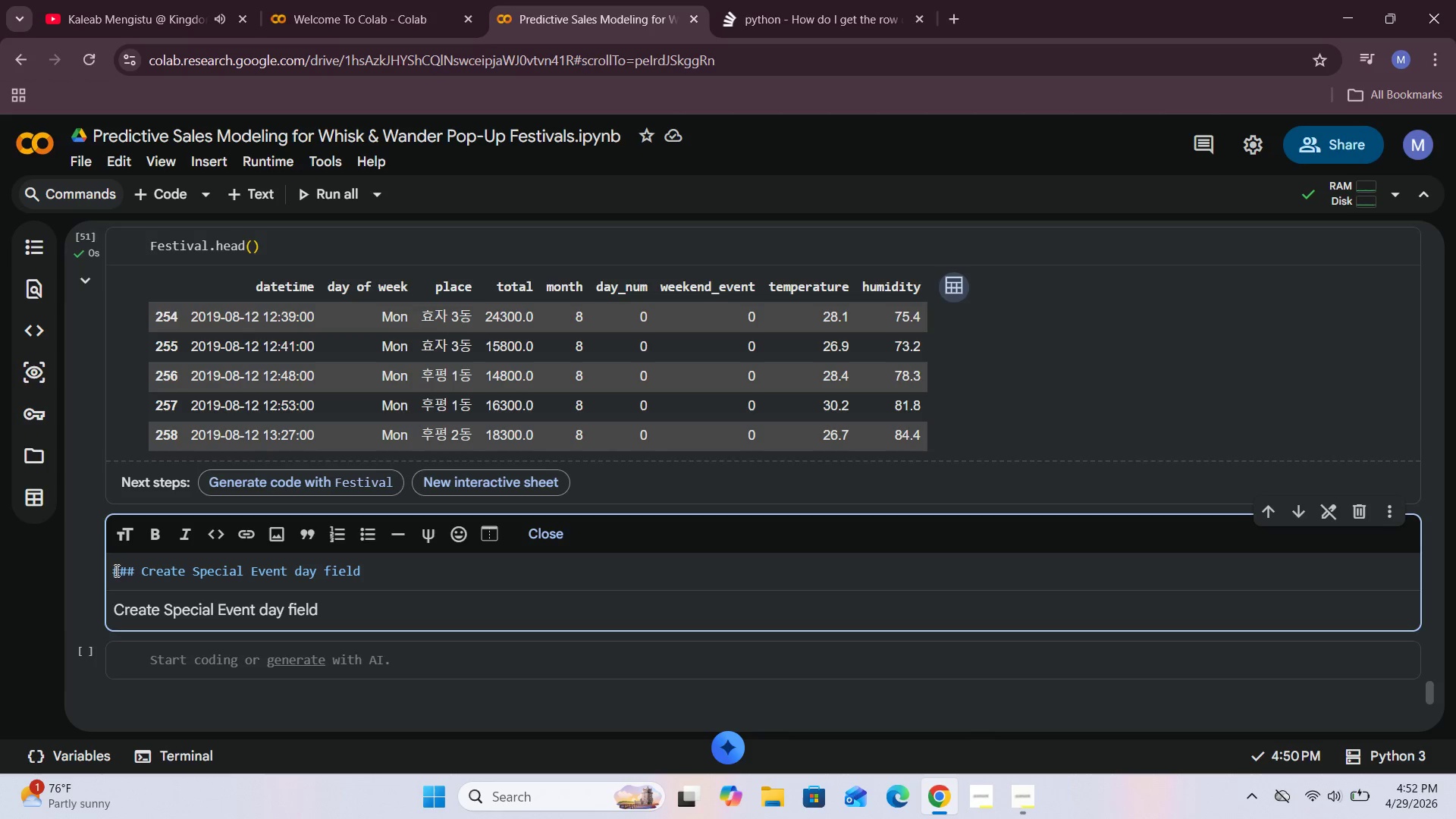 
left_click([135, 572])
 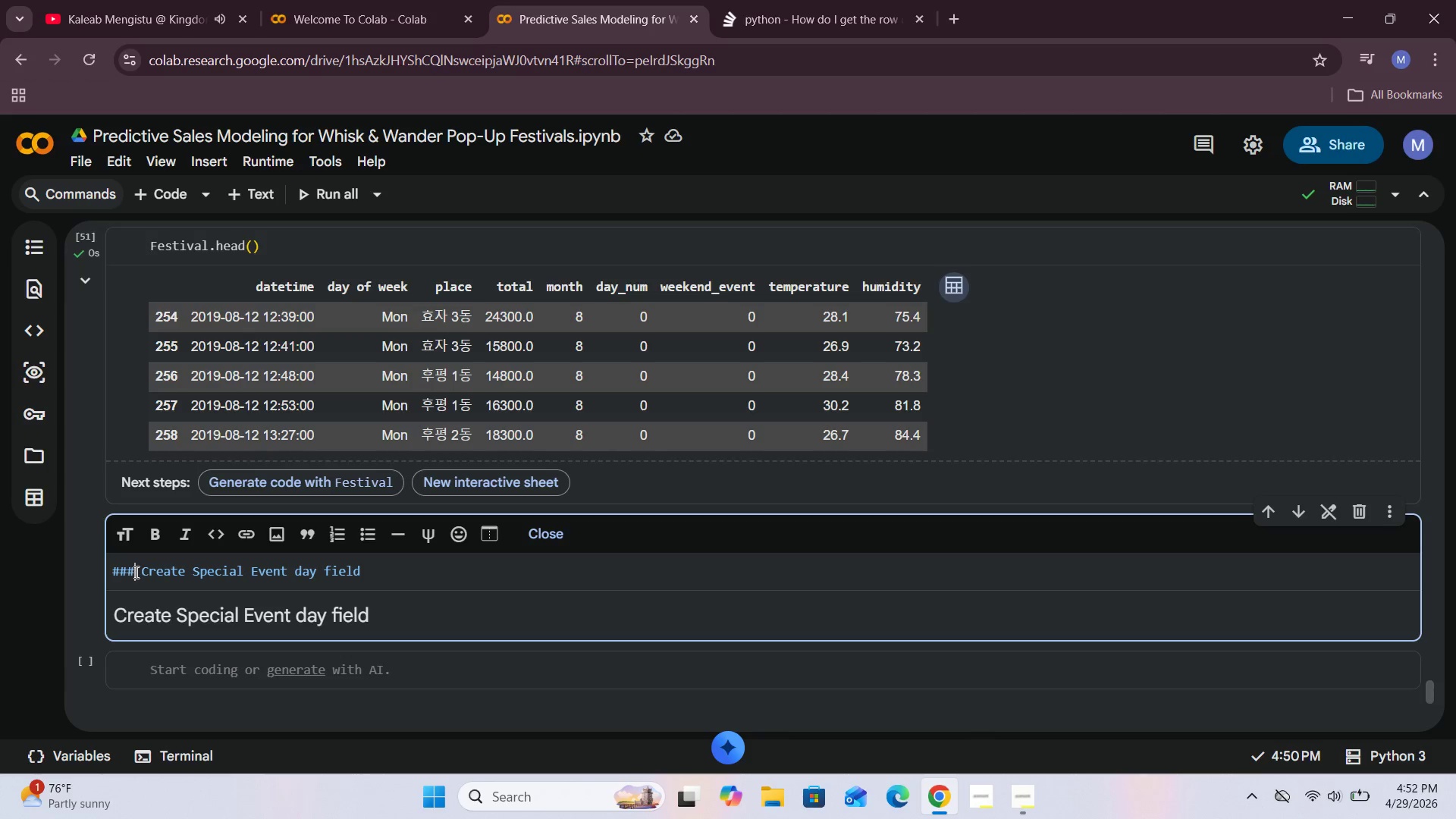 
key(Shift+3)
 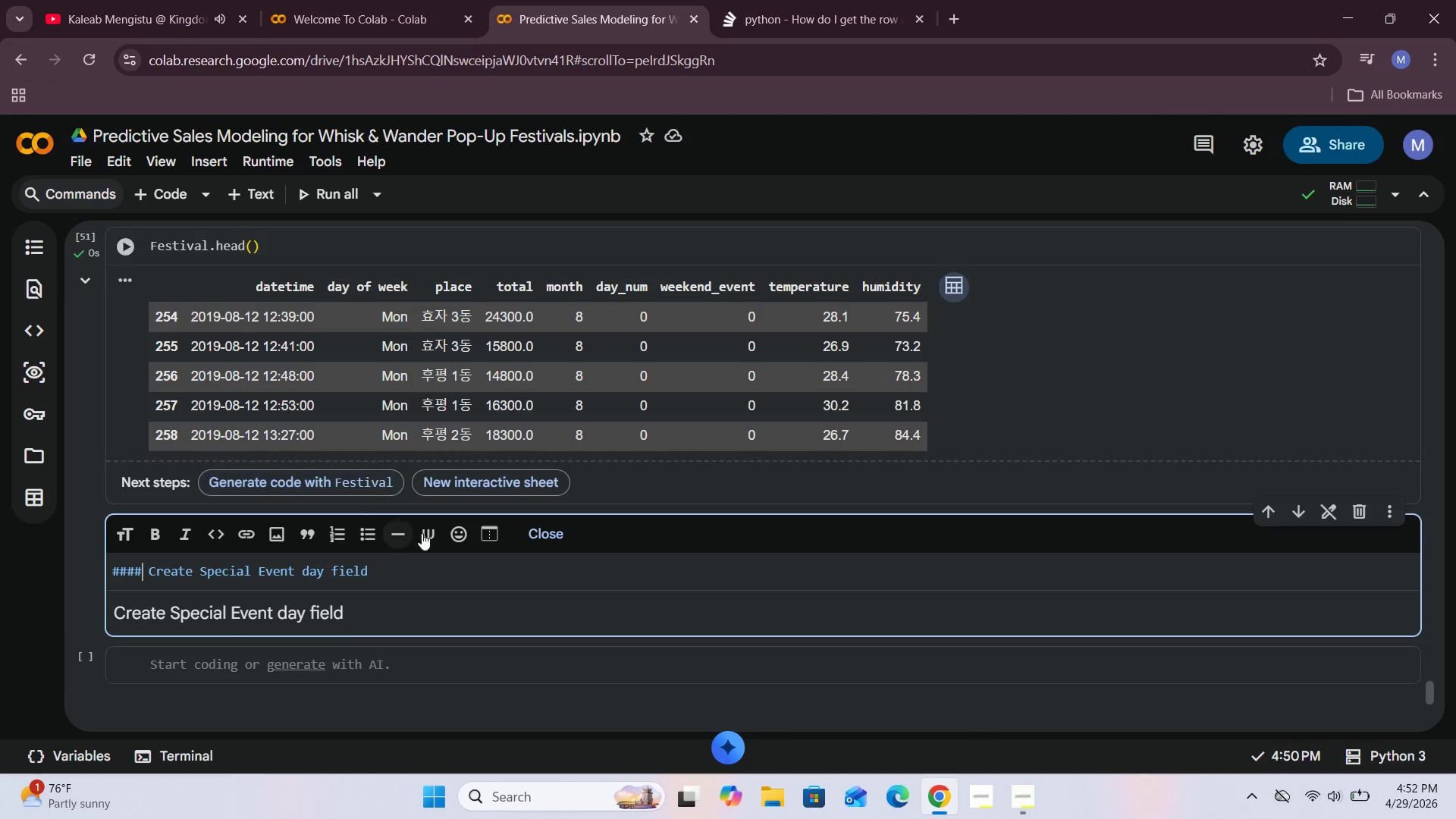 
scroll: coordinate [538, 566], scroll_direction: none, amount: 0.0
 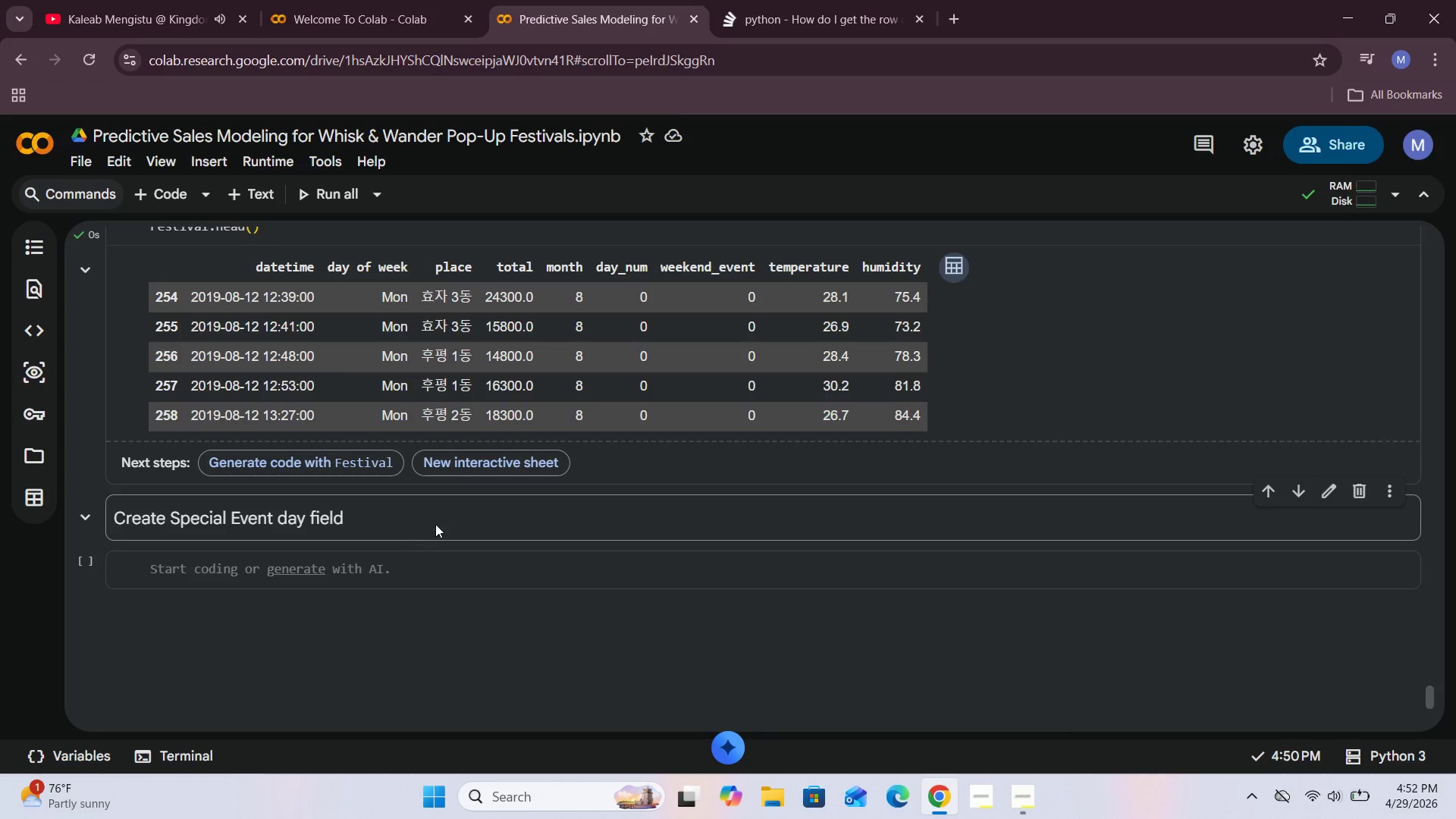 
double_click([437, 521])
 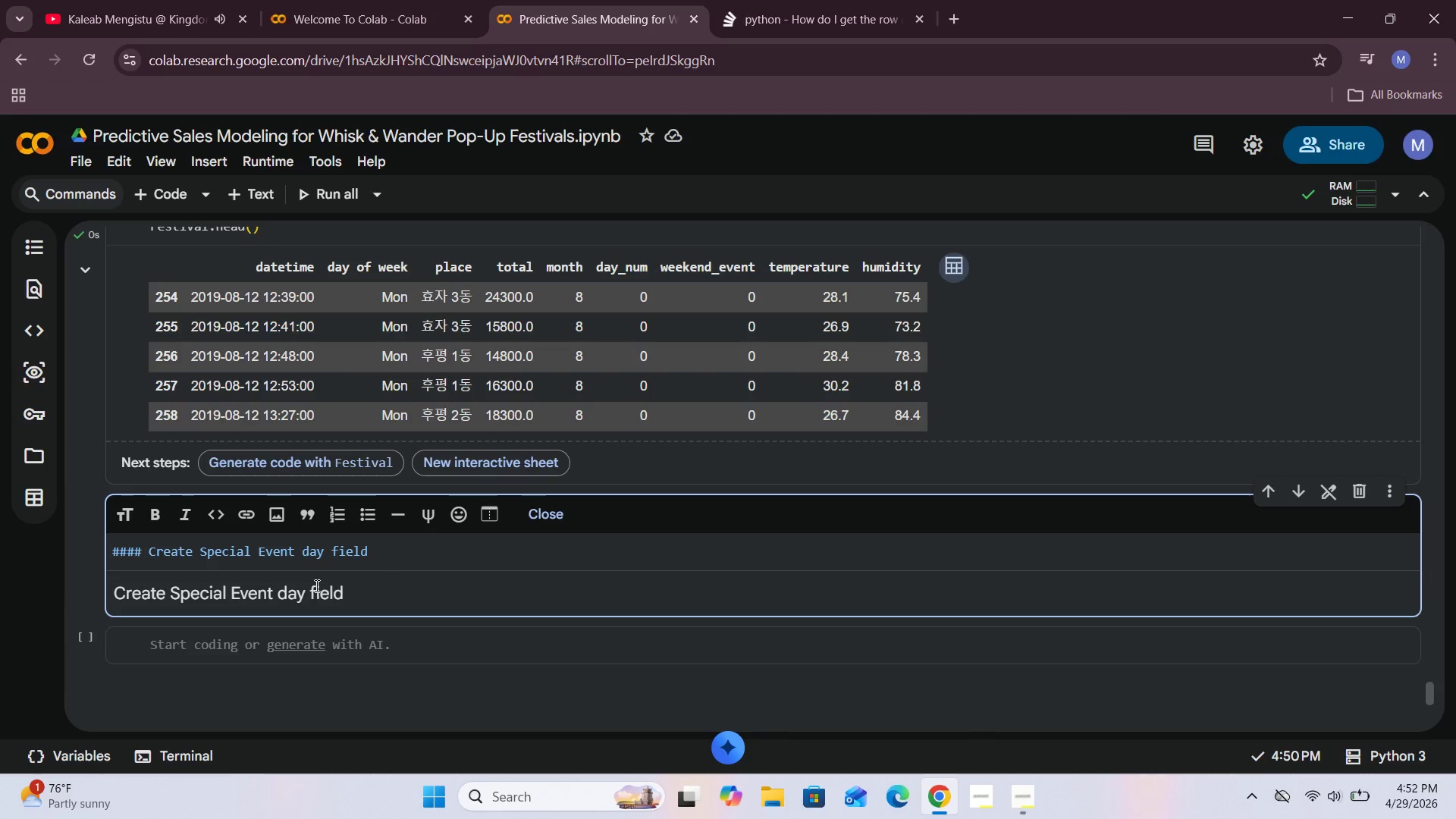 
left_click([315, 587])
 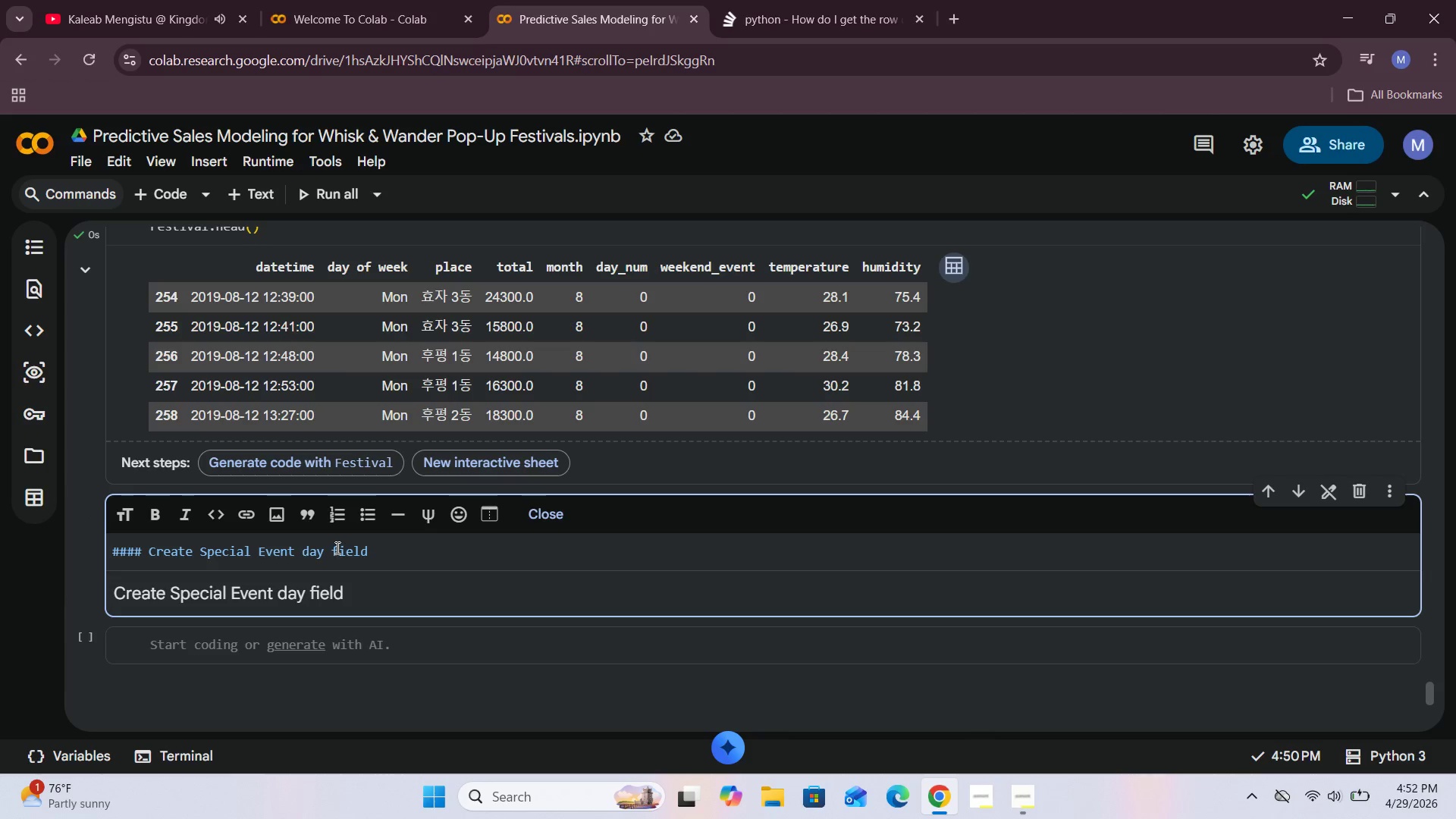 
left_click([339, 548])
 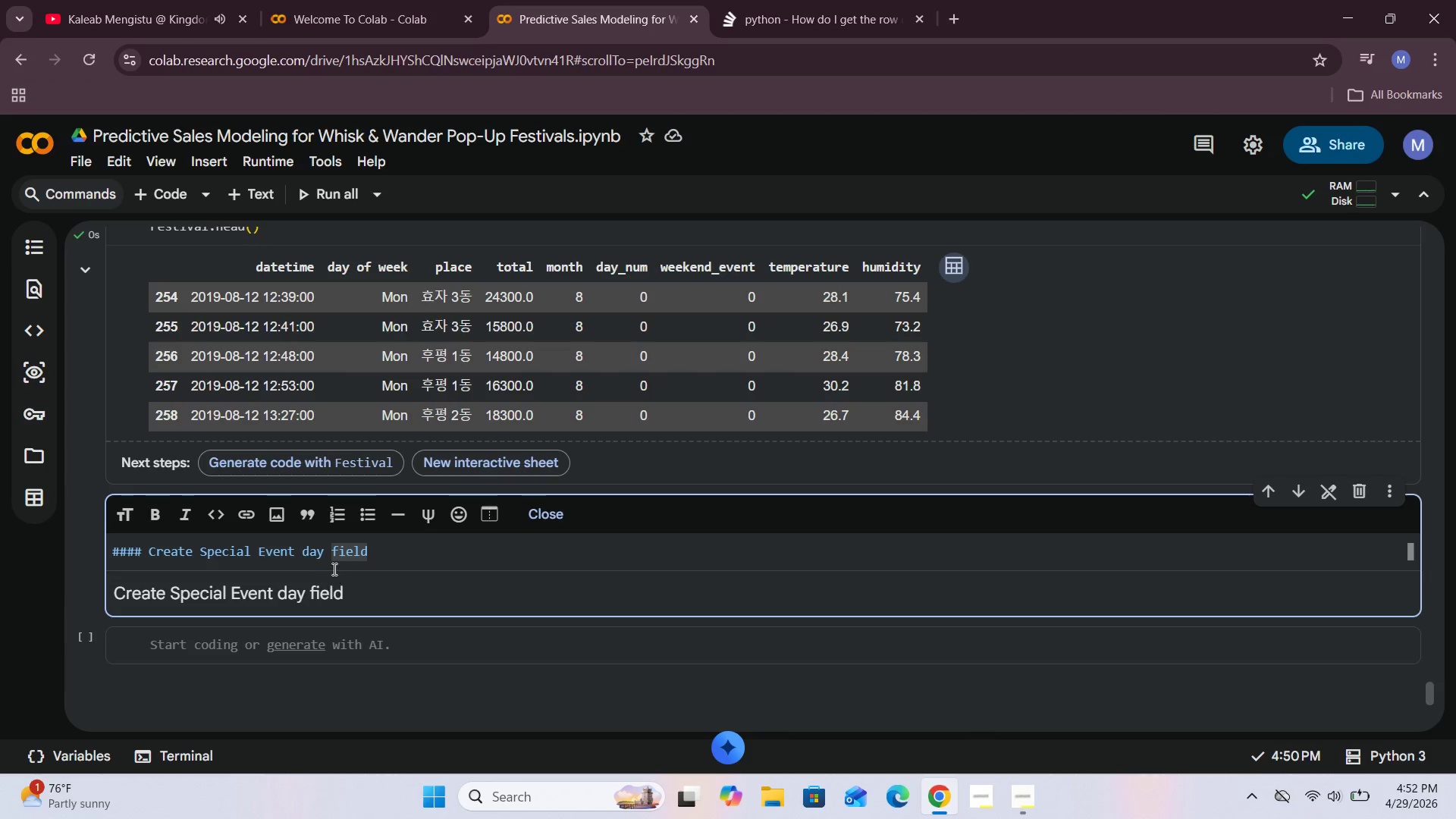 
key(Backspace)
 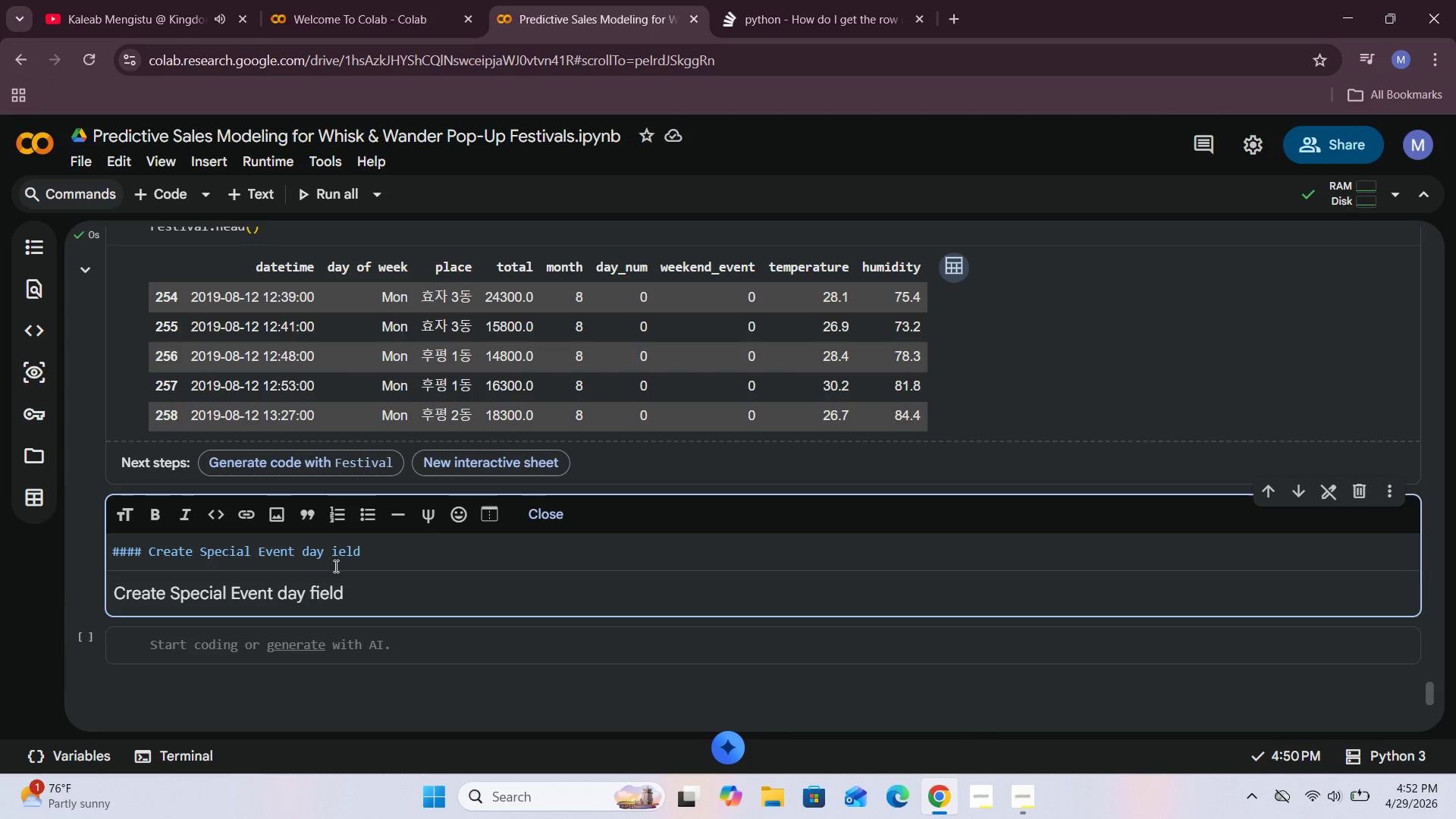 
key(CapsLock)
 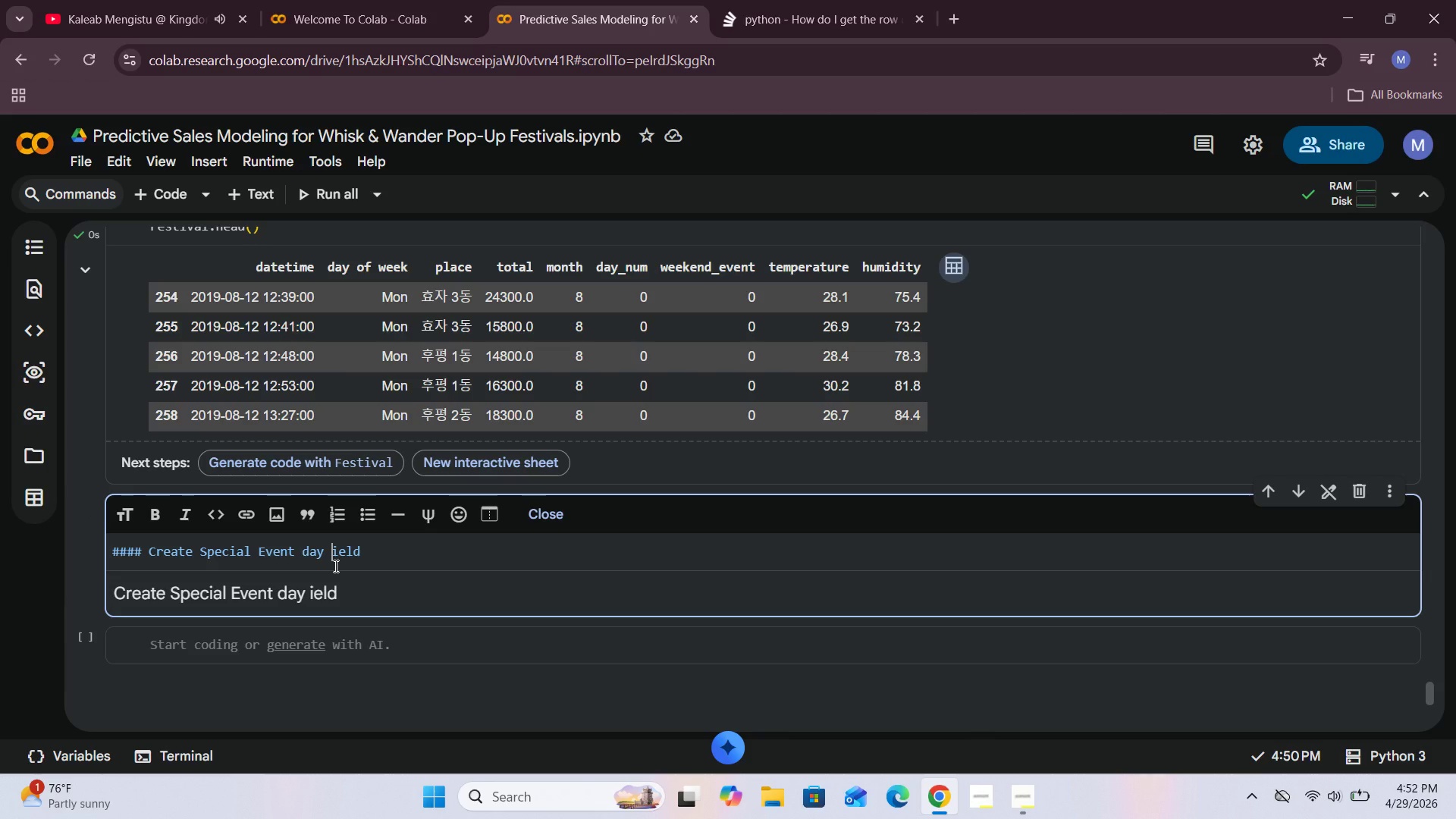 
key(F)
 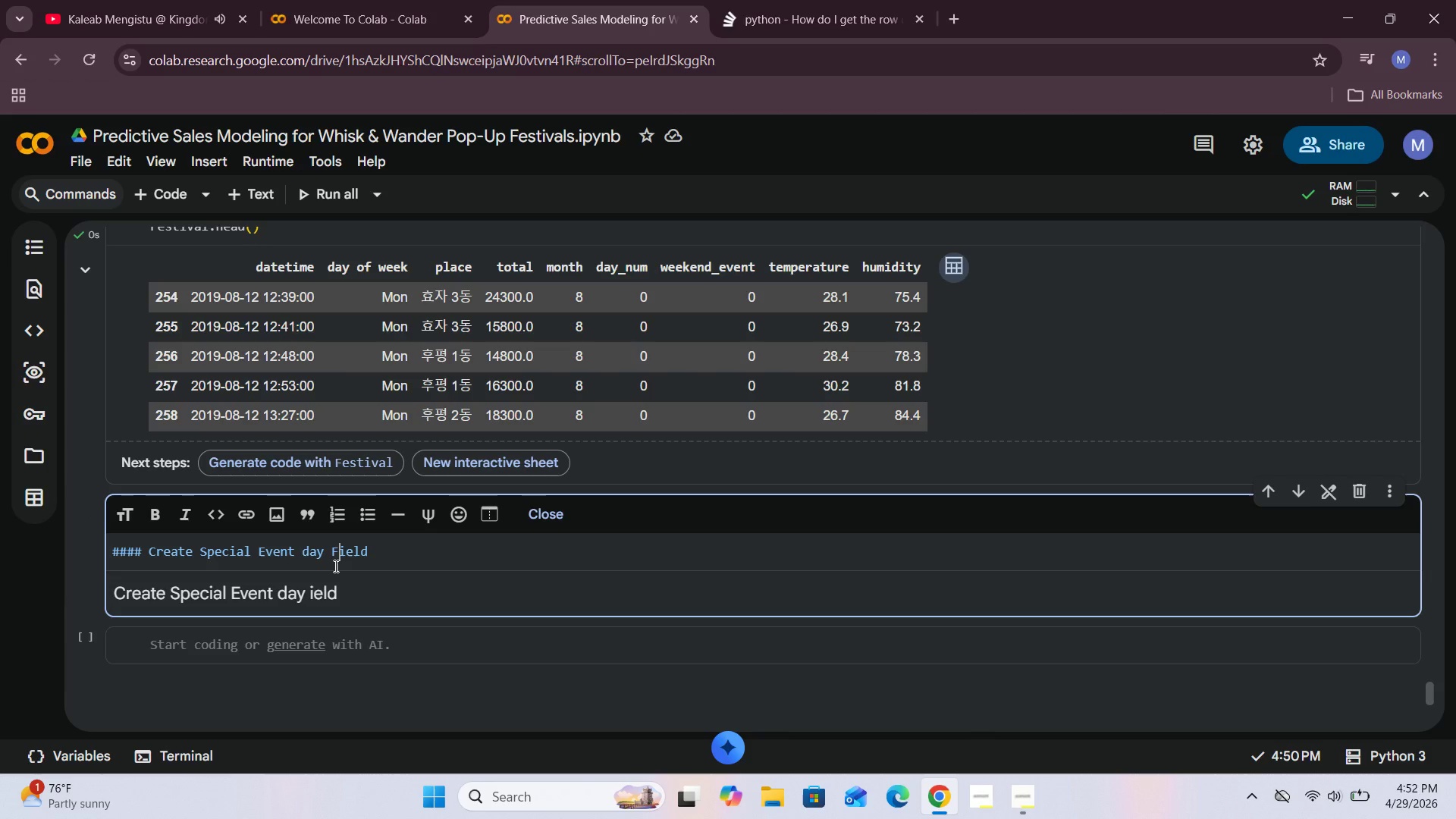 
key(CapsLock)
 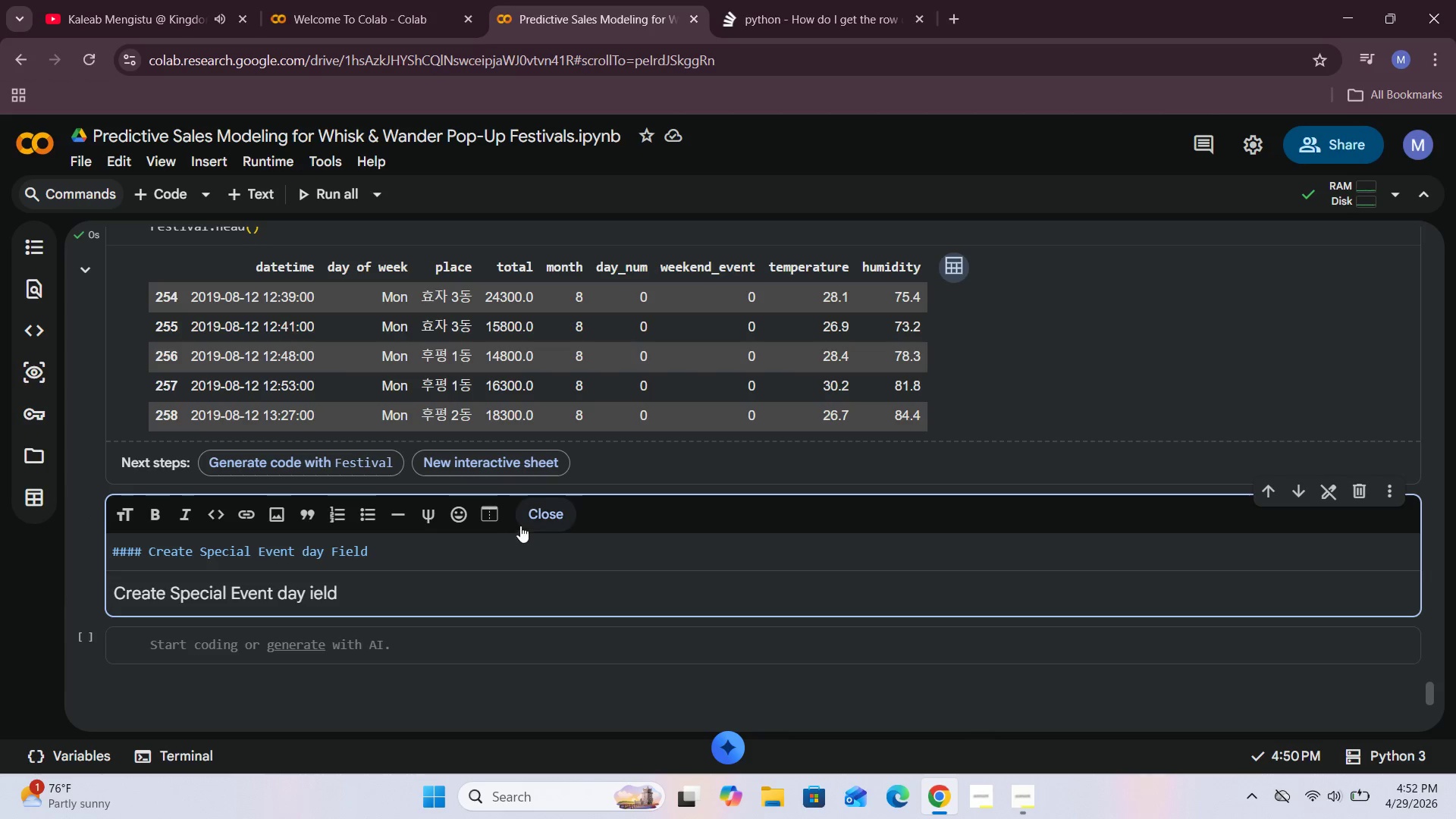 
left_click([555, 507])
 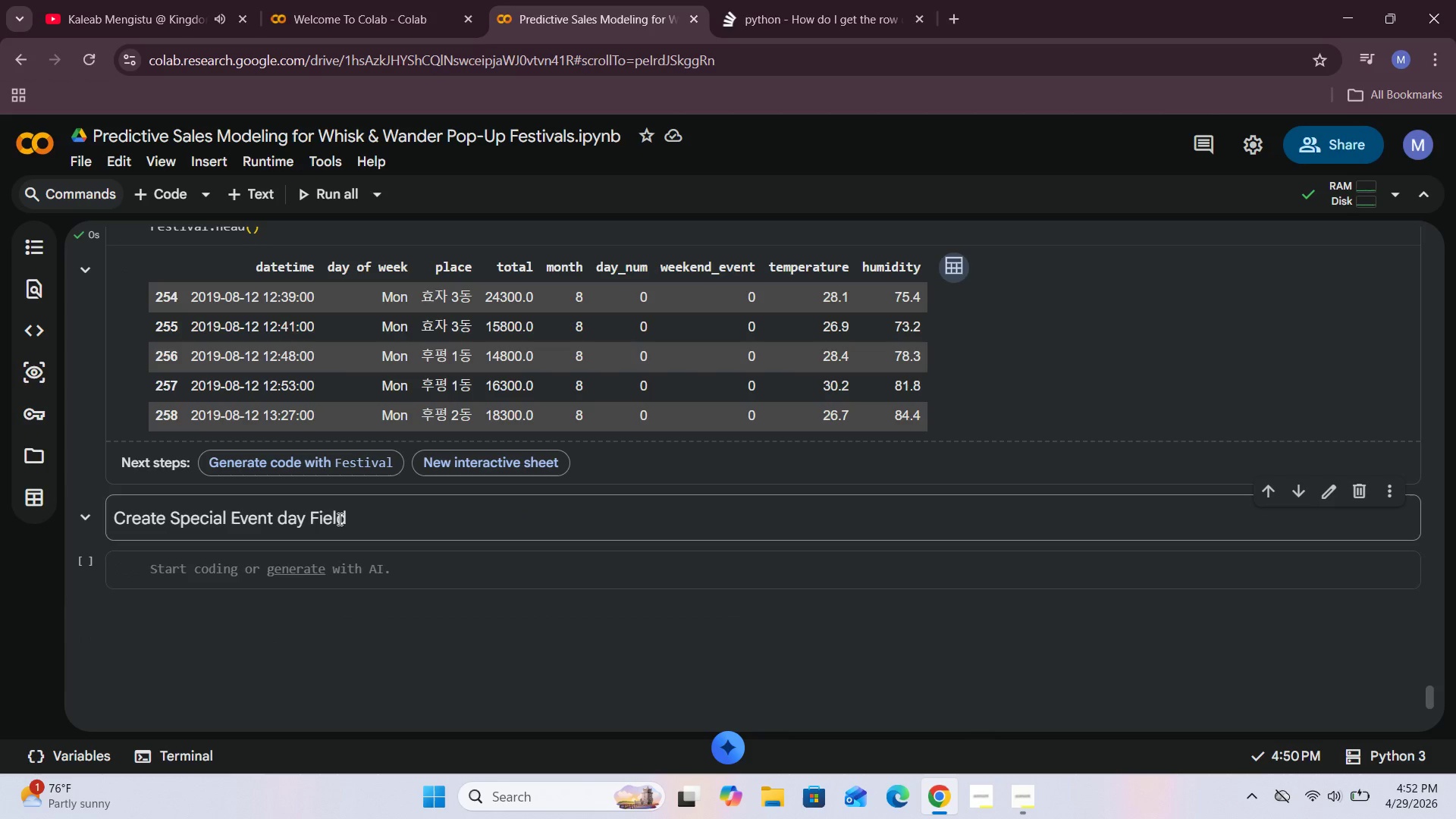 
double_click([424, 516])
 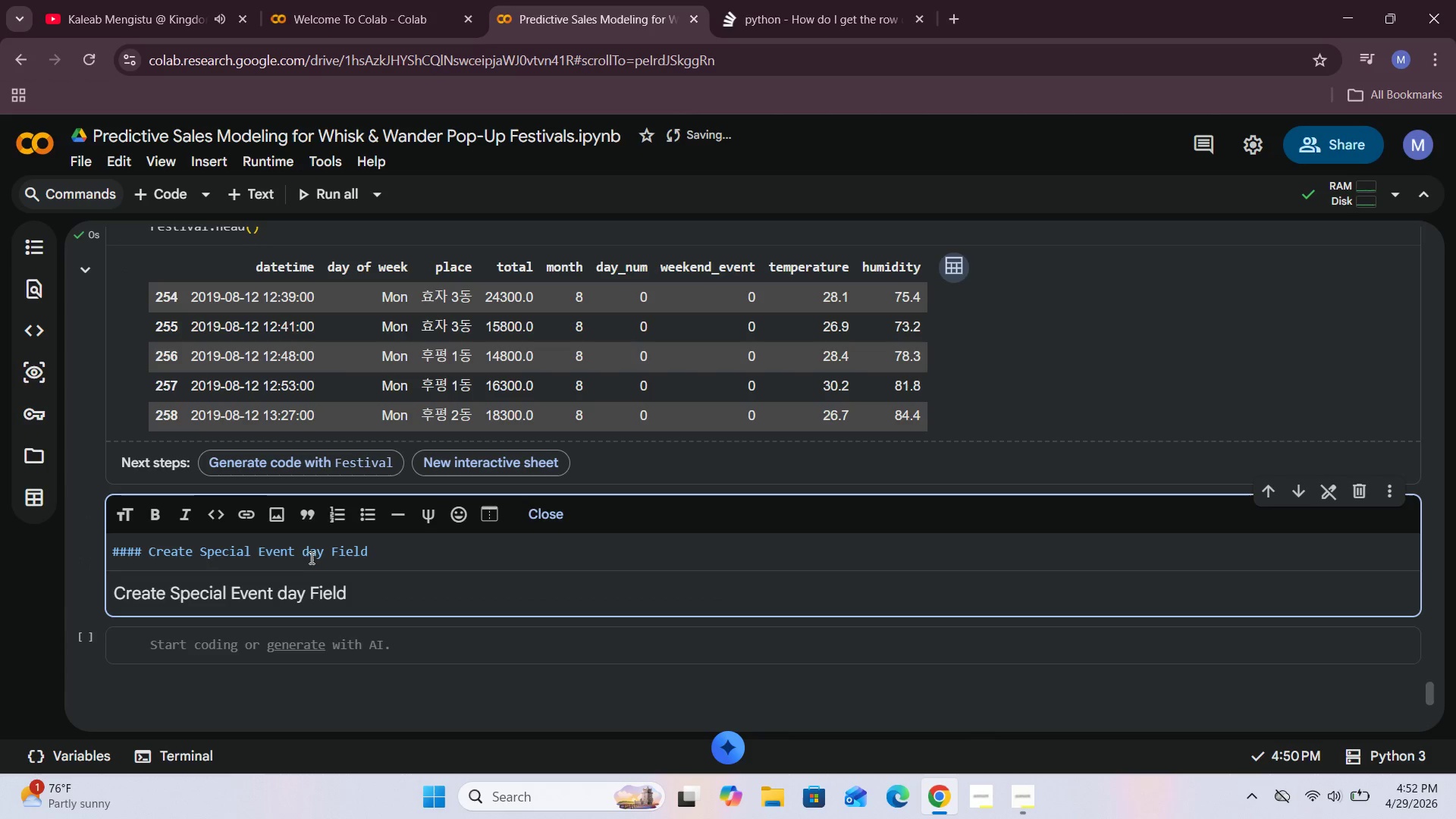 
left_click([310, 550])
 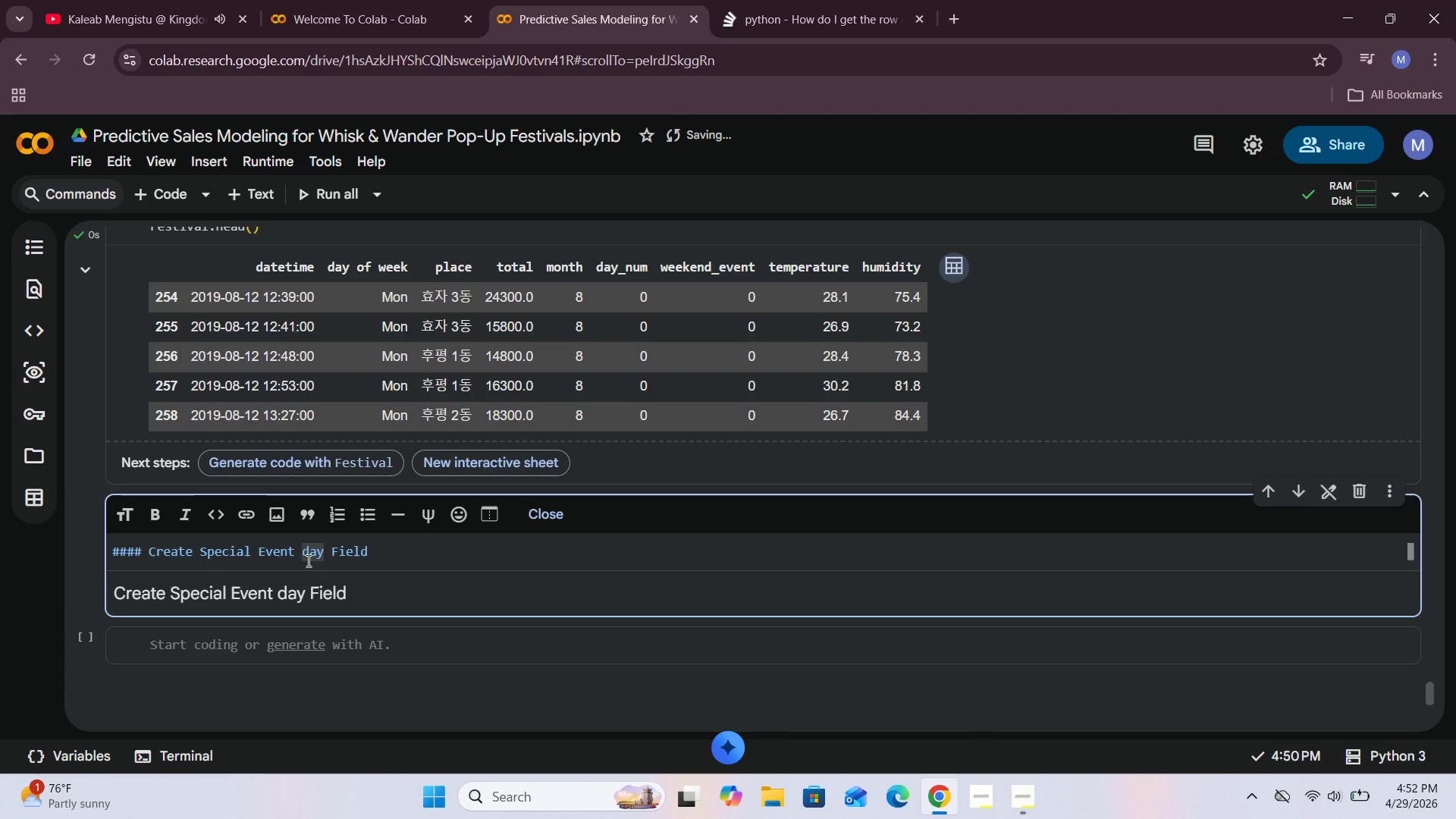 
key(Backspace)
 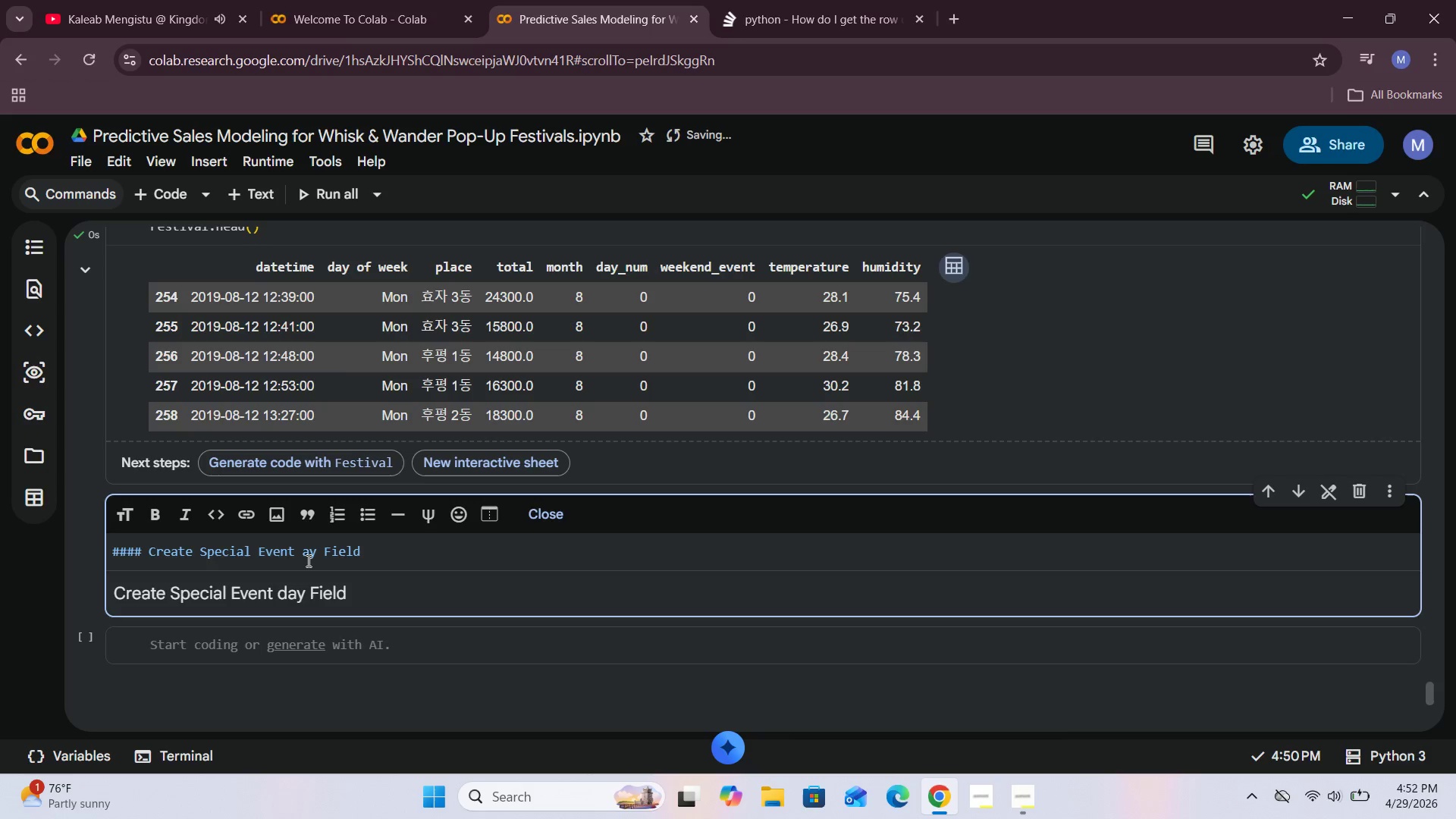 
key(CapsLock)
 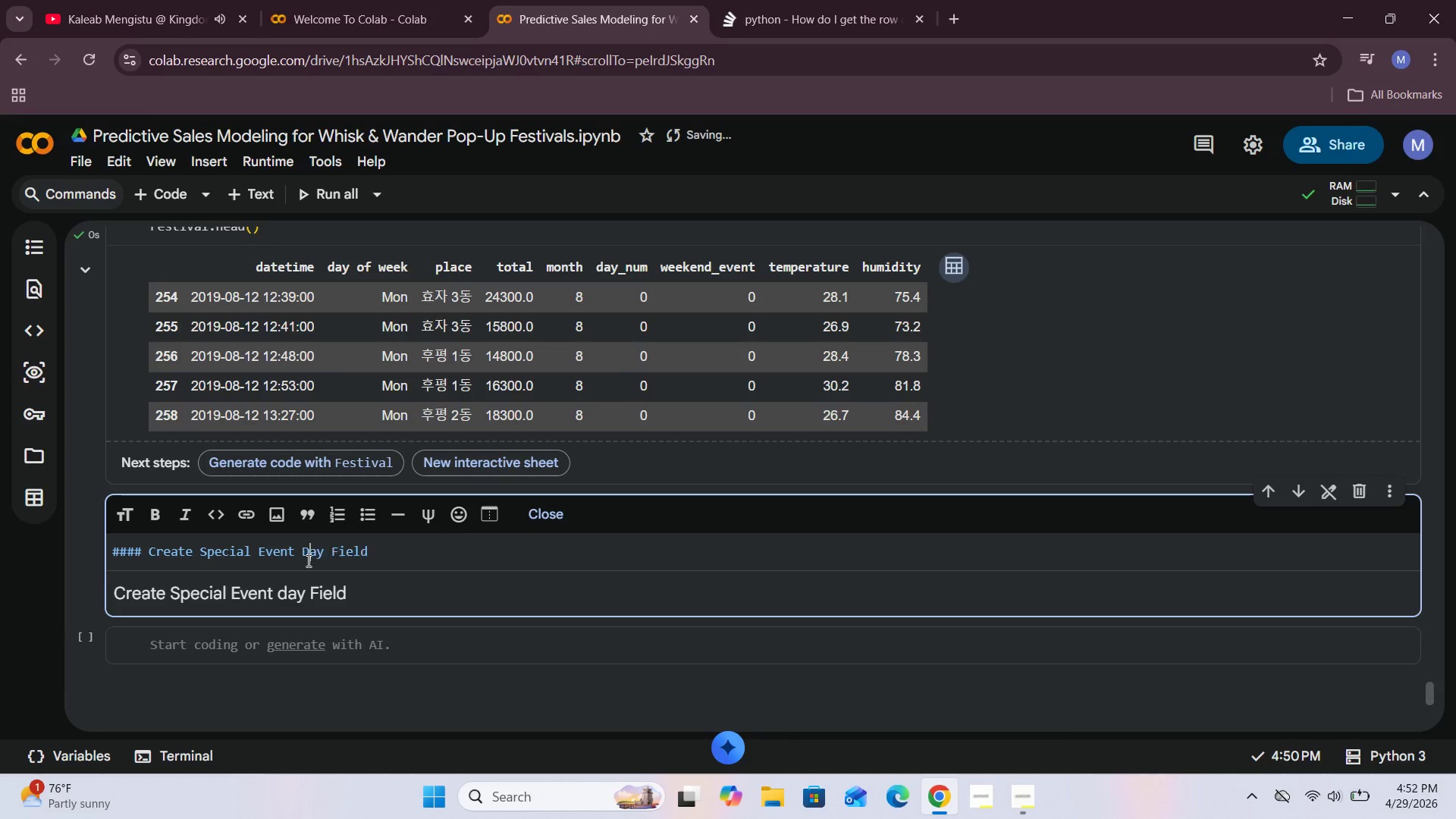 
key(D)
 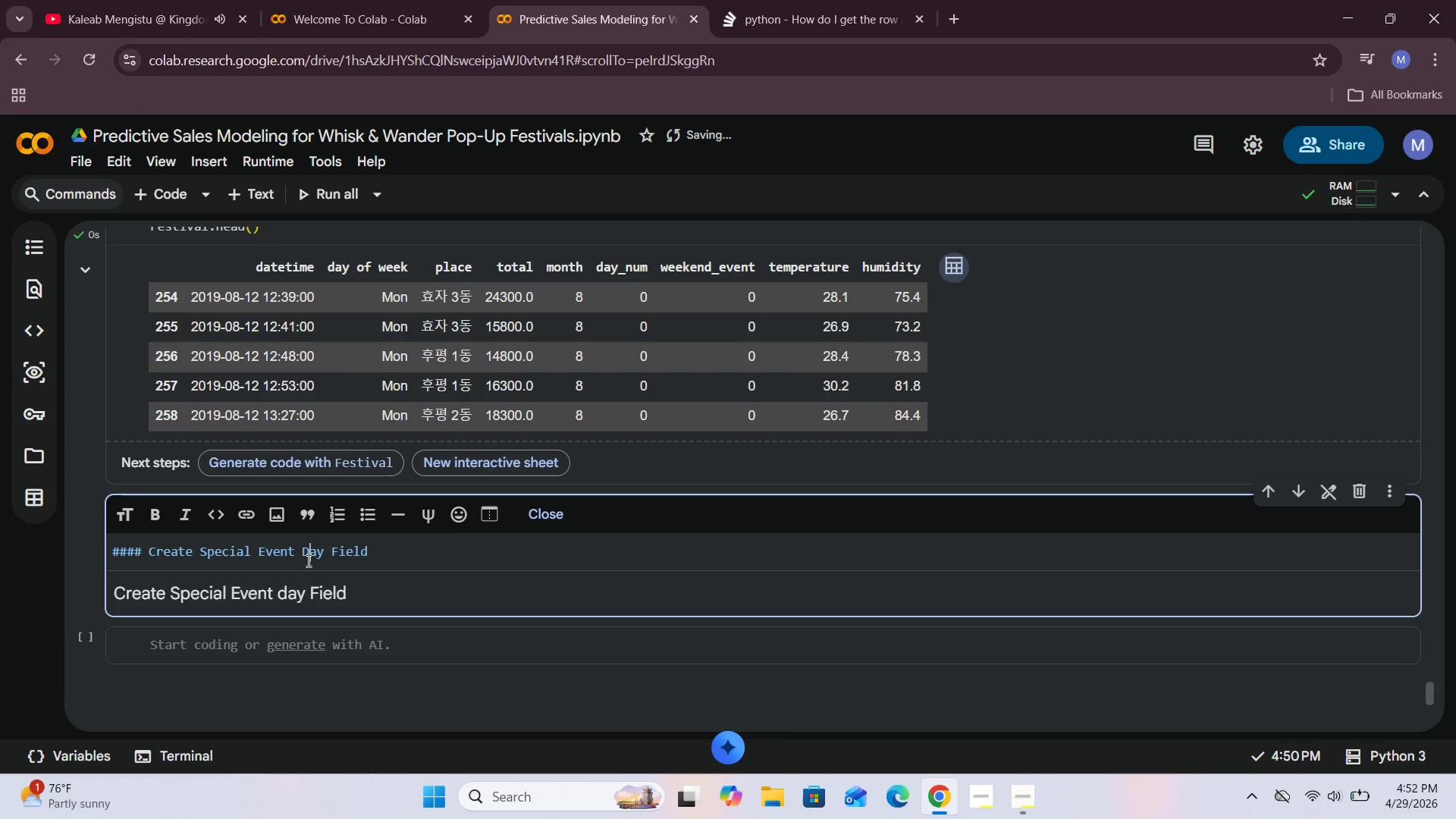 
key(CapsLock)
 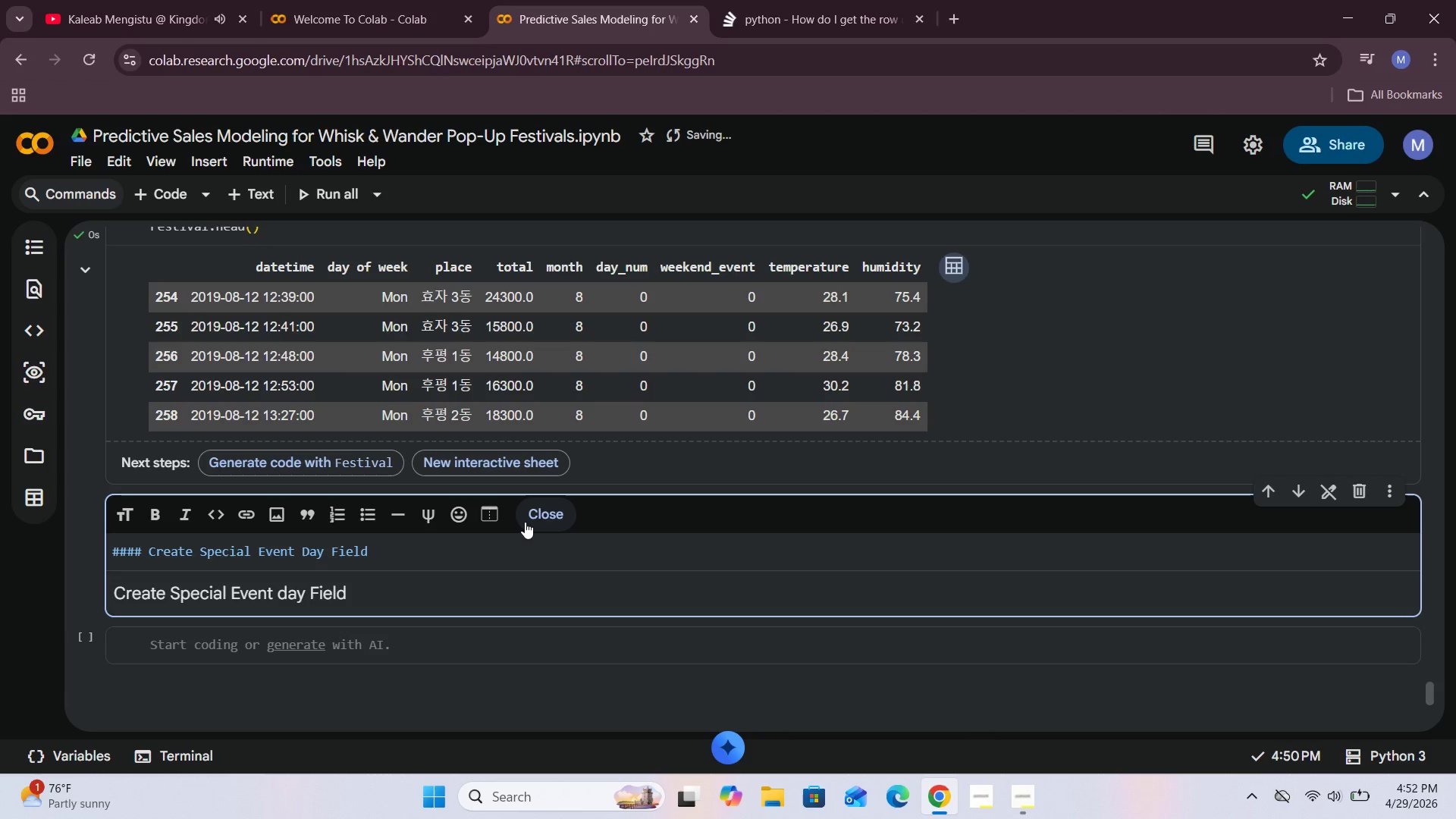 
left_click([535, 516])
 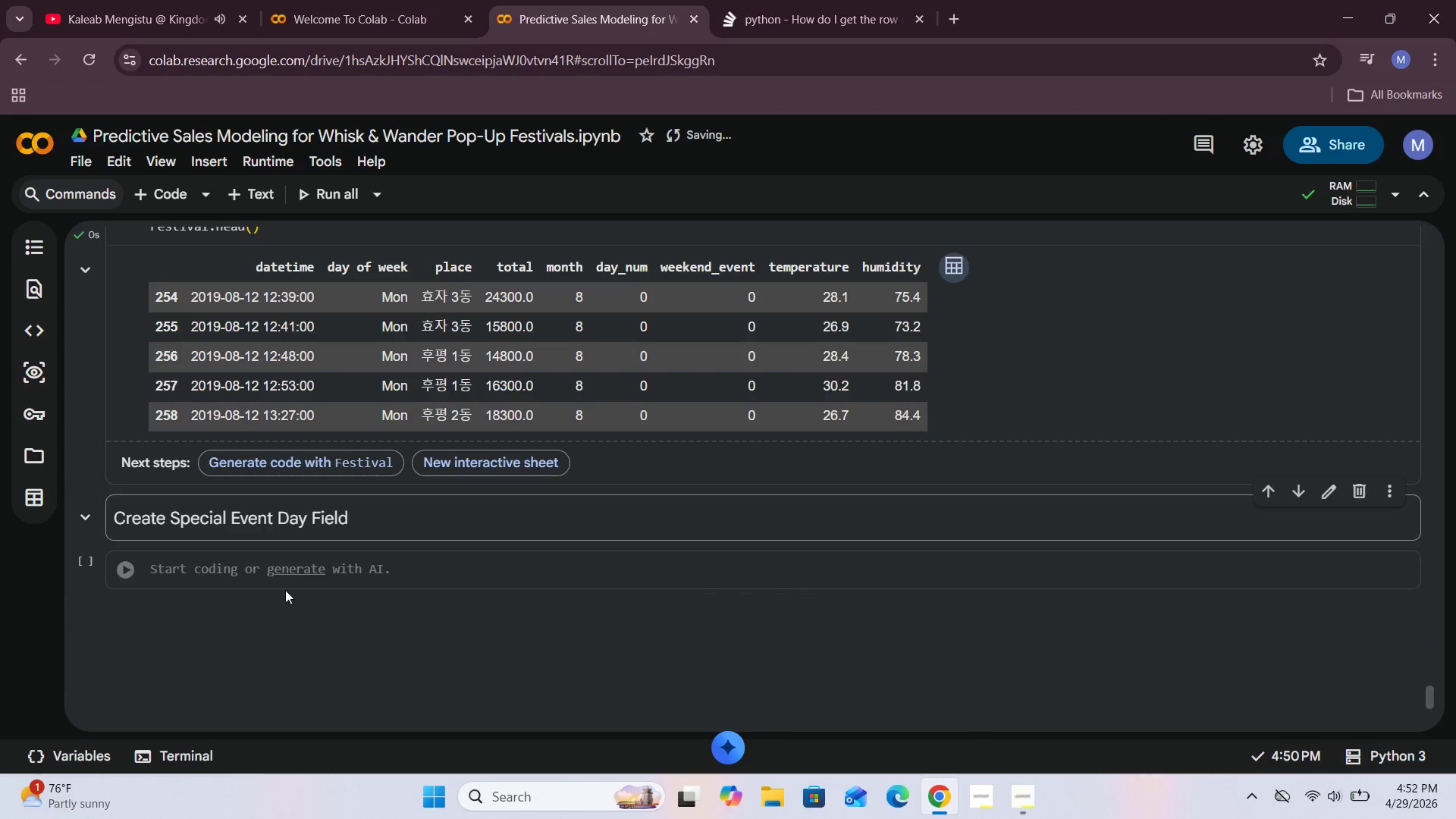 
left_click([190, 577])
 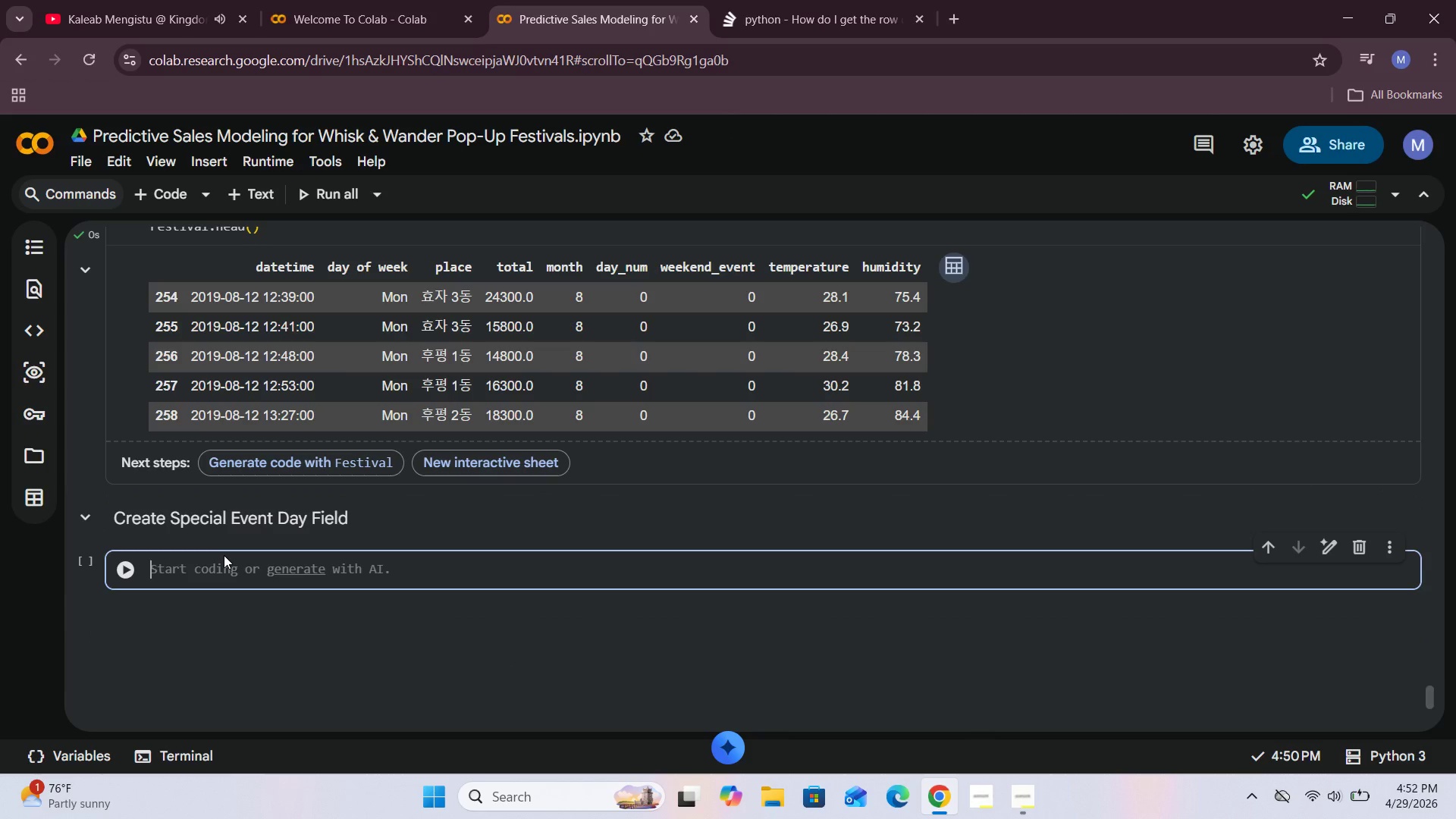 
type(Festival["SPEC===)
key(Backspace)
key(Backspace)
key(Backspace)
key(Backspace)
key(Backspace)
key(Backspace)
key(Backspace)
type(special_event_day)
 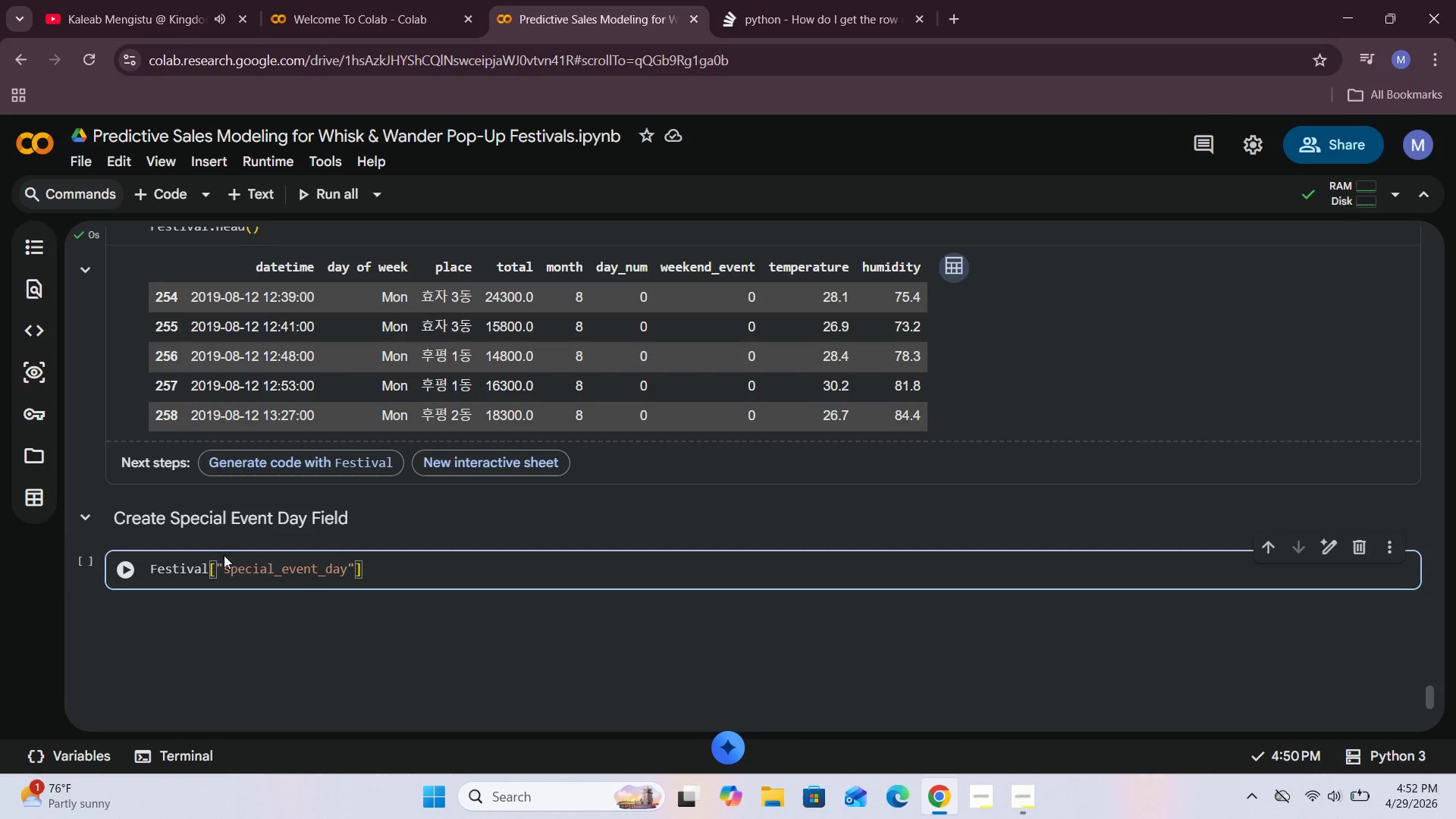 
key(ArrowRight)
 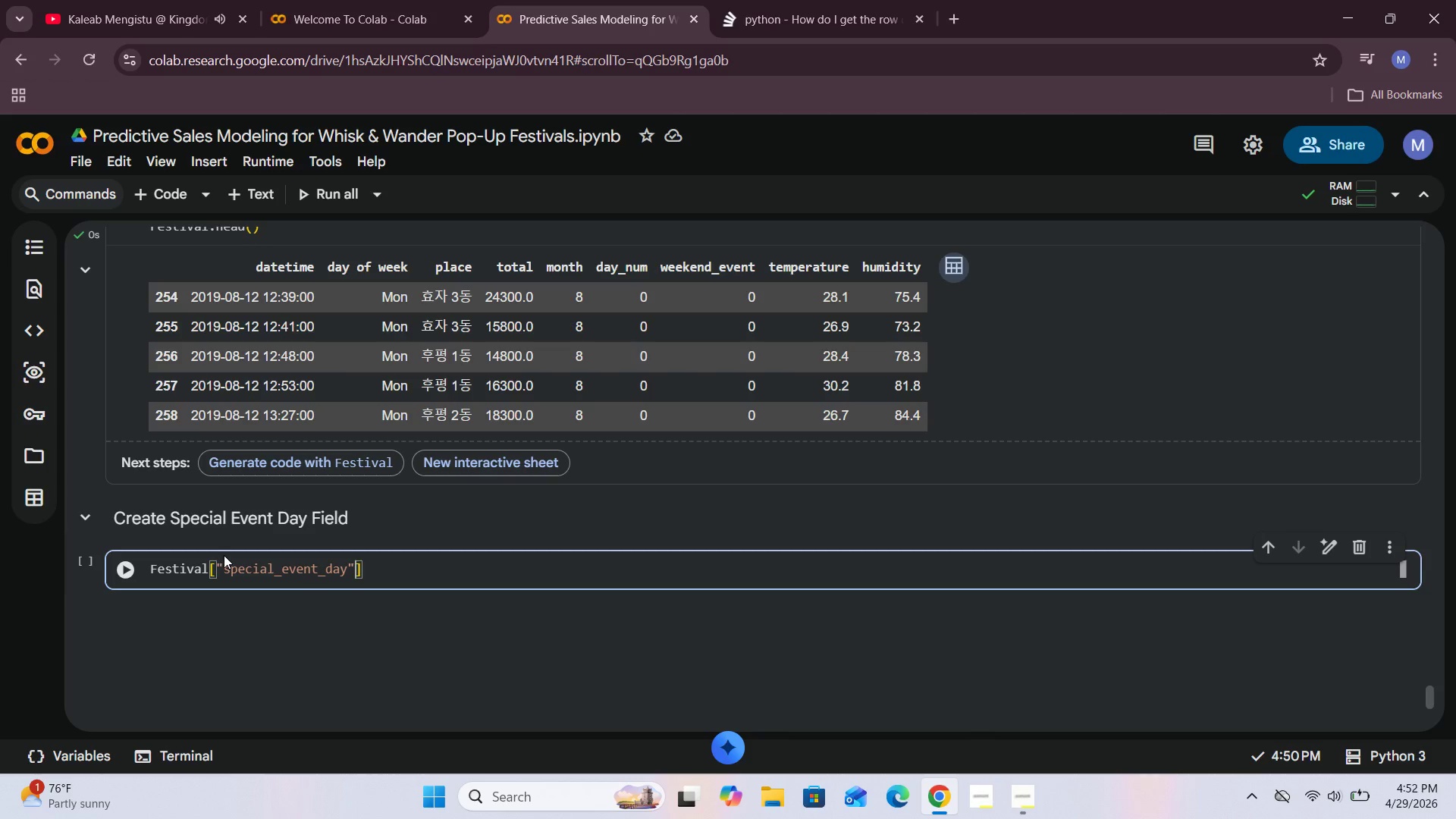 
key(ArrowRight)
 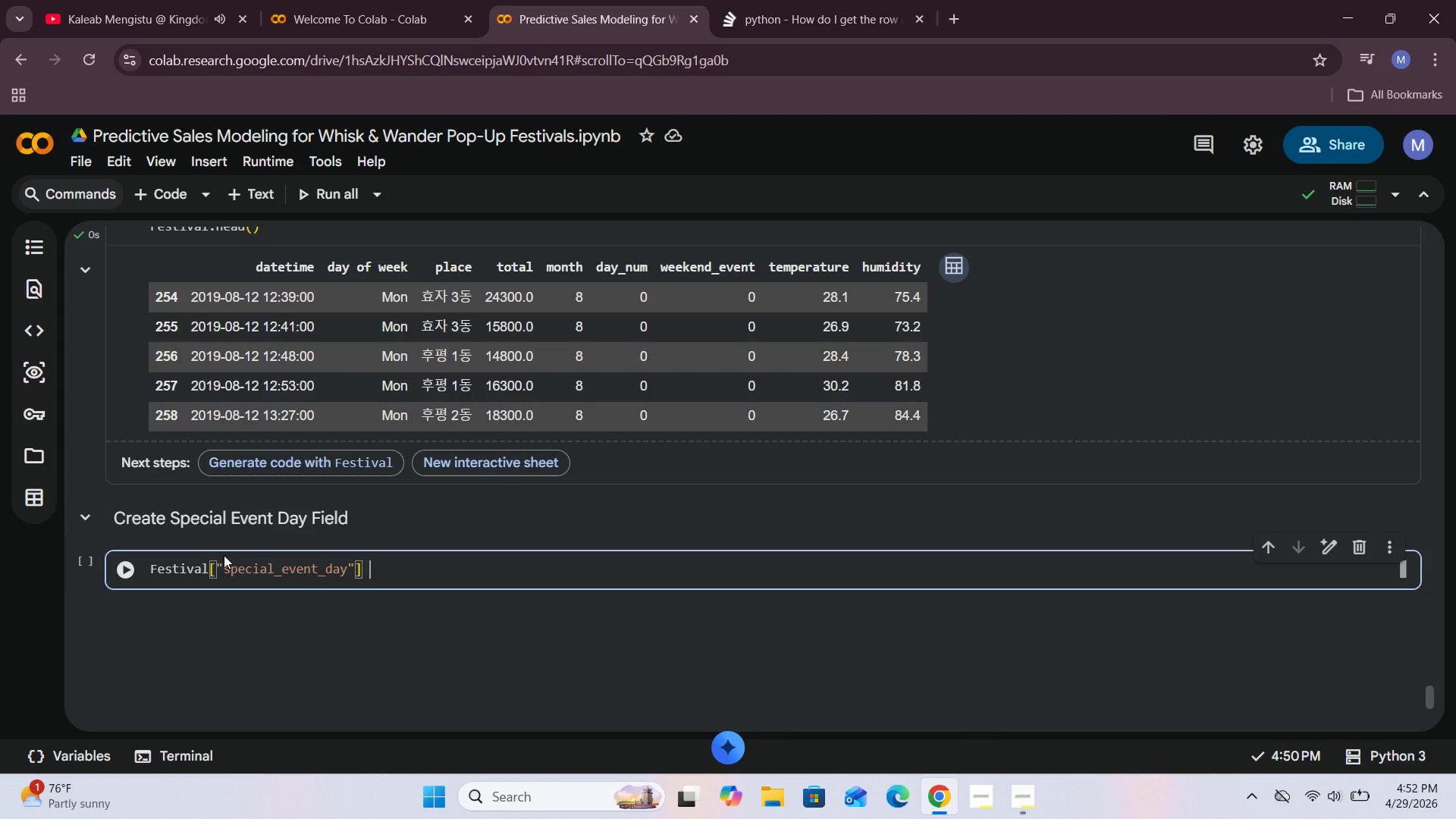 
type( = np.random.choice()
 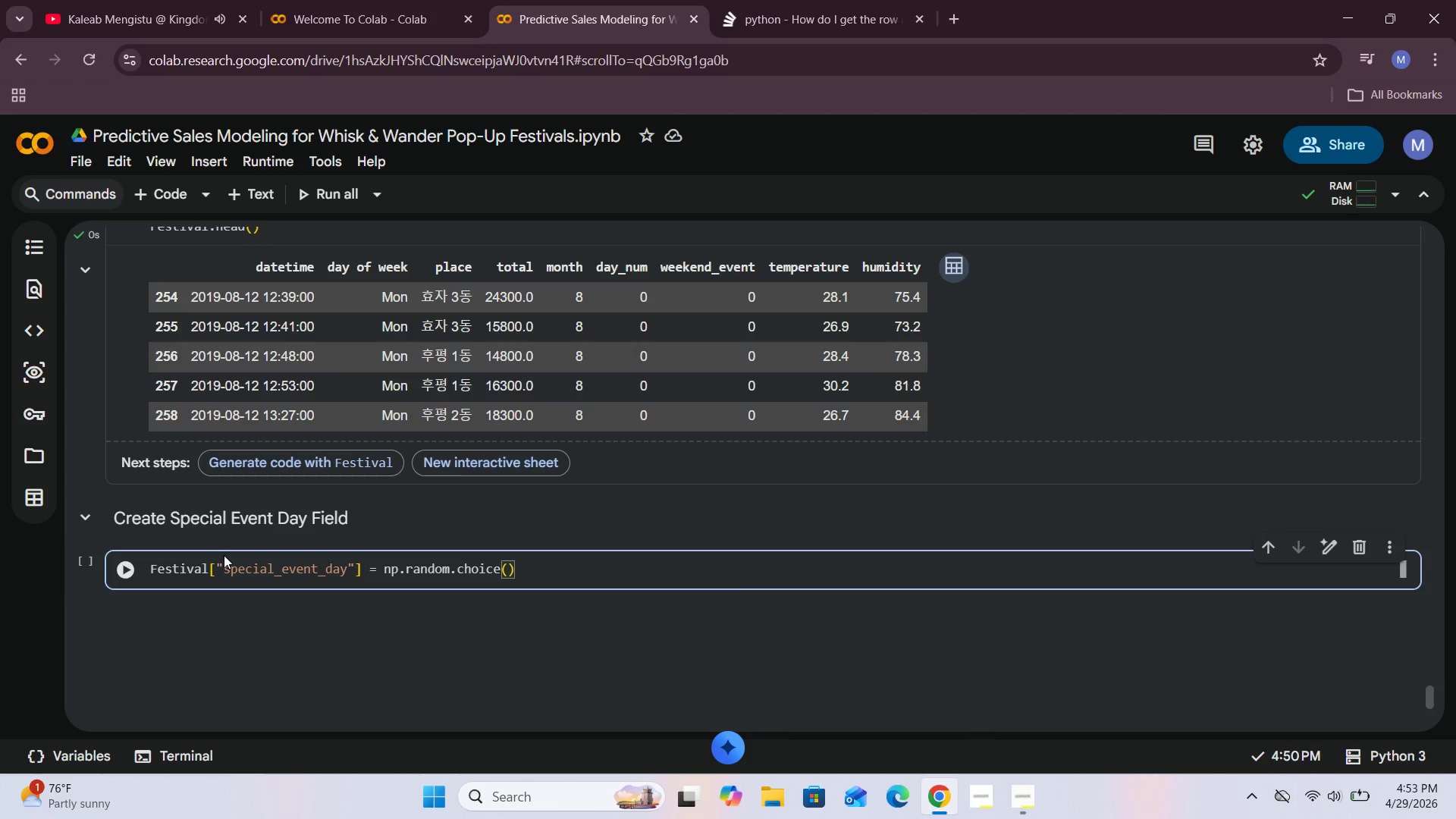 
key(Enter)
 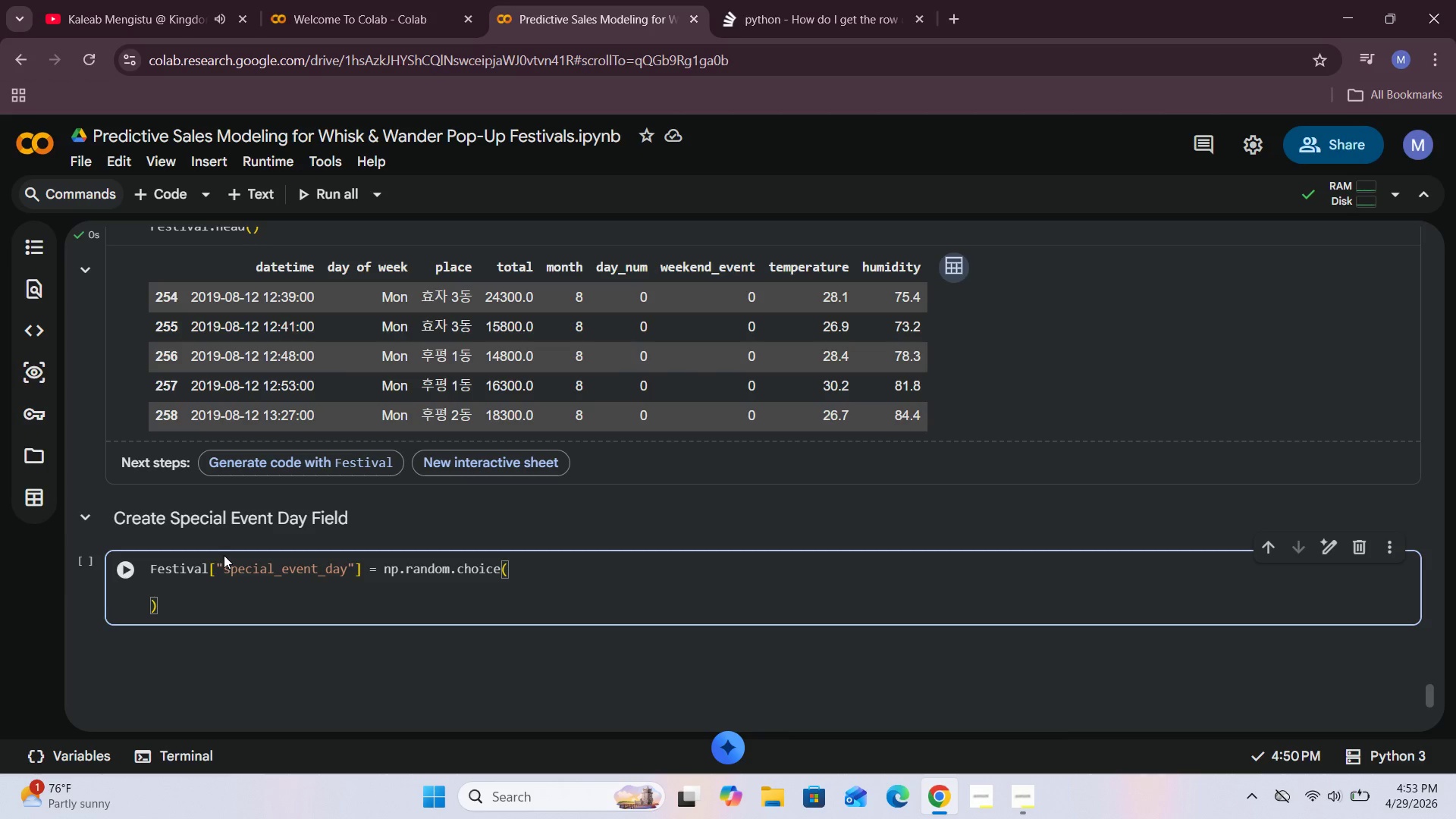 
key(BracketLeft)
 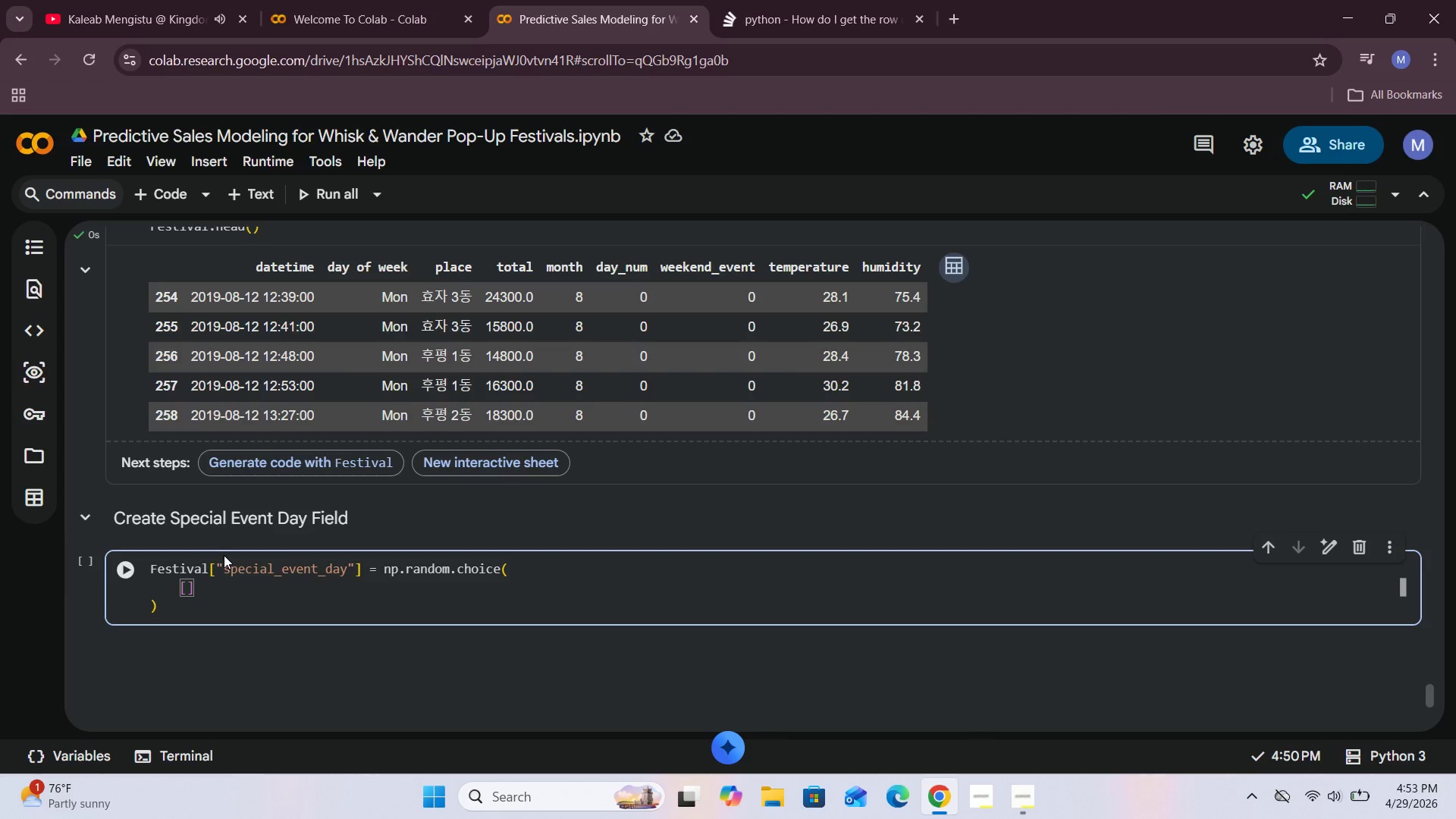 
key(0)
 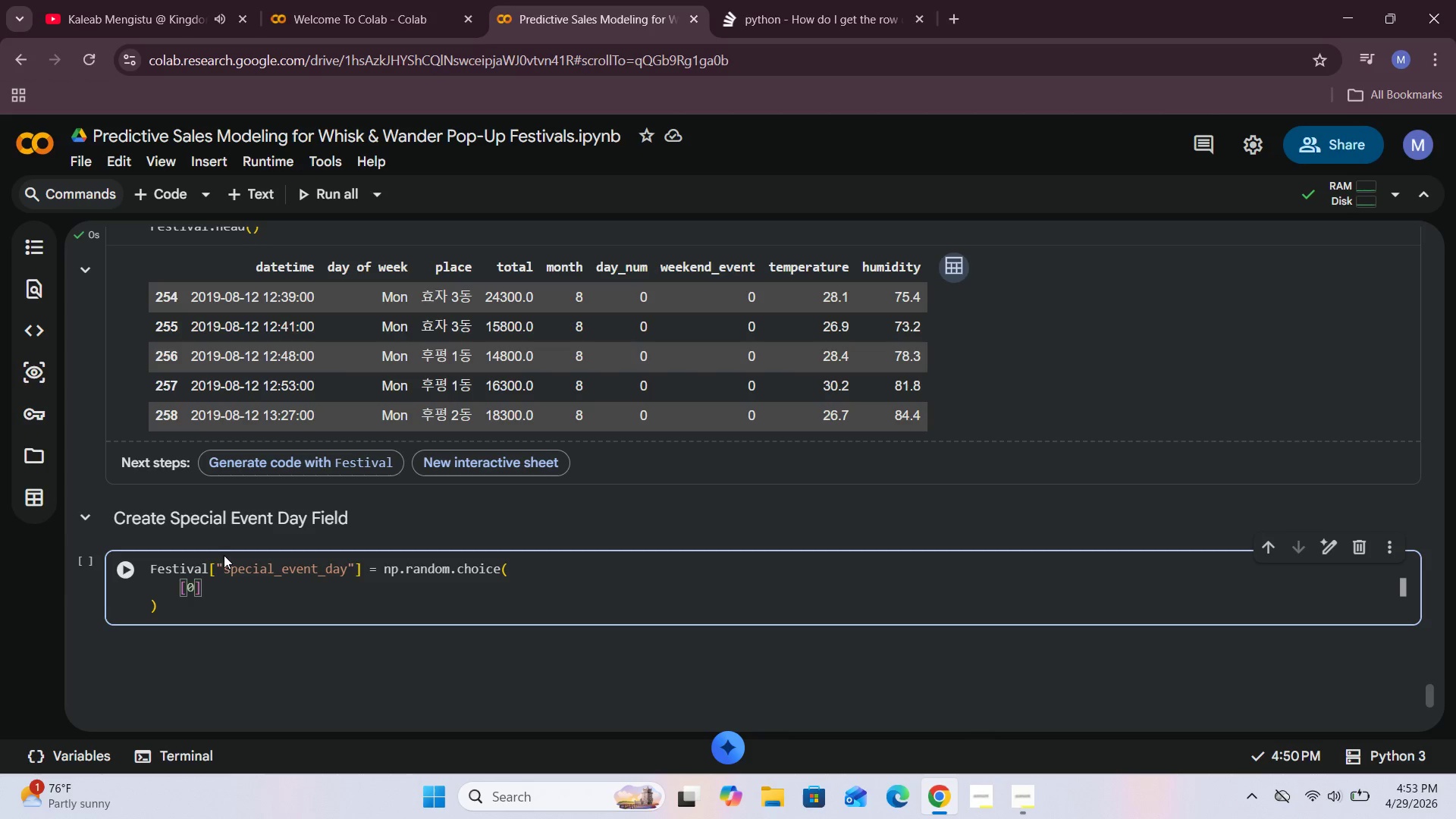 
key(Comma)
 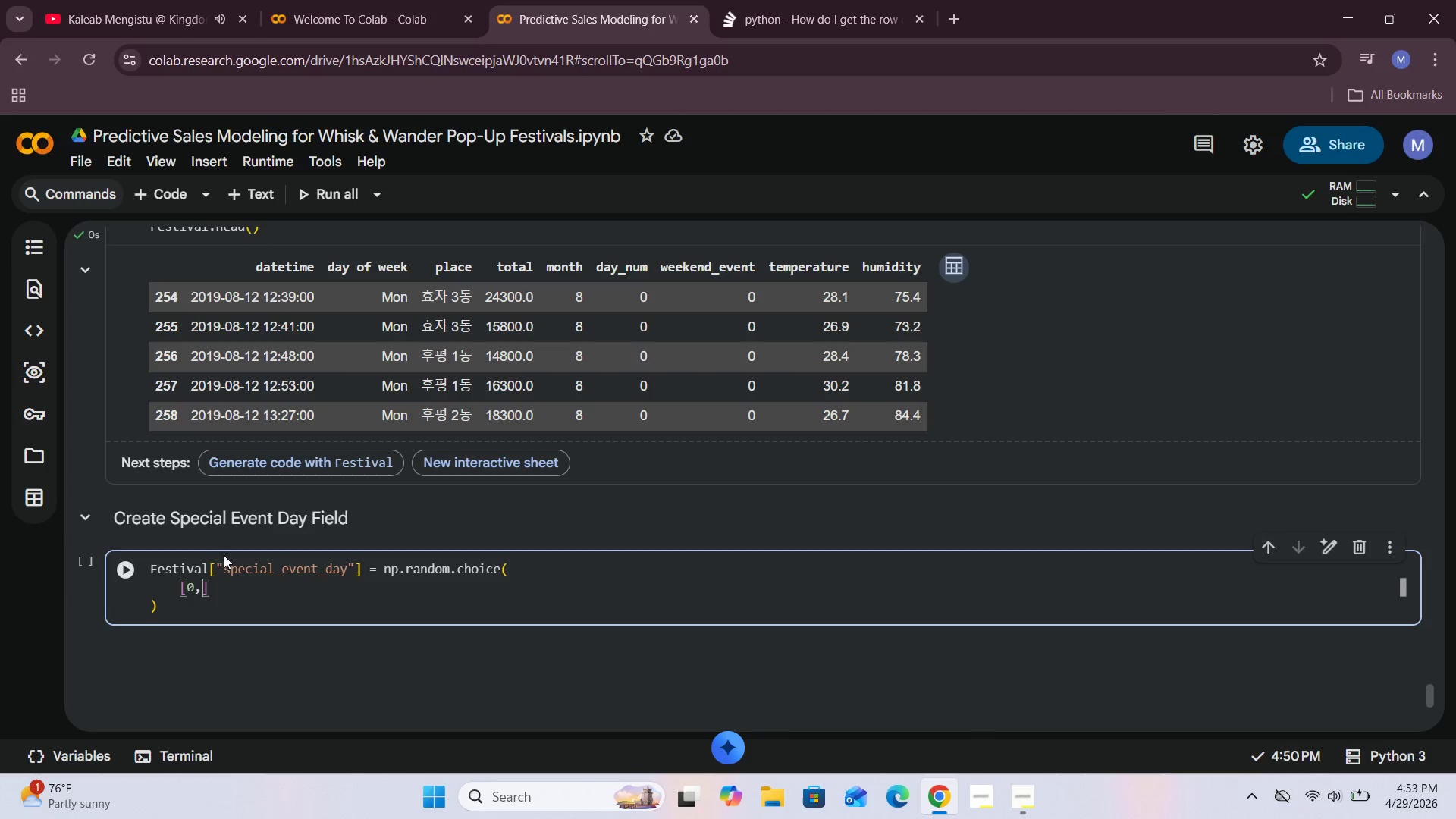 
key(Space)
 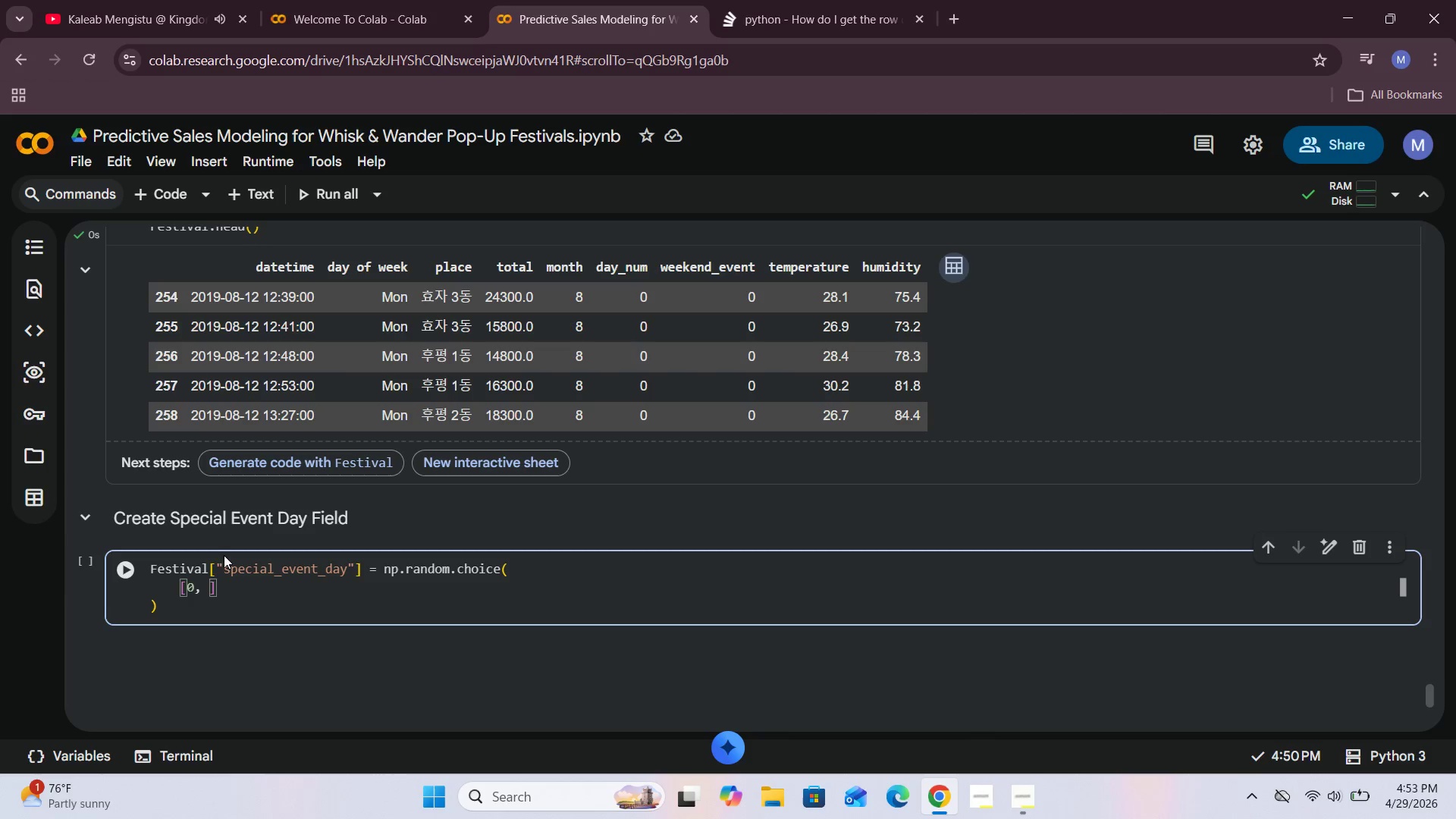 
key(1)
 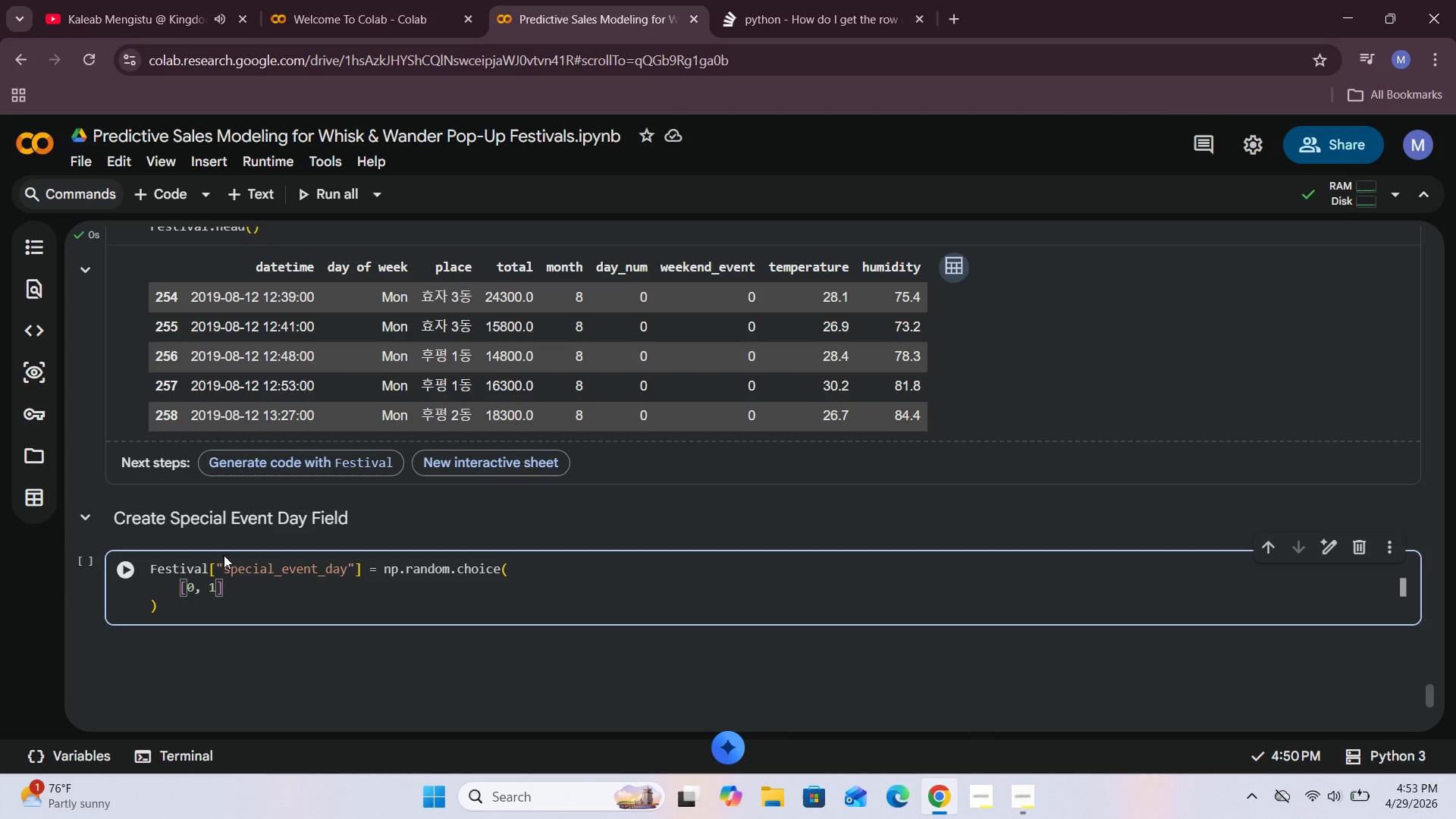 
key(ArrowRight)
 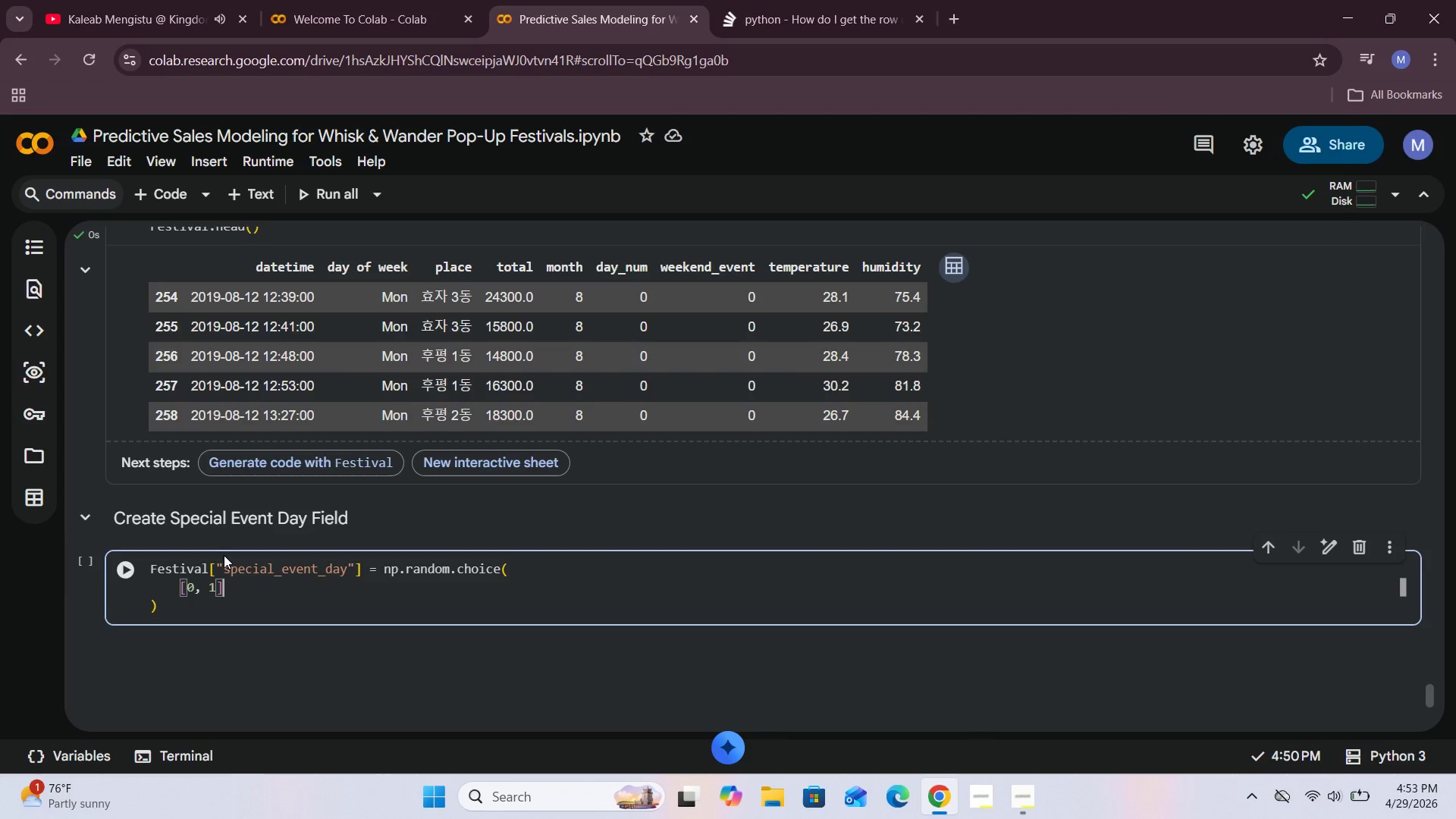 
type(, size = len(Festic)
key(Backspace)
type(vs)
key(Backspace)
type(al)
 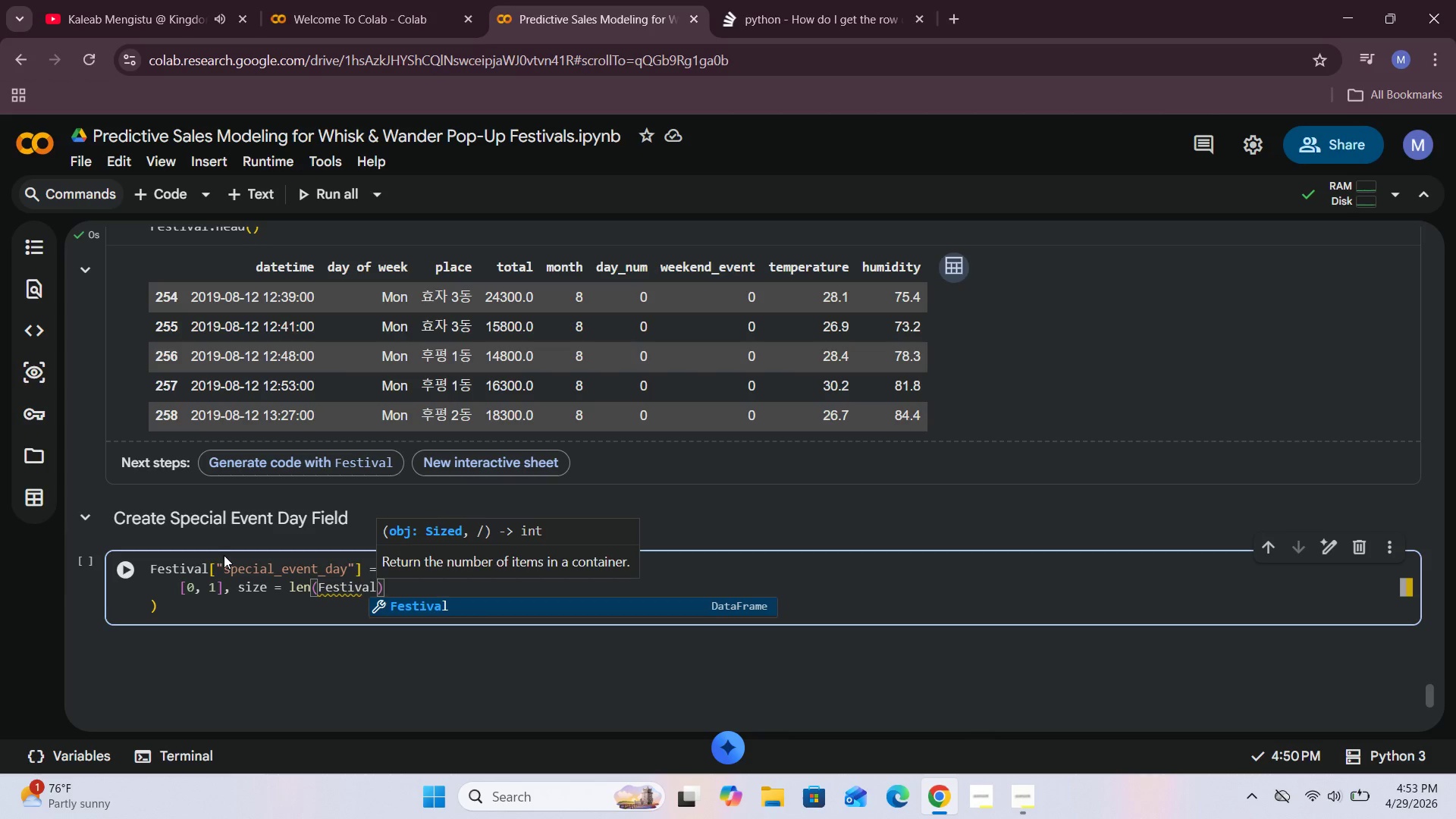 
wait(6.53)
 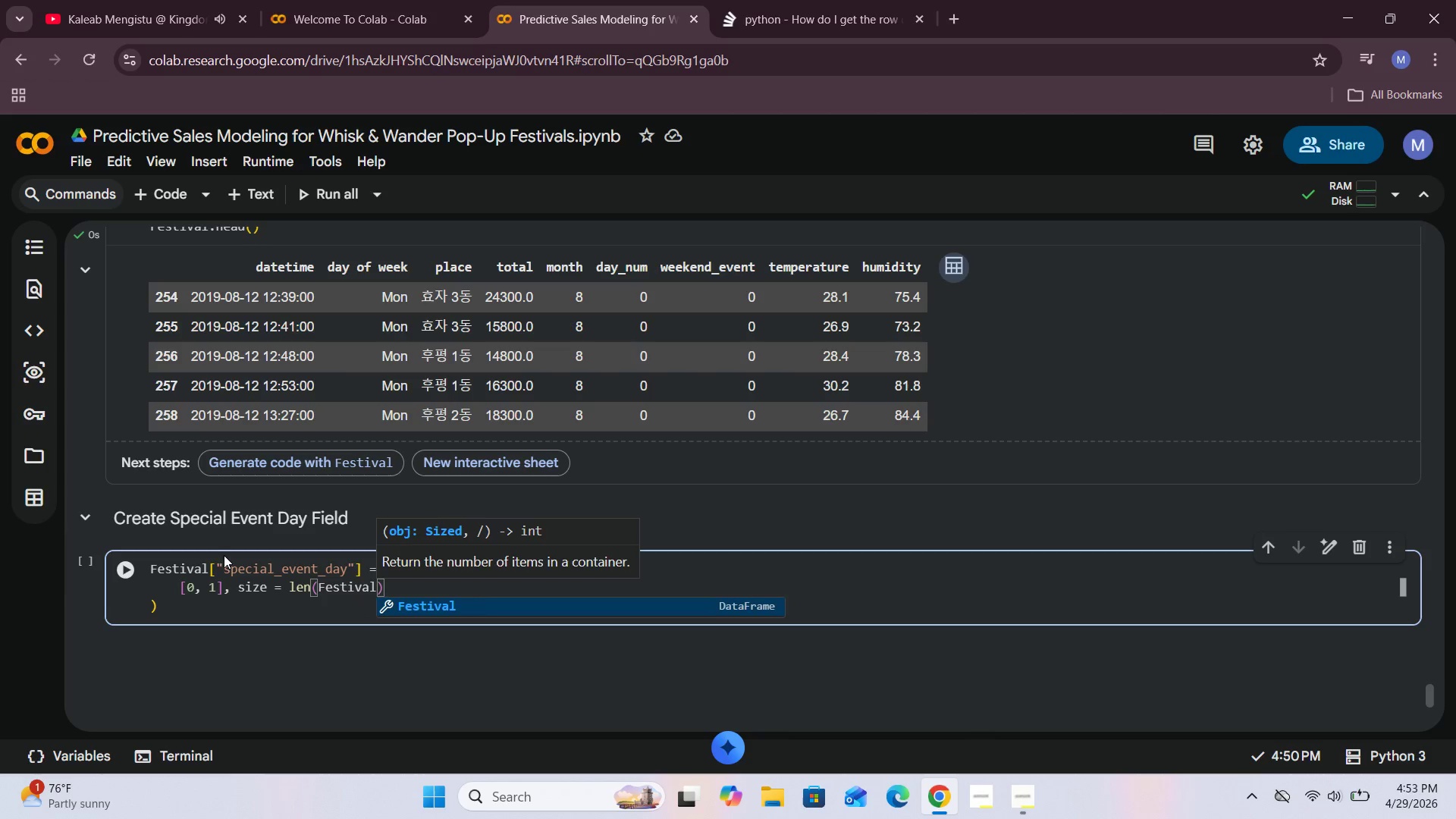 
left_click([442, 607])
 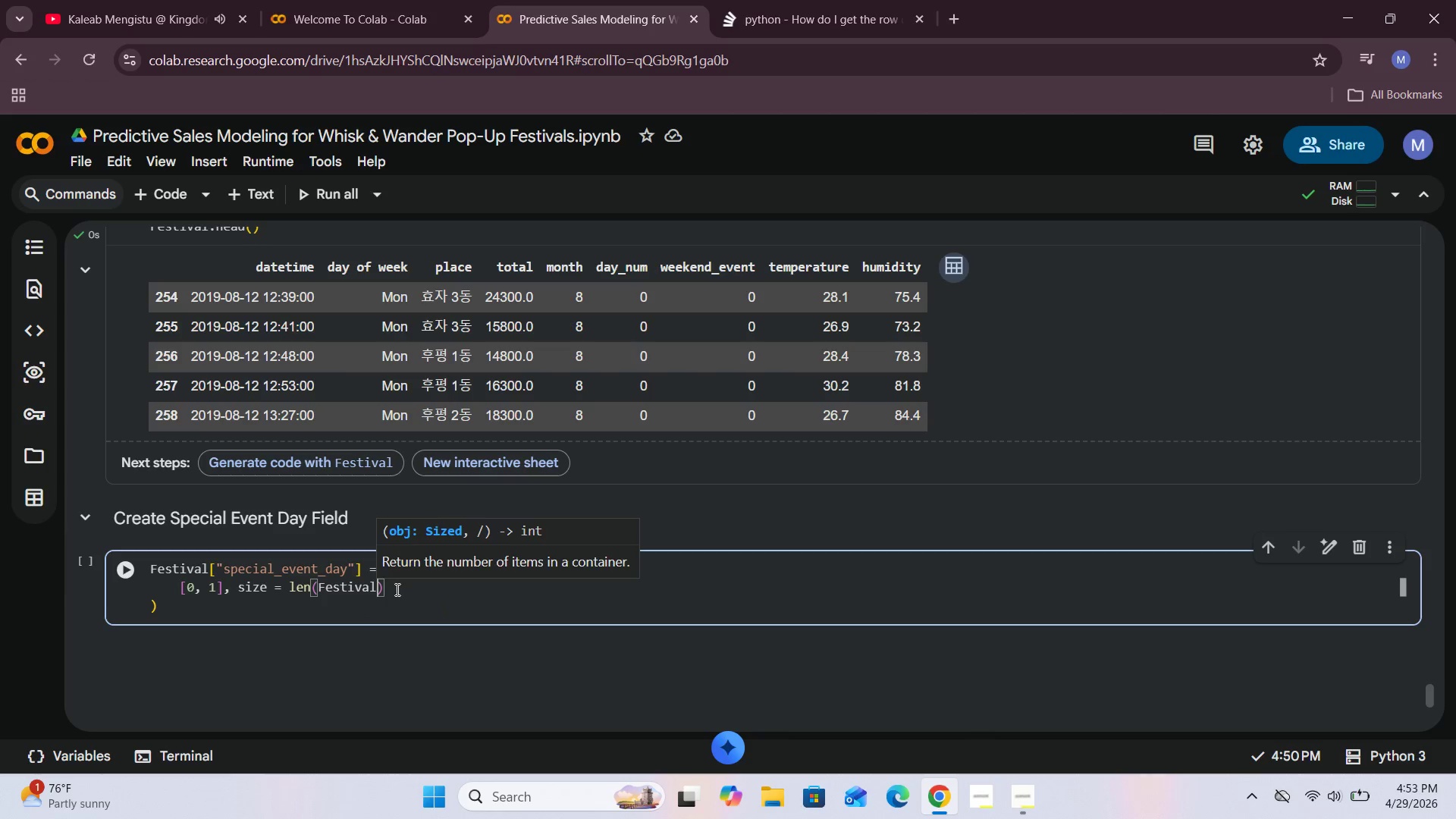 
left_click([399, 593])
 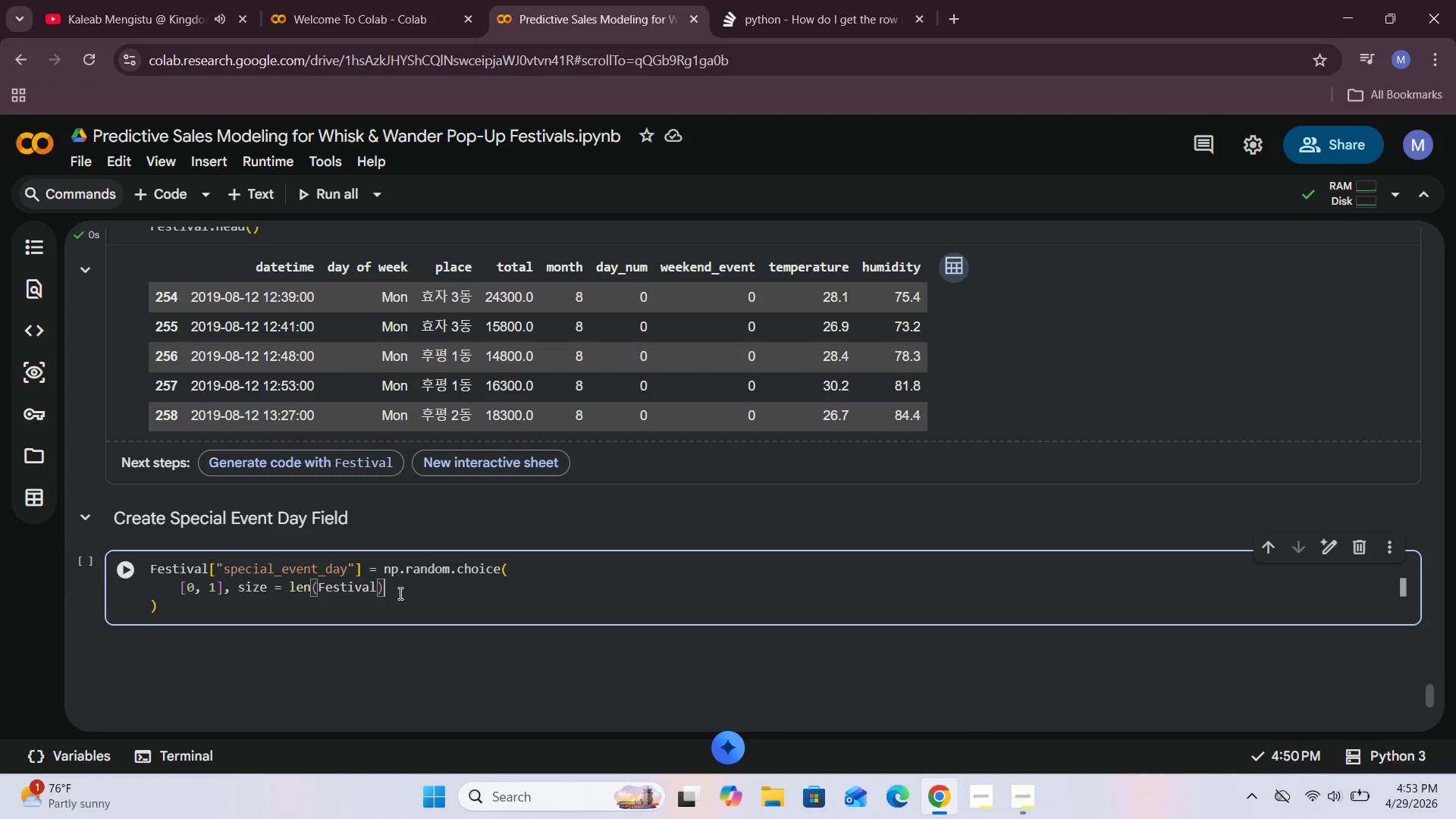 
key(Comma)
 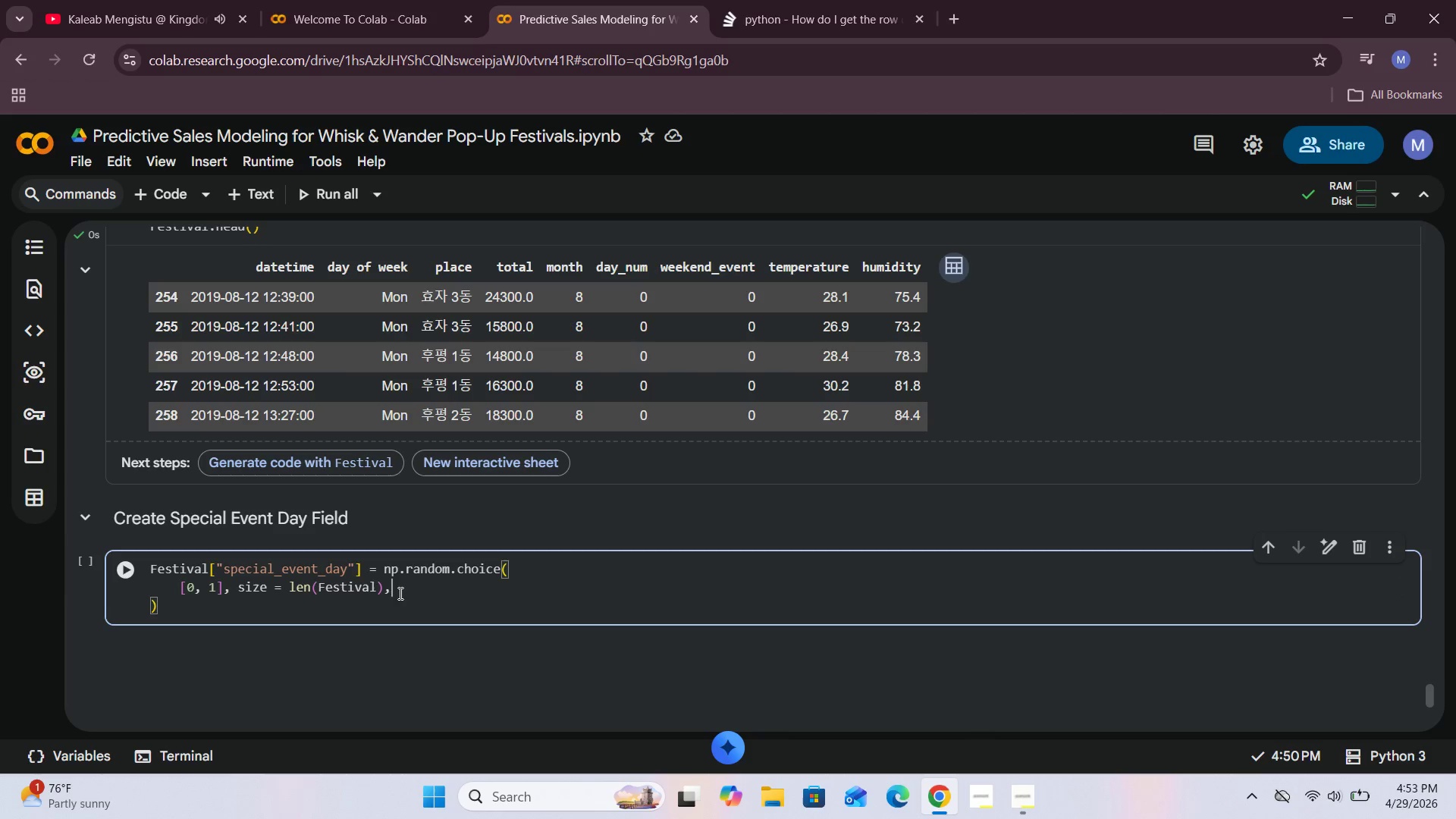 
key(Space)
 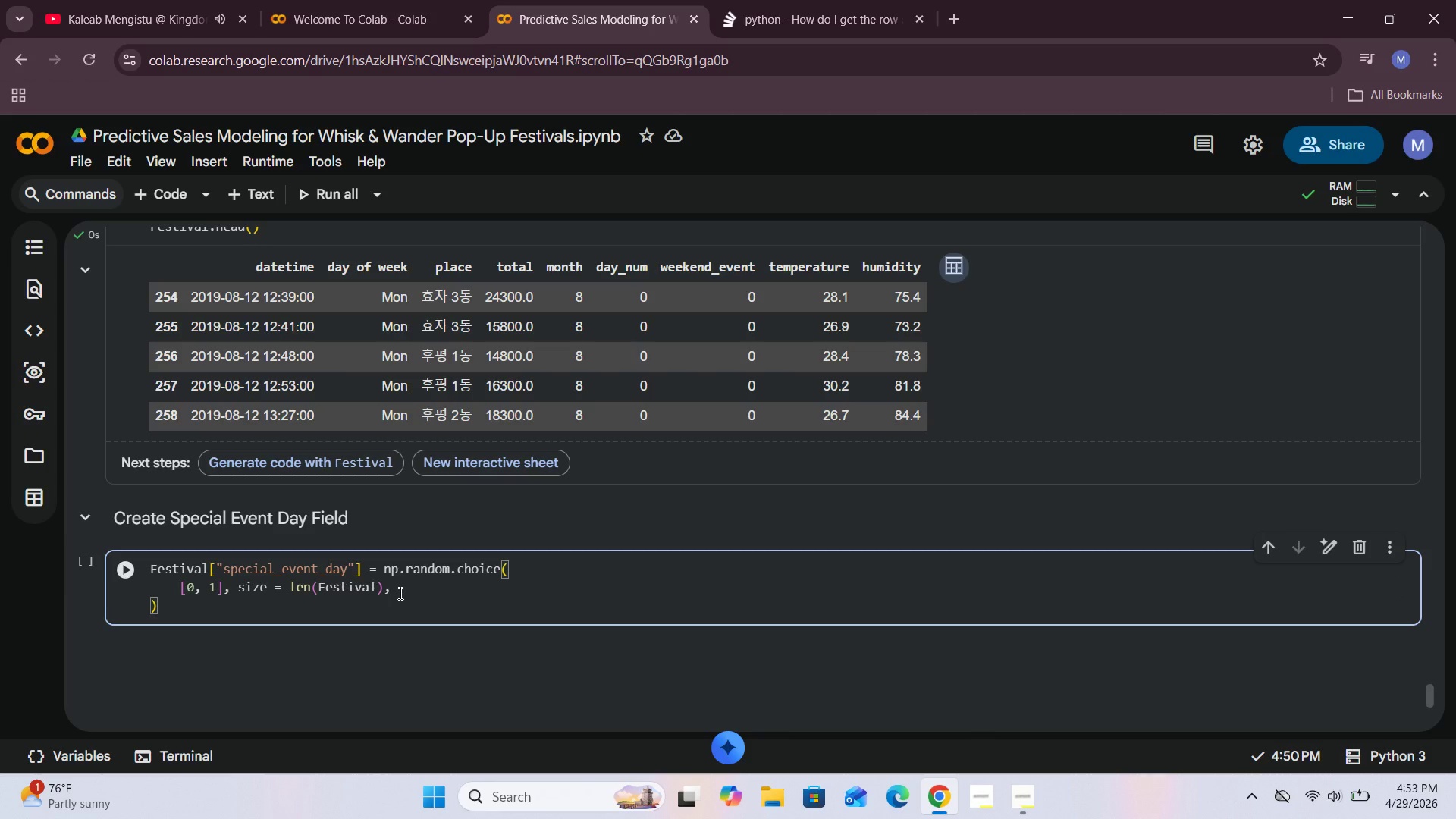 
key(P)
 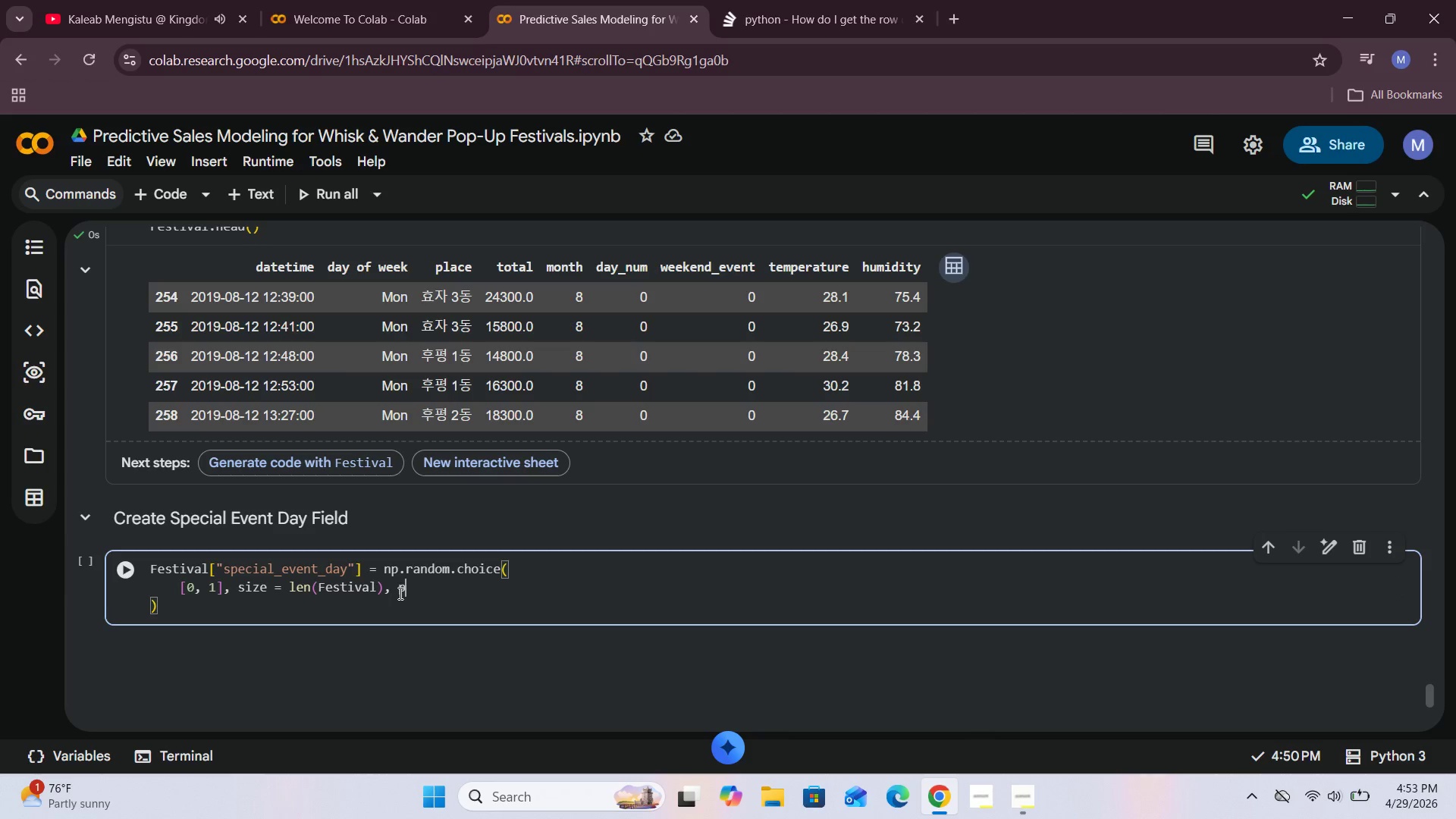 
key(Space)
 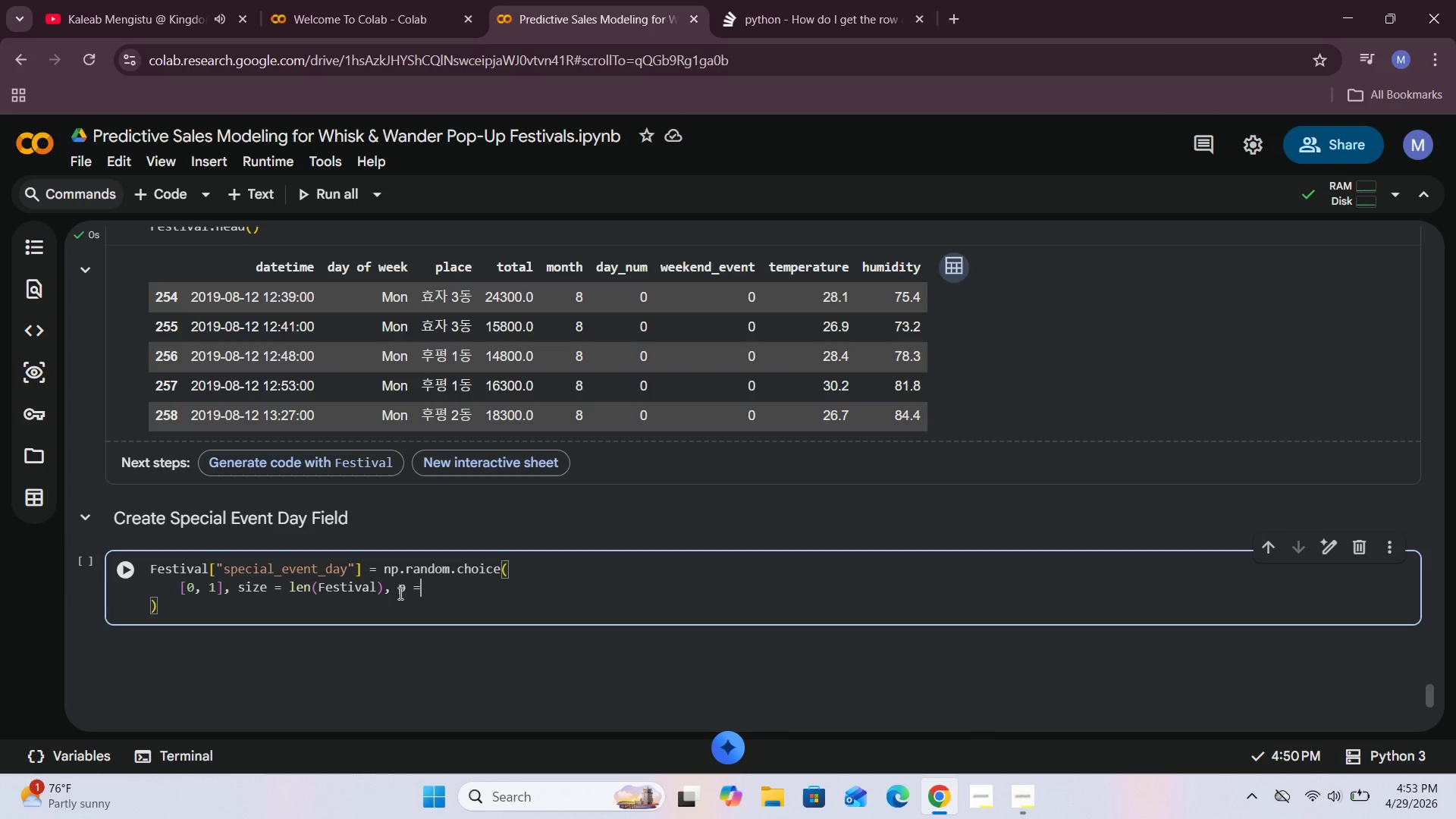 
key(Equal)
 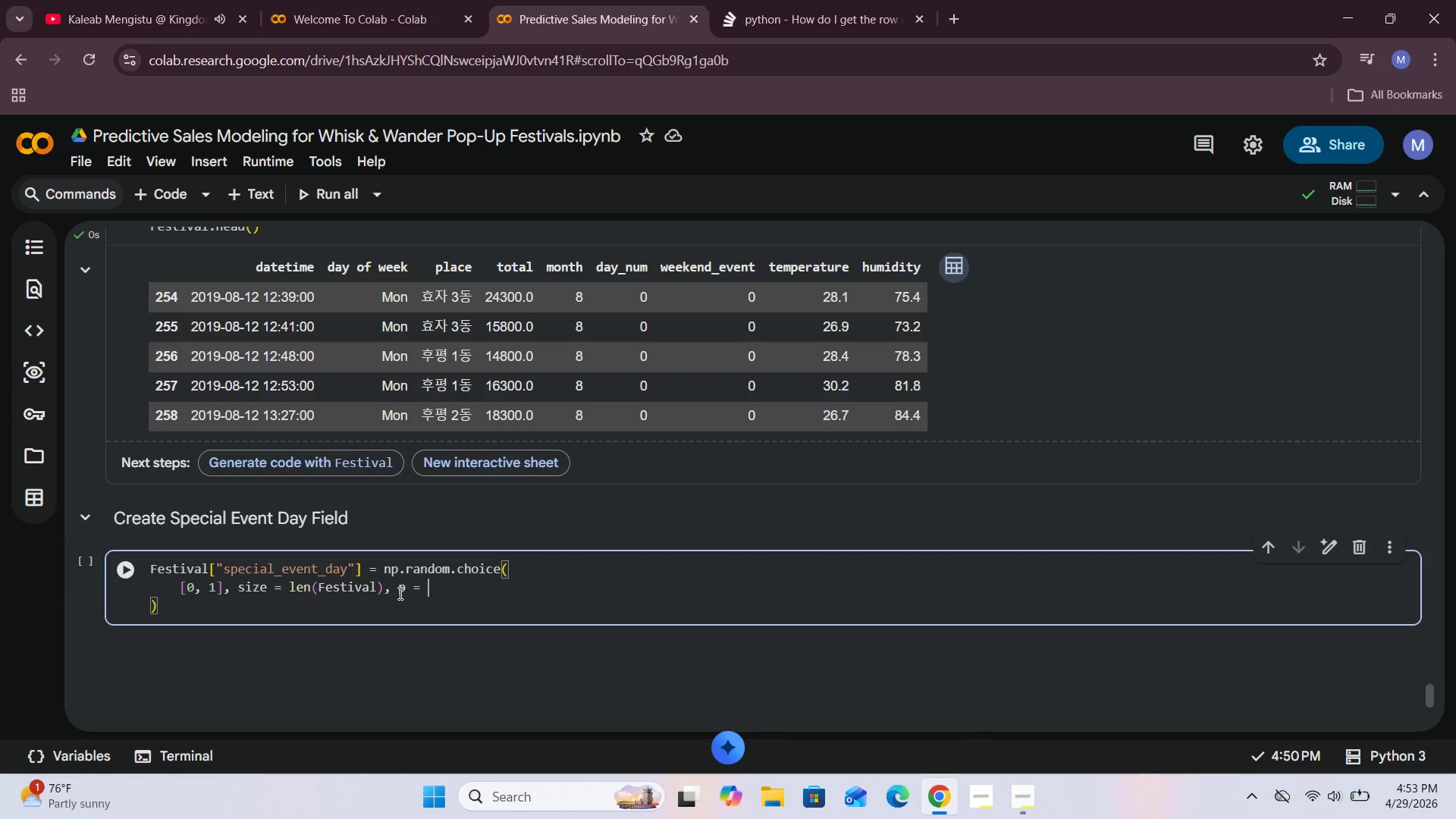 
key(Space)
 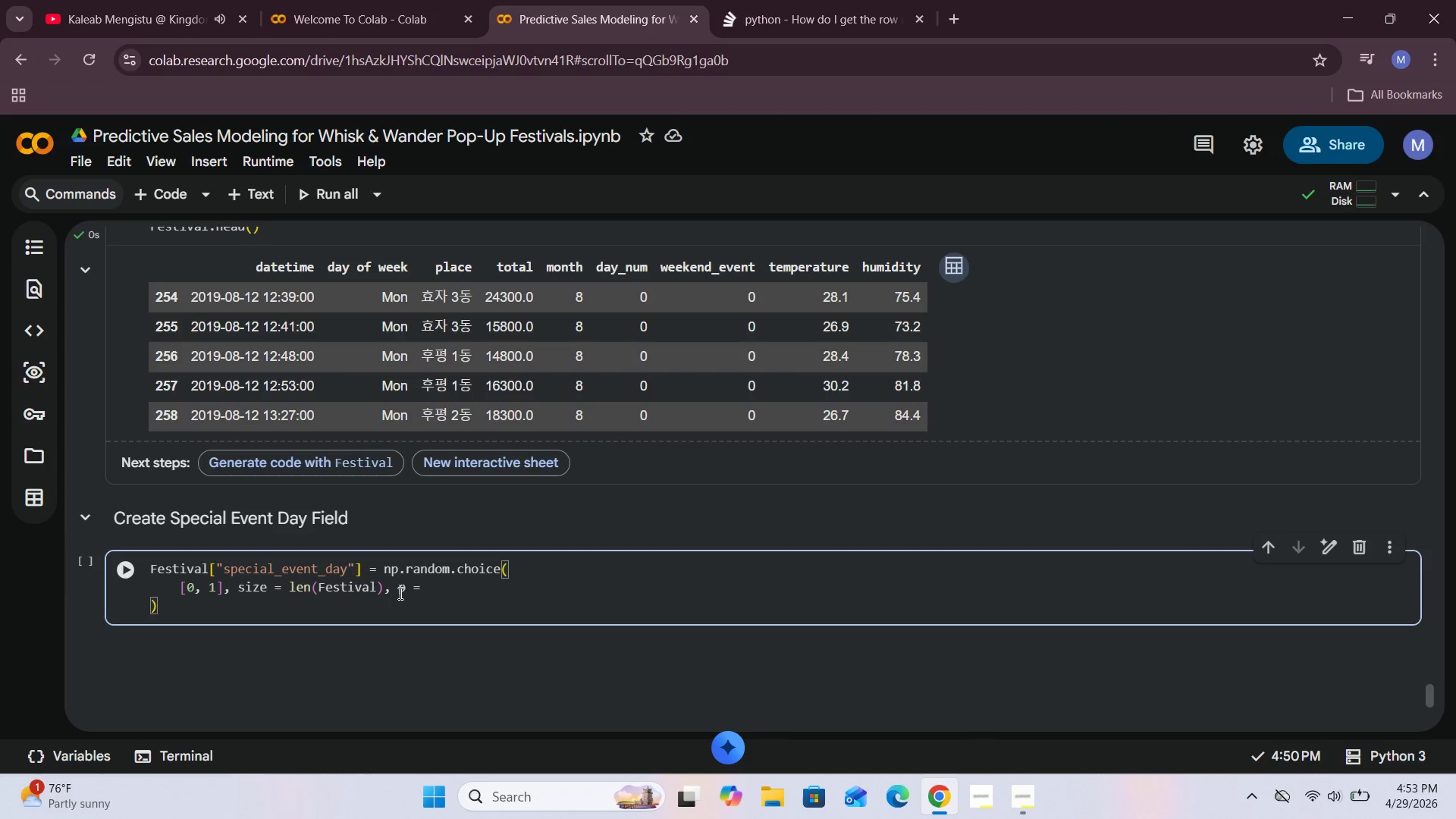 
key(BracketLeft)
 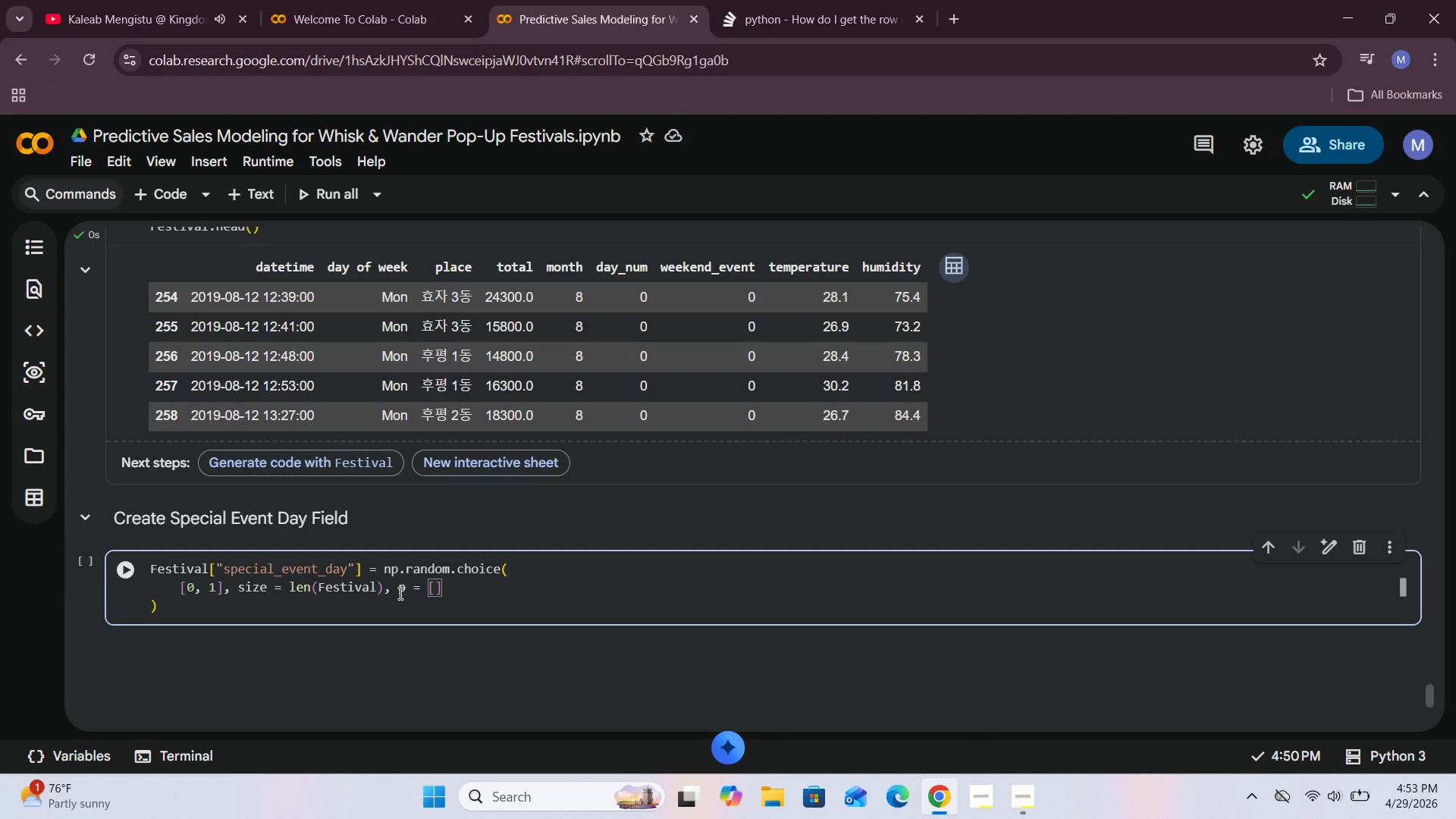 
key(0)
 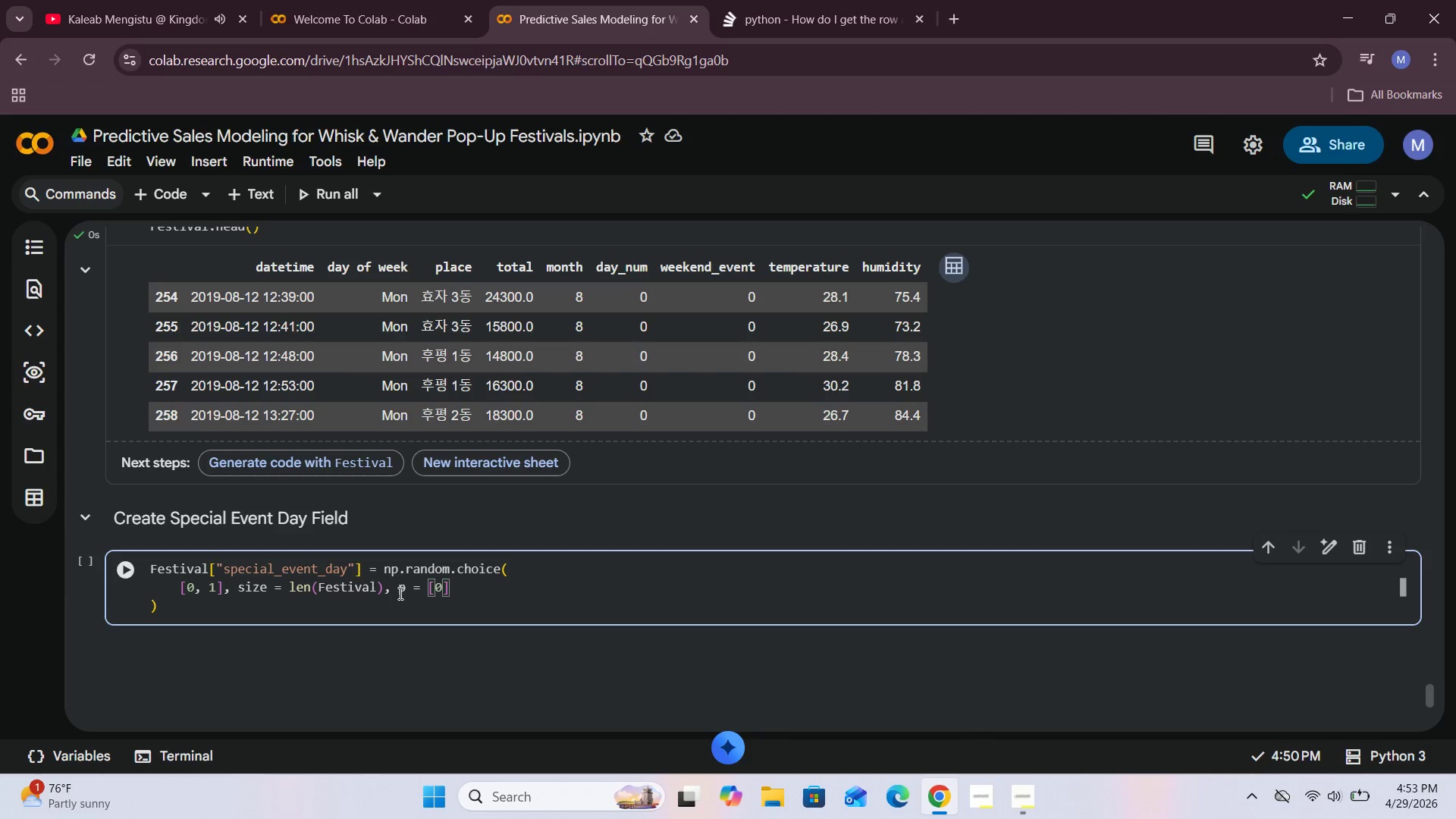 
key(Period)
 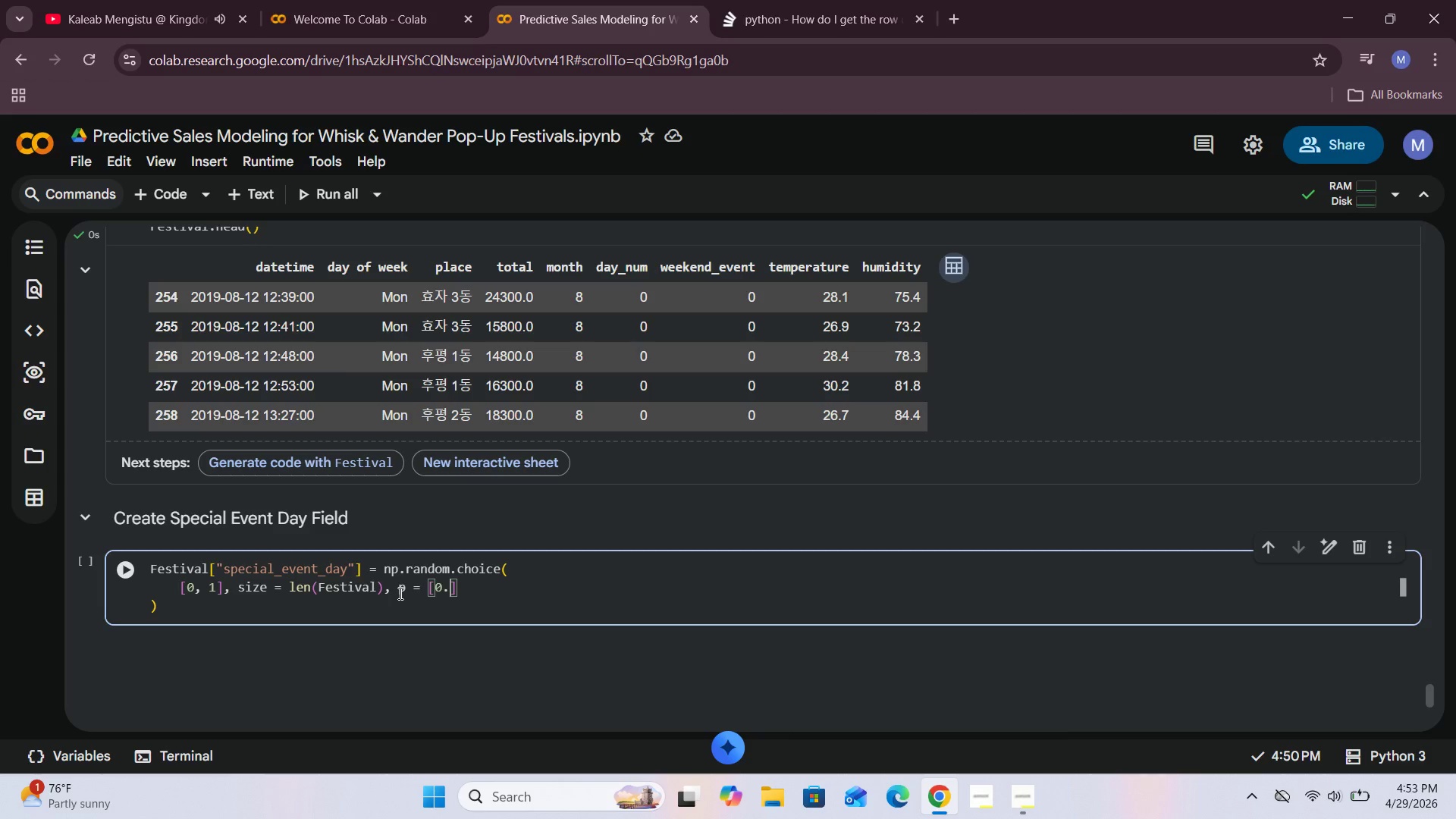 
key(9)
 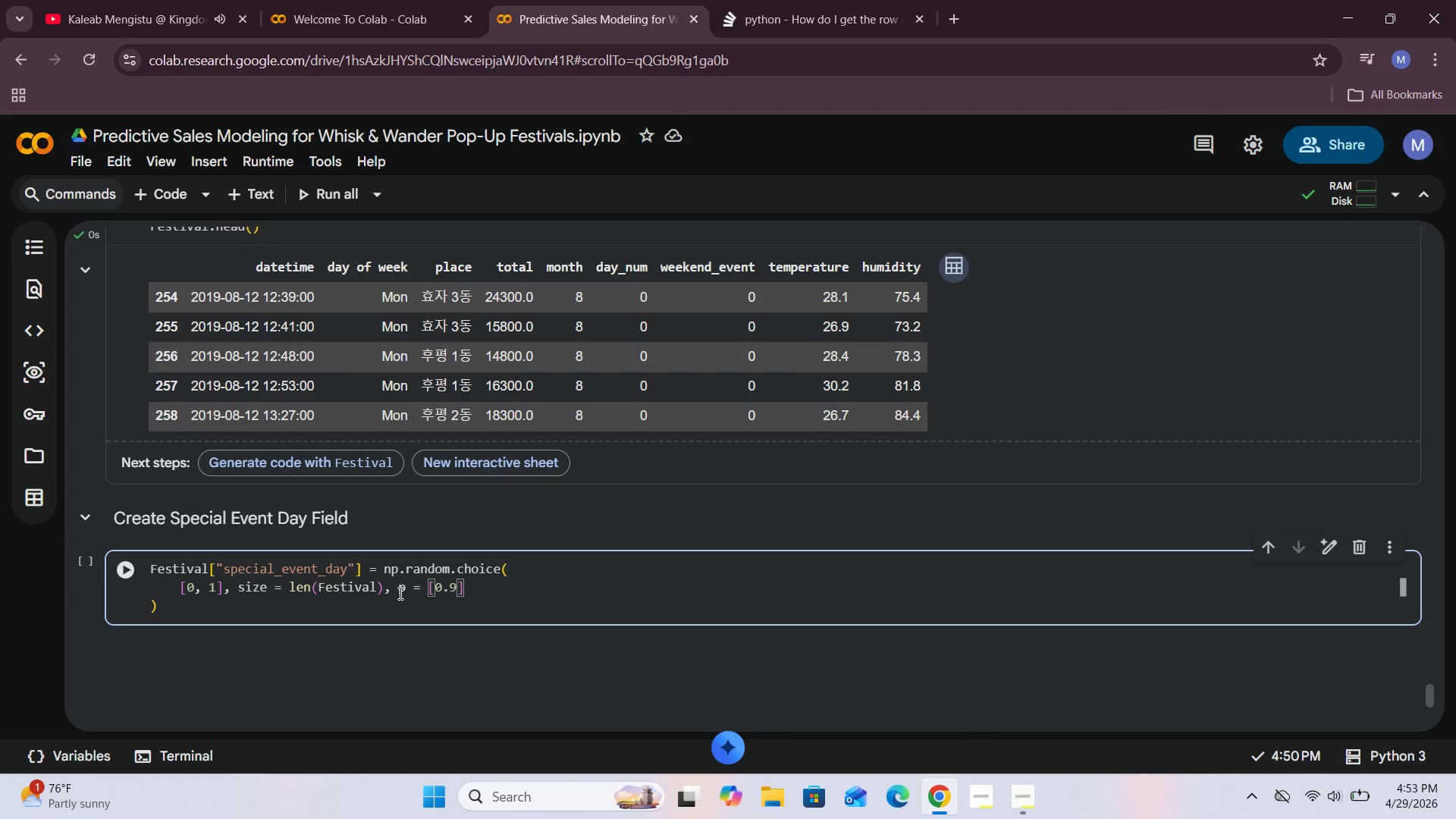 
key(Comma)
 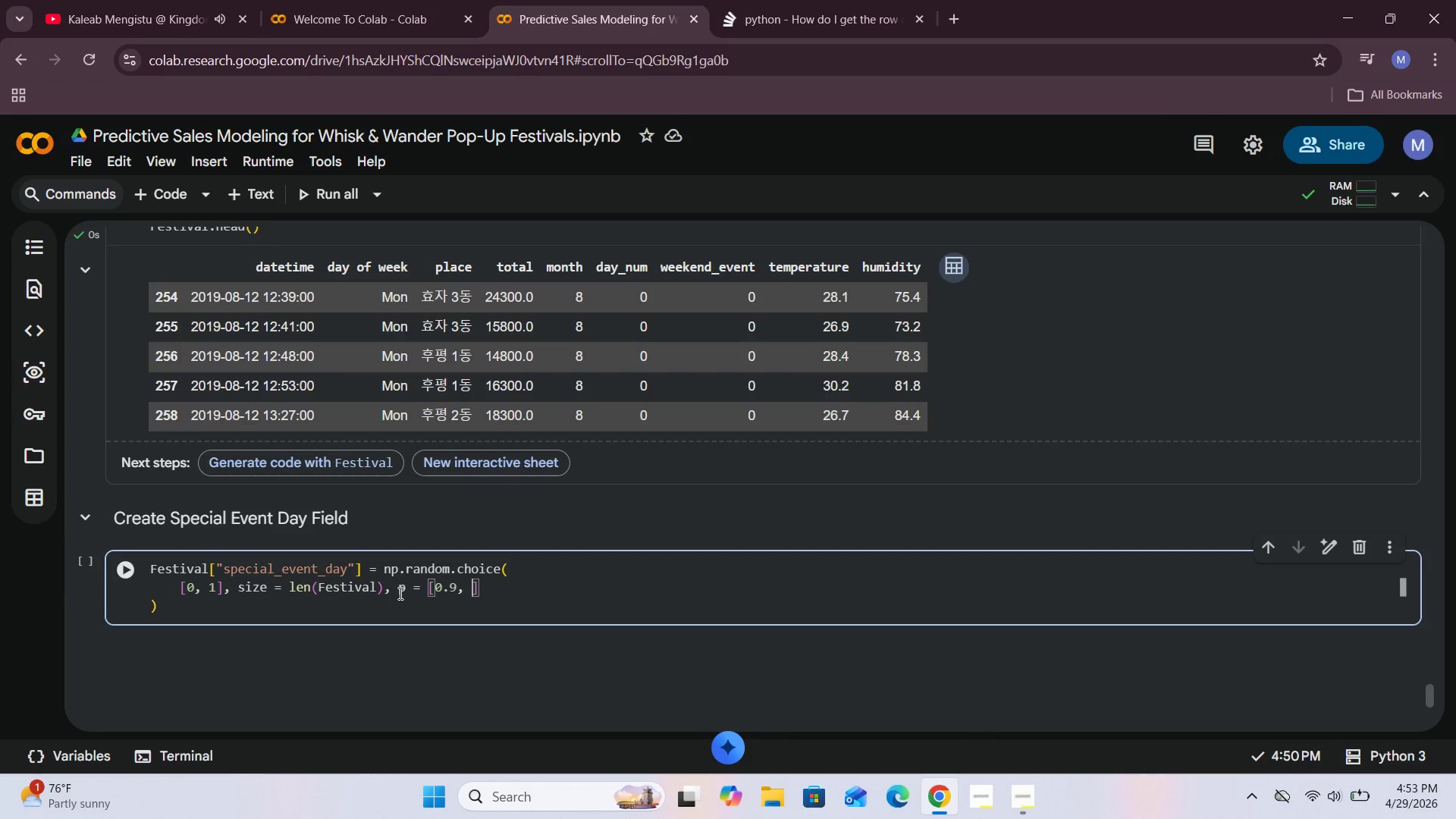 
key(Space)
 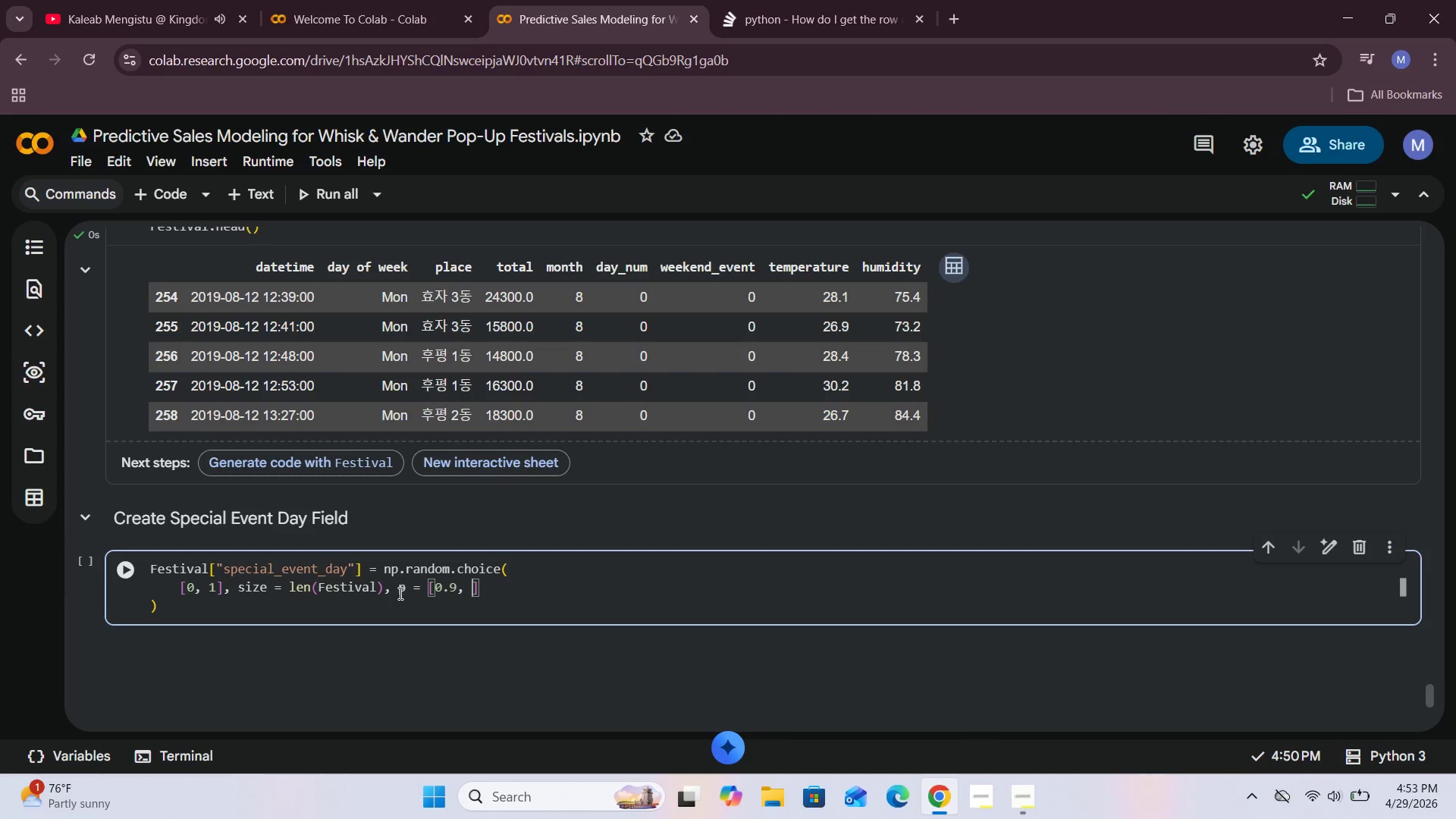 
key(0)
 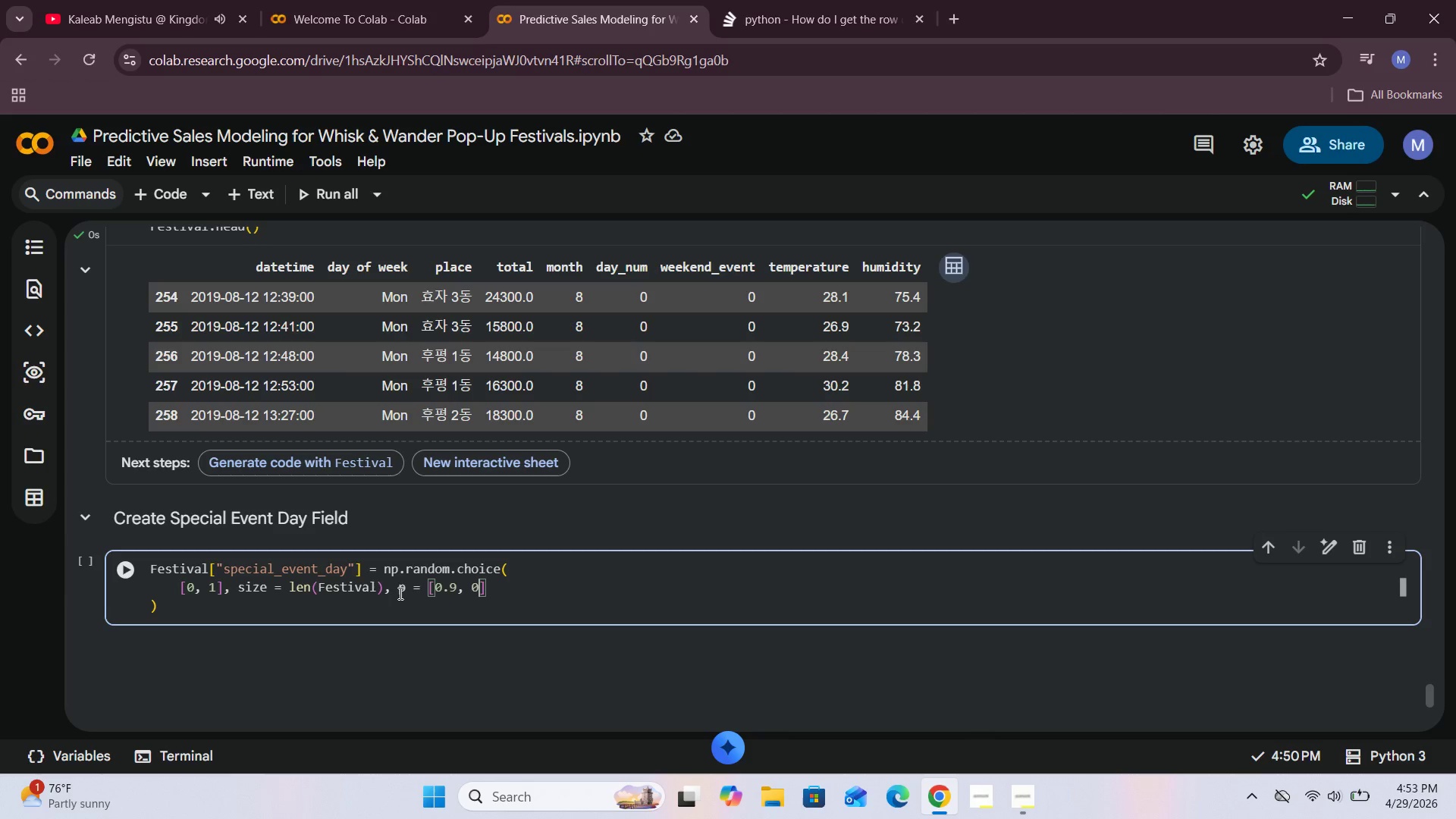 
key(Period)
 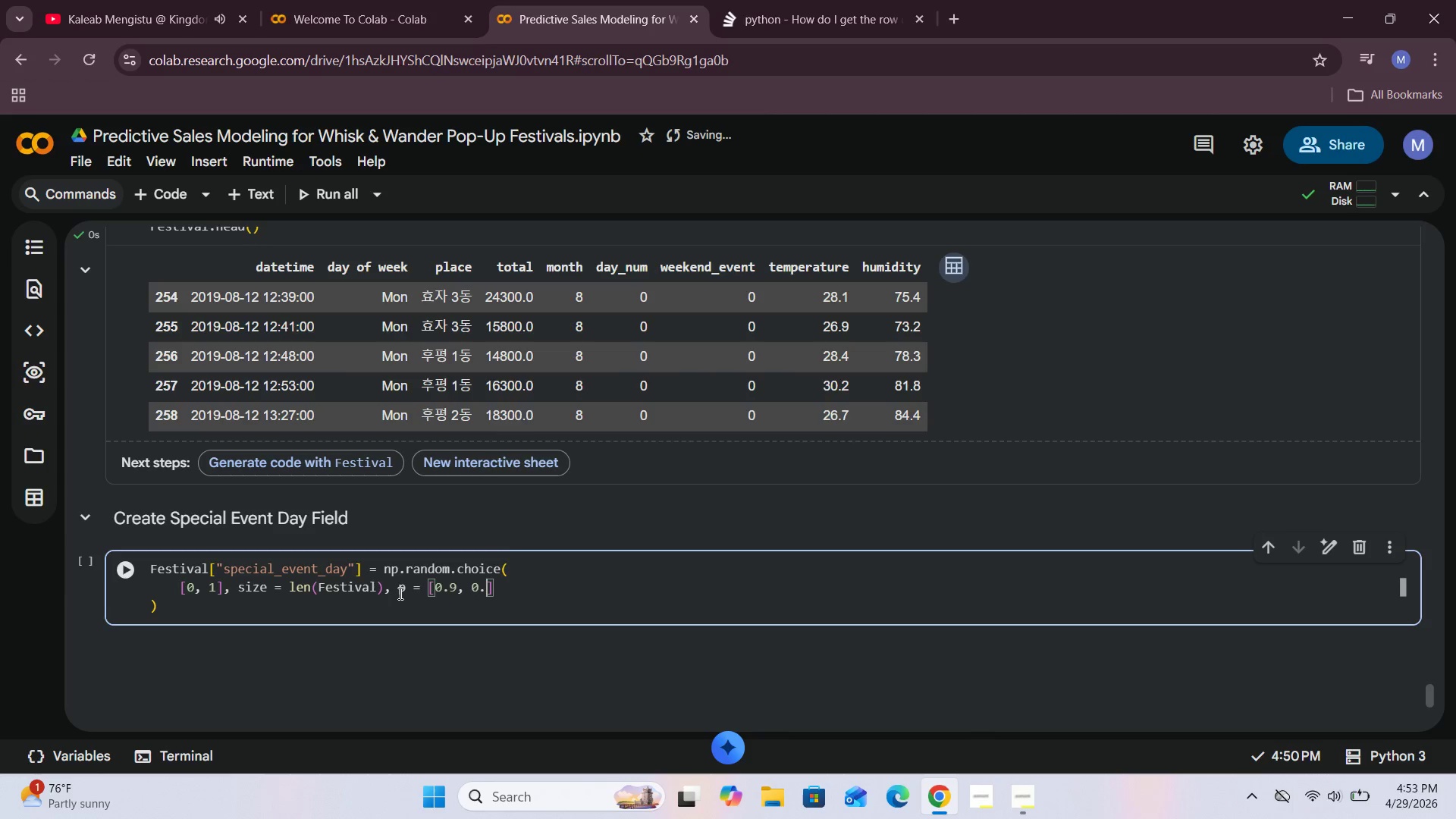 
key(1)
 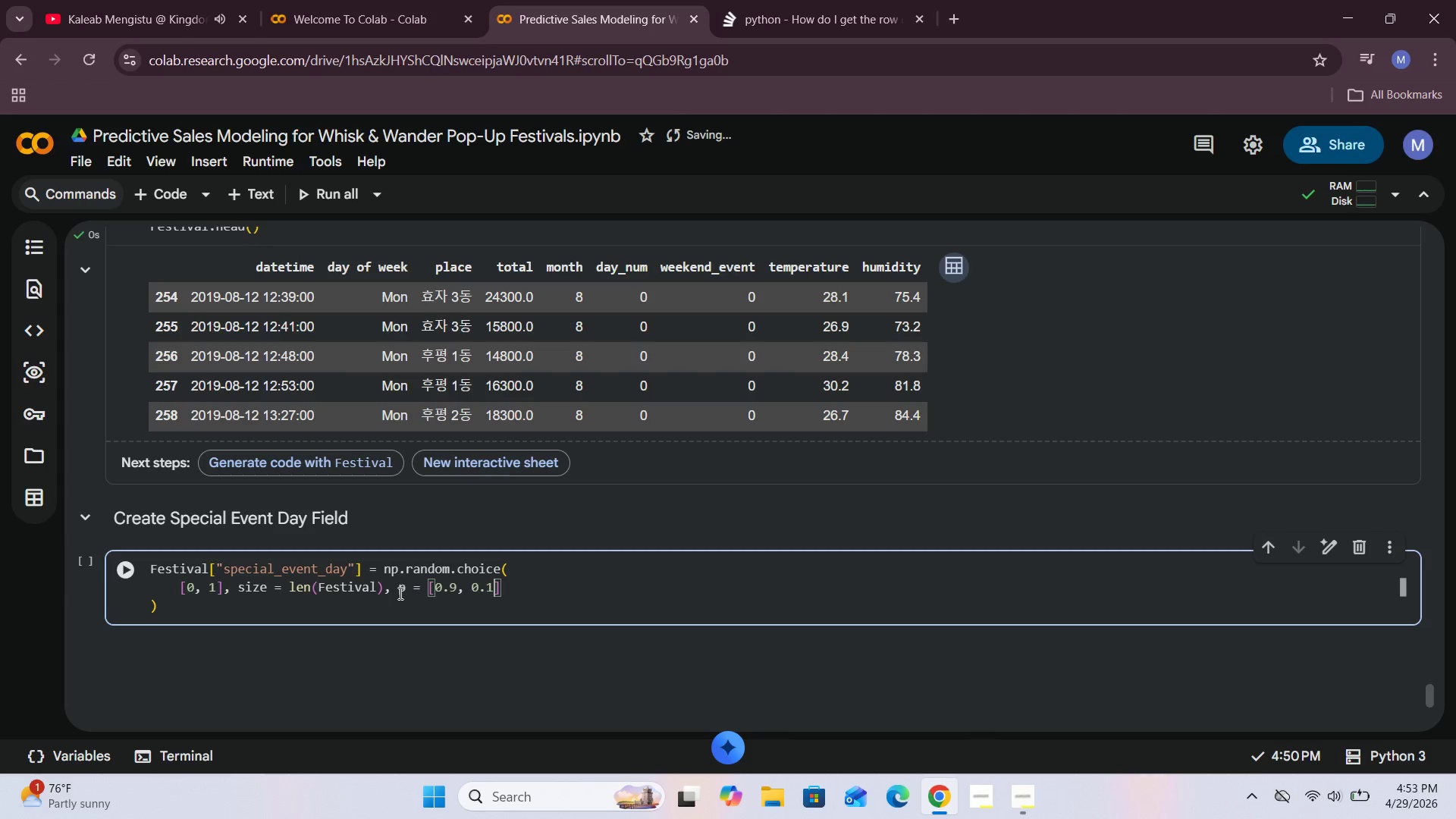 
wait(5.5)
 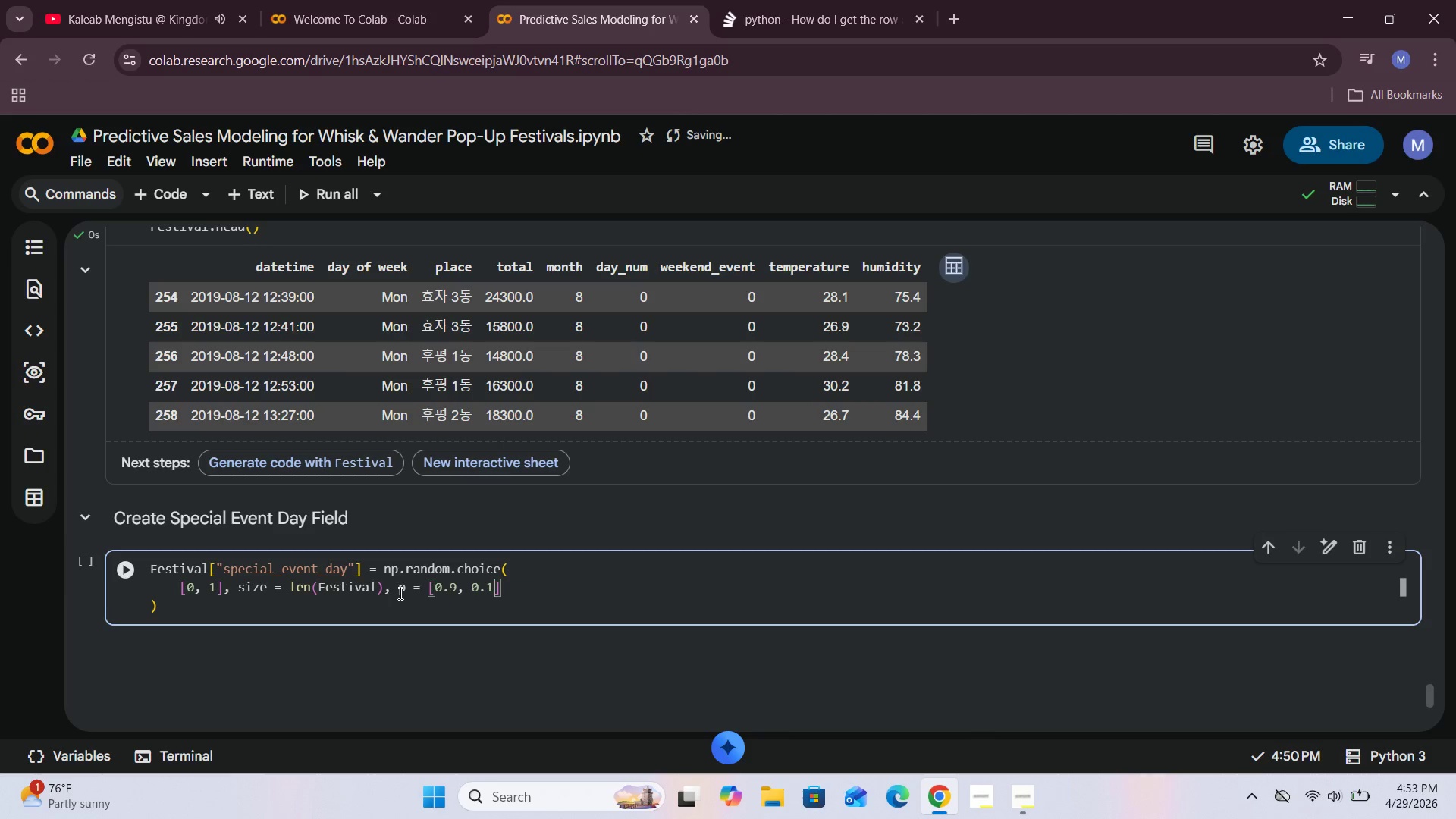 
key(Shift+ShiftRight)
 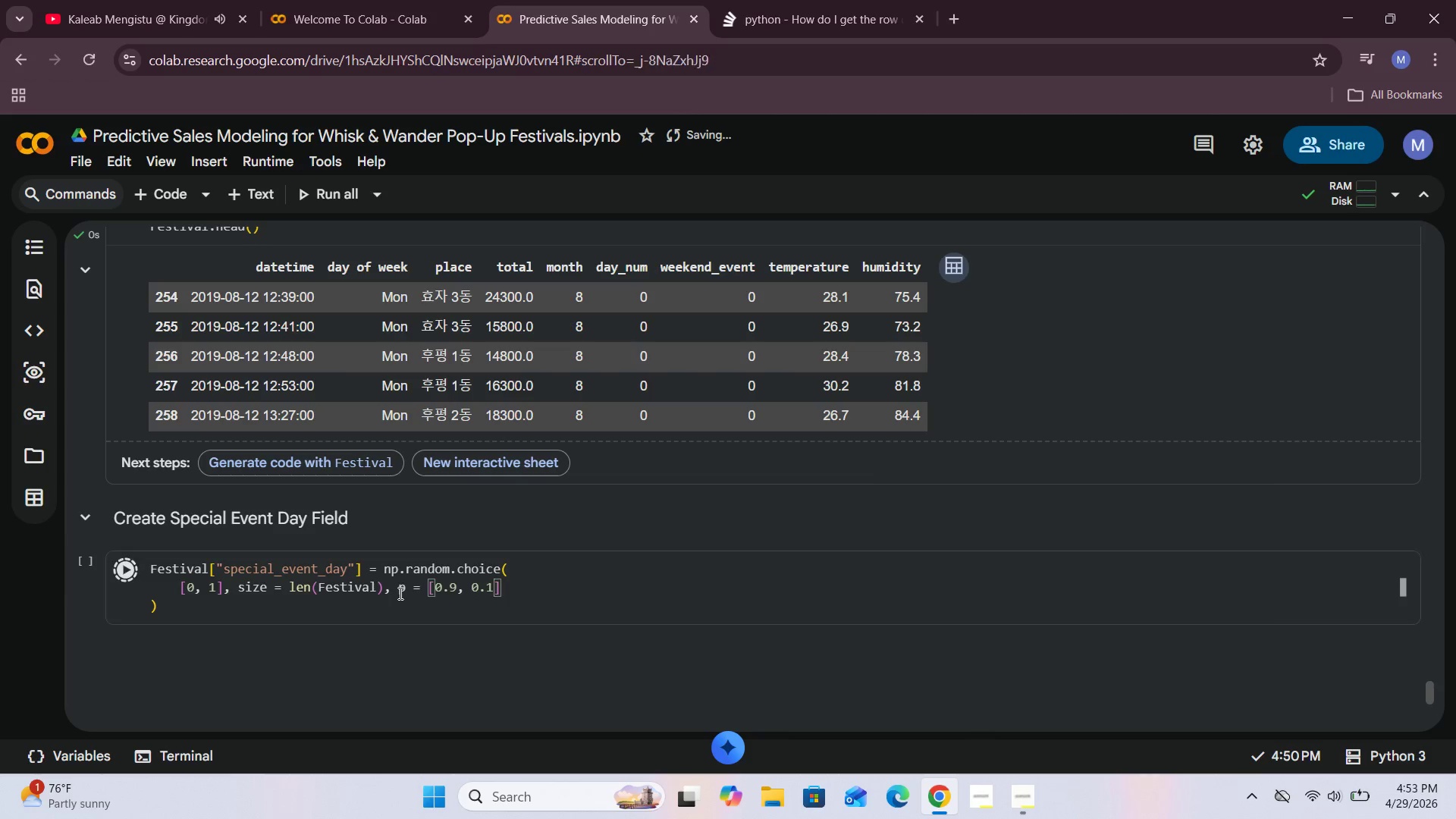 
key(Shift+Enter)
 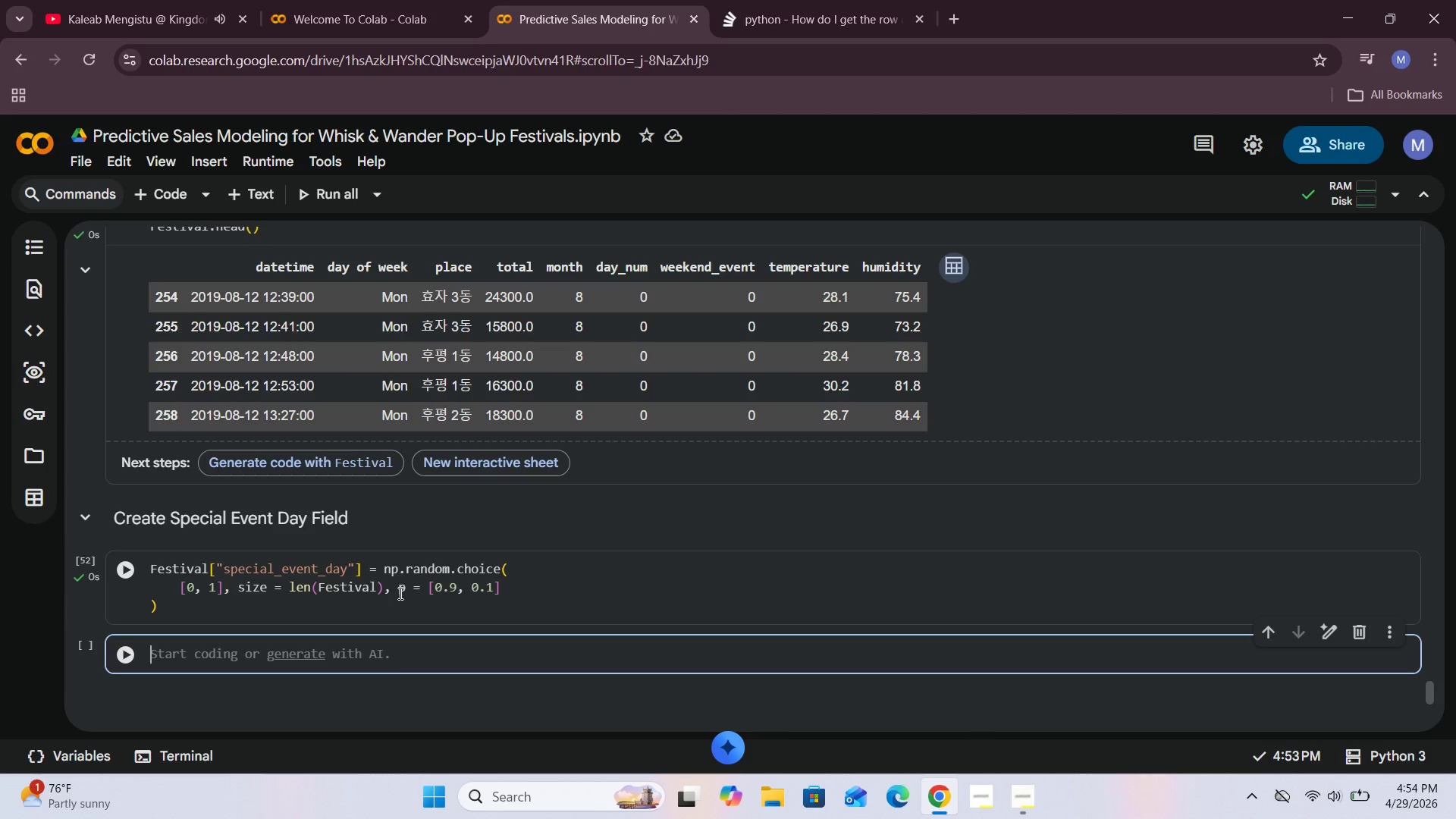 
wait(8.36)
 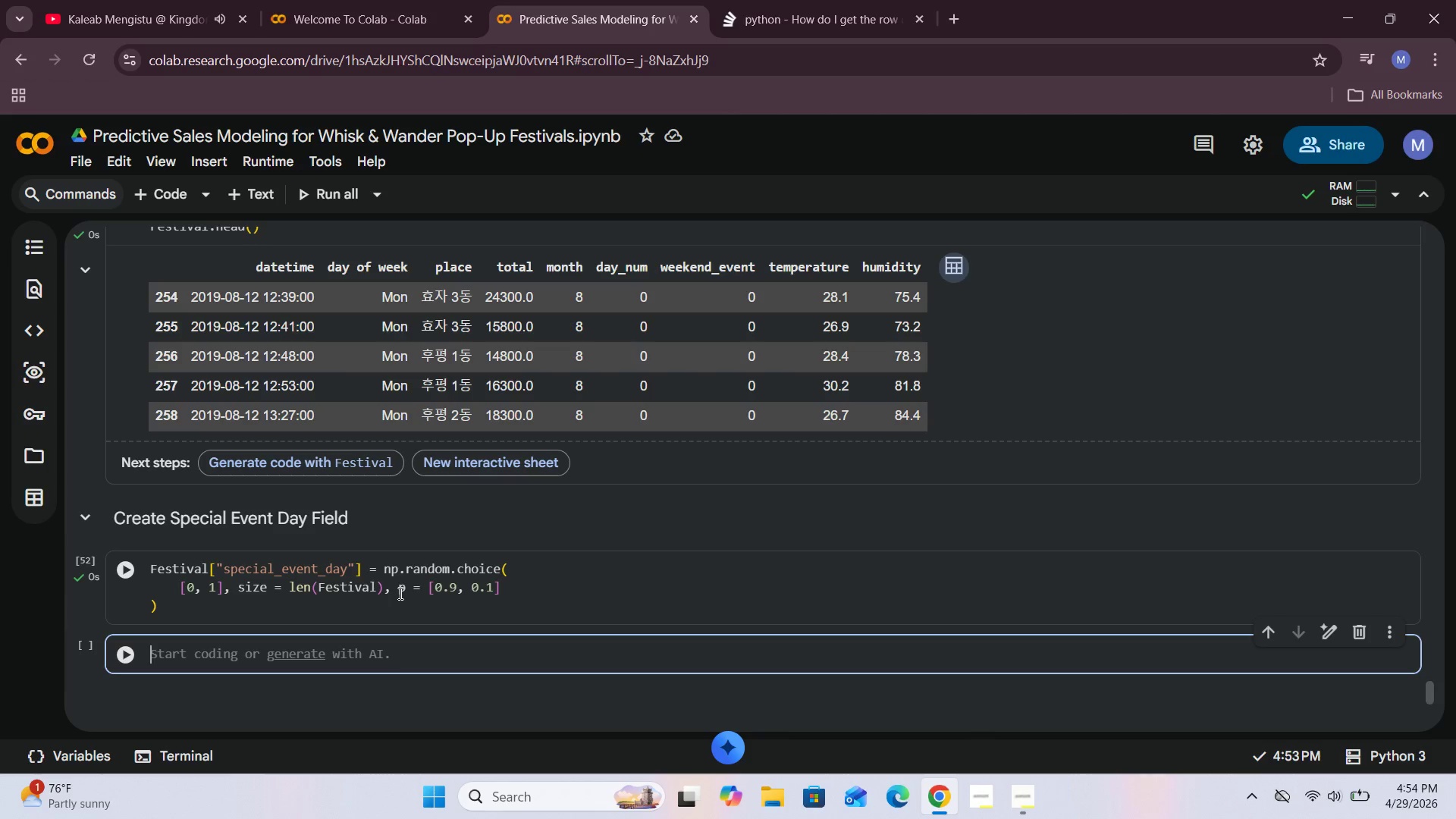 
type(Festical)
key(Backspace)
key(Backspace)
key(Backspace)
type(c)
key(Backspace)
type(val.head()
 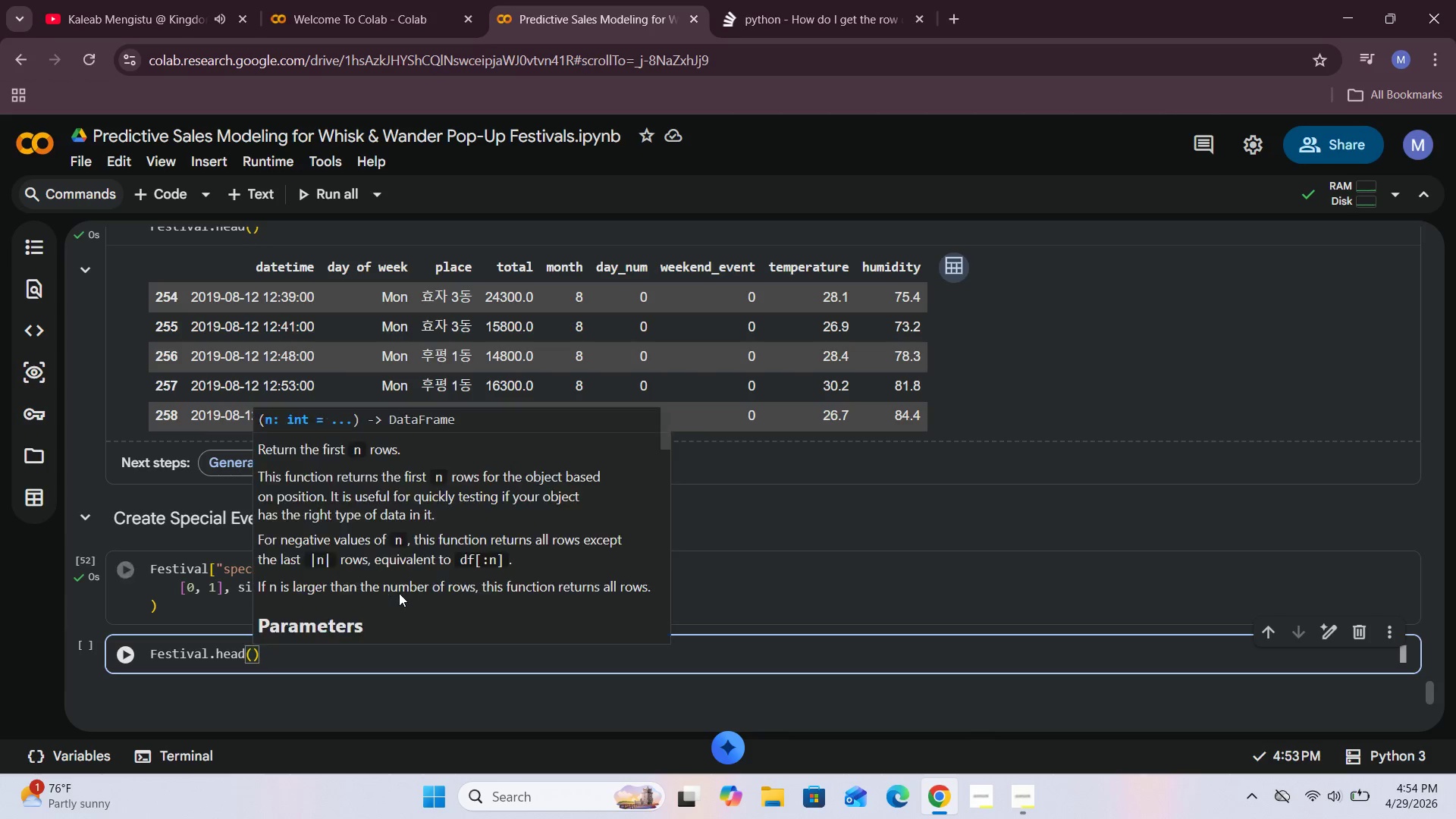 
key(Shift+Enter)
 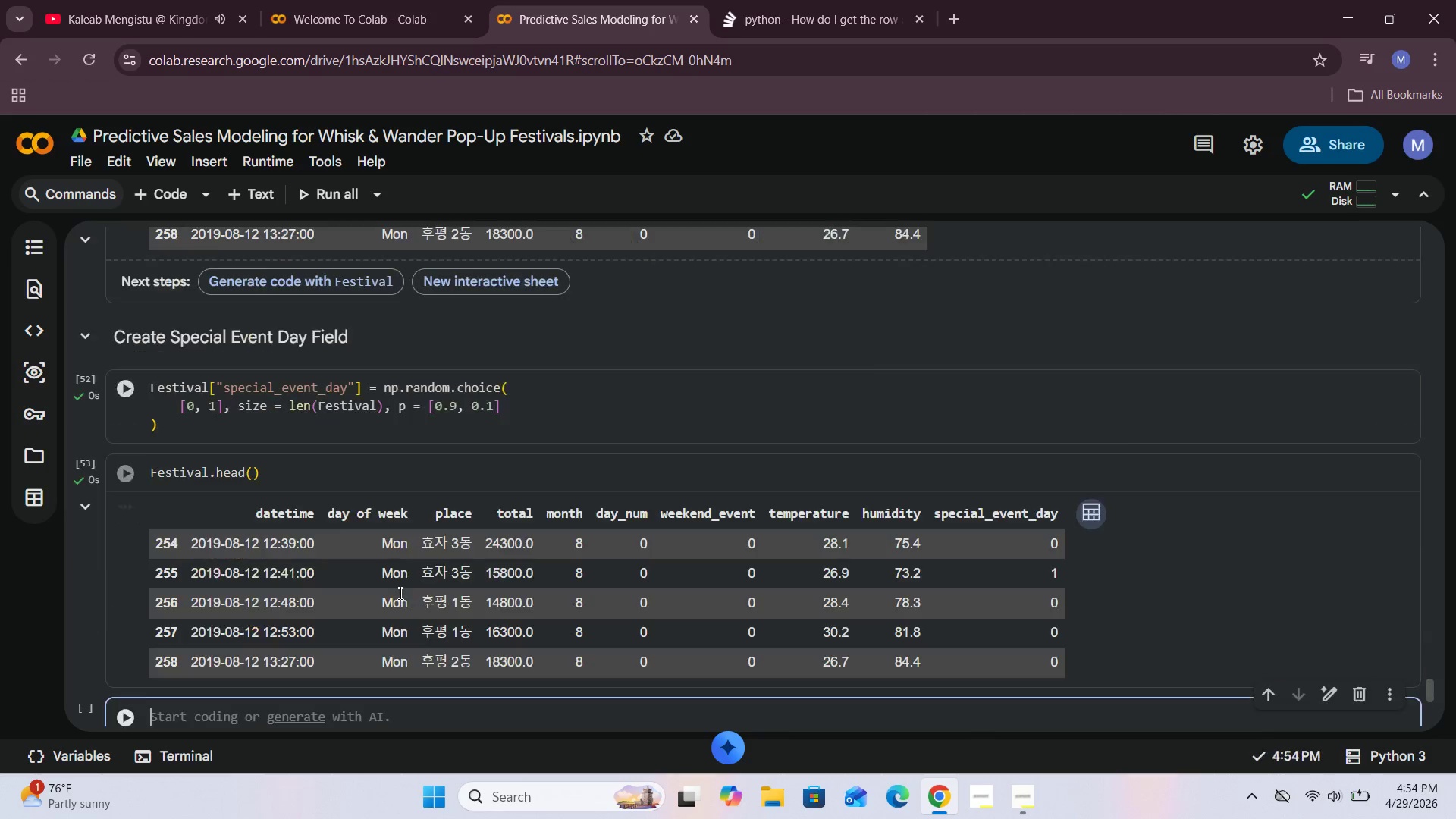 
key(Shift+ShiftRight)
 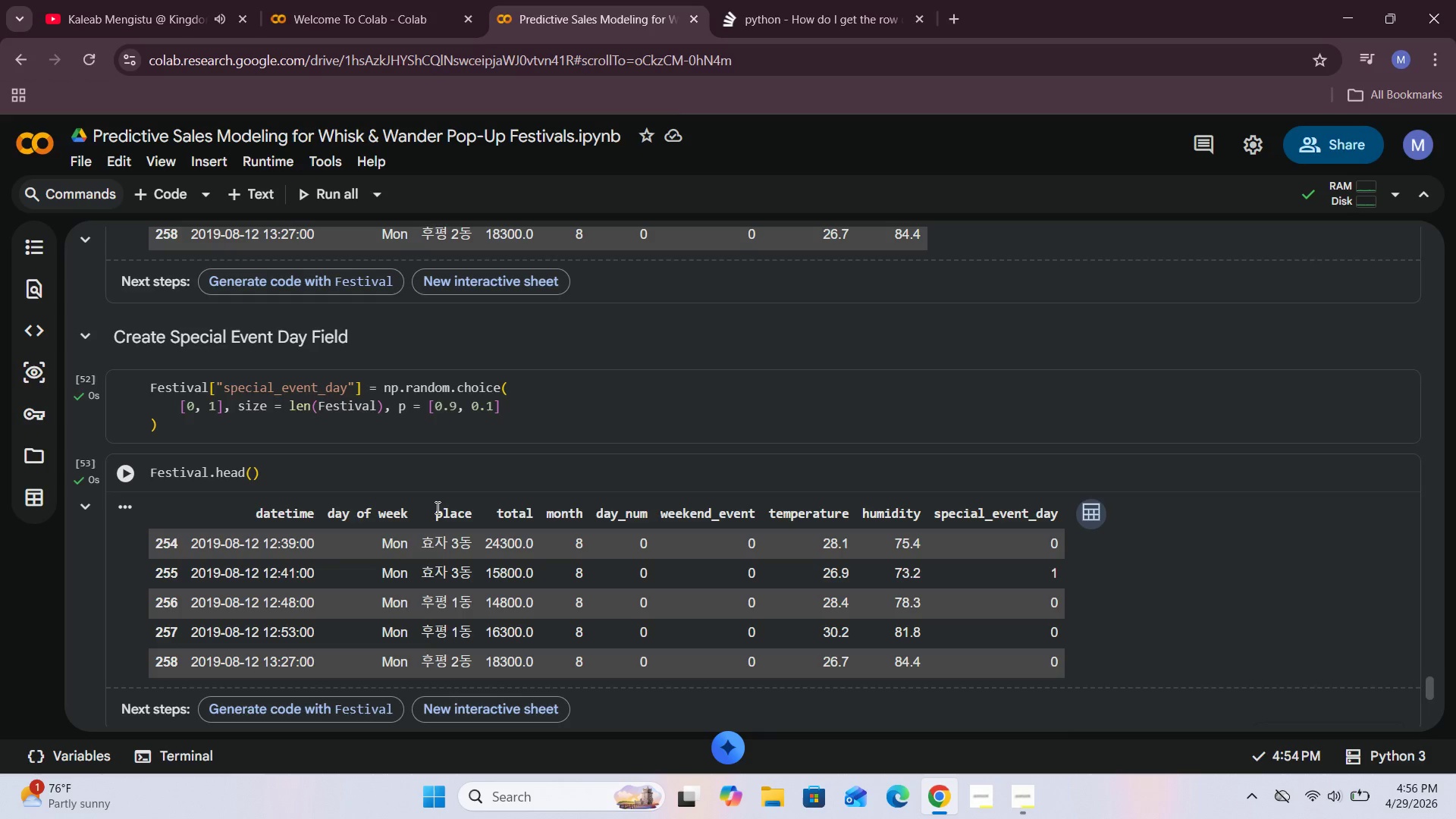 
wait(164.03)
 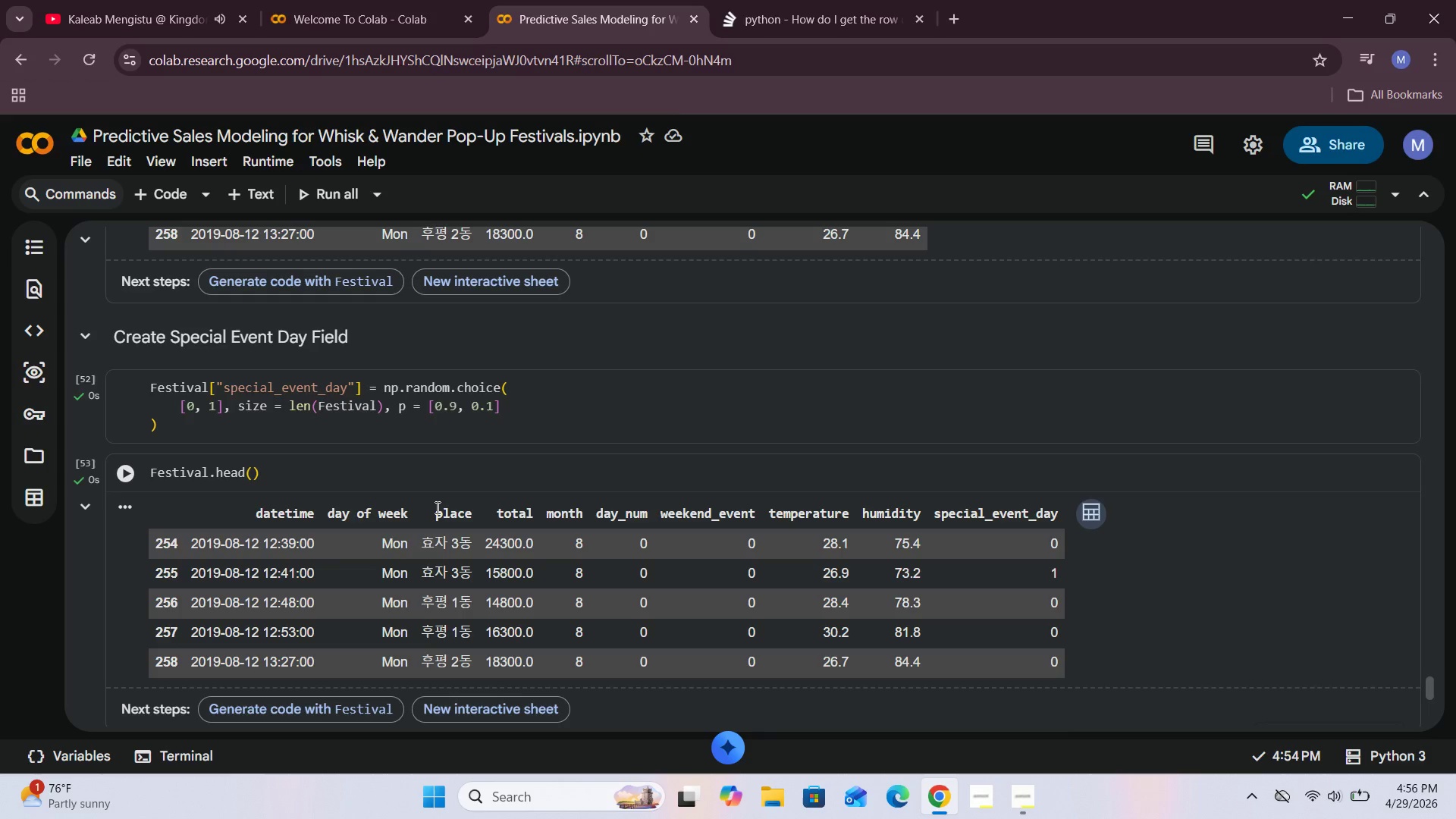 
scroll: coordinate [323, 572], scroll_direction: up, amount: 2.0
 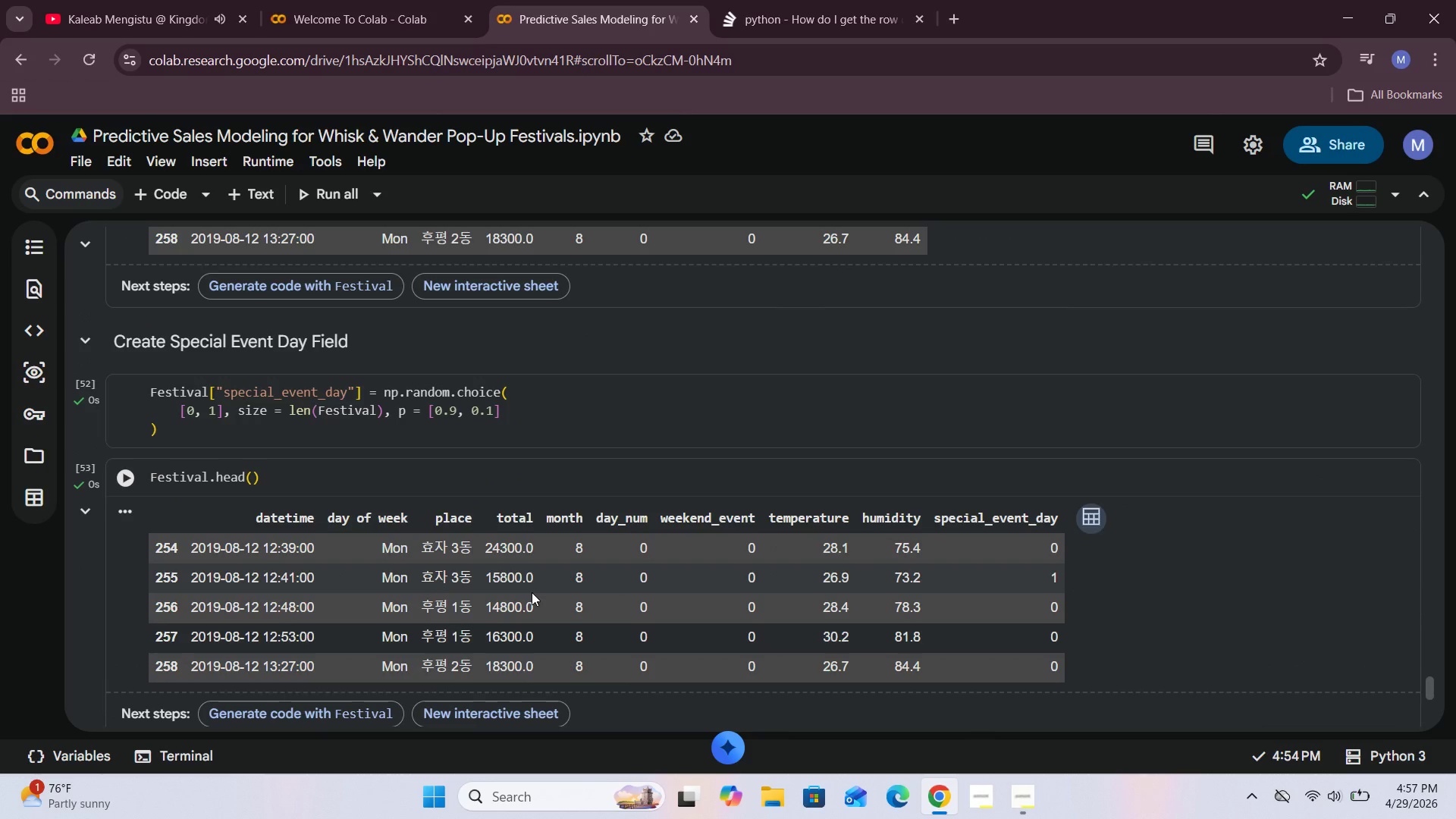 
scroll: coordinate [532, 592], scroll_direction: down, amount: 3.0
 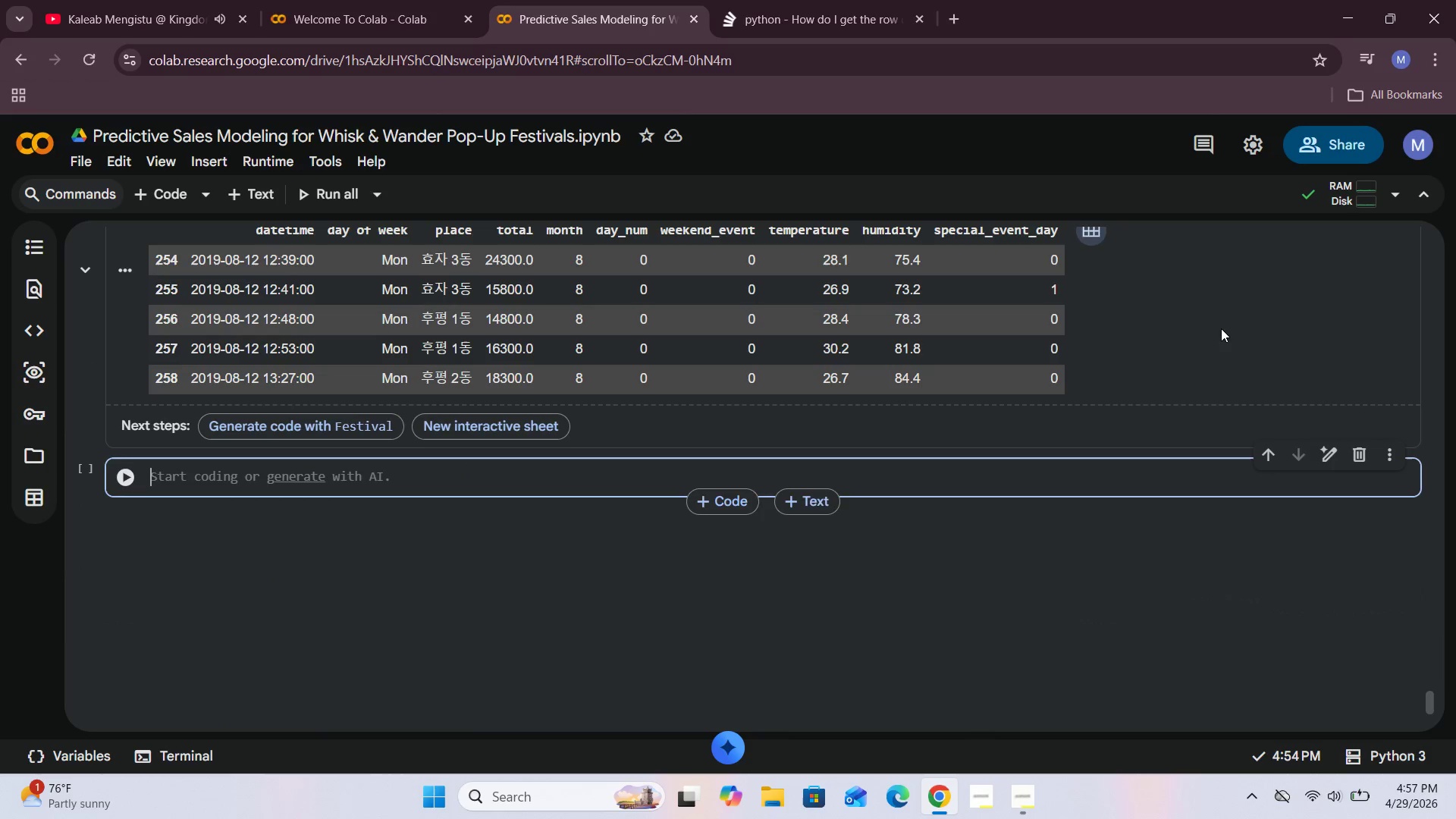 
left_click([1224, 328])
 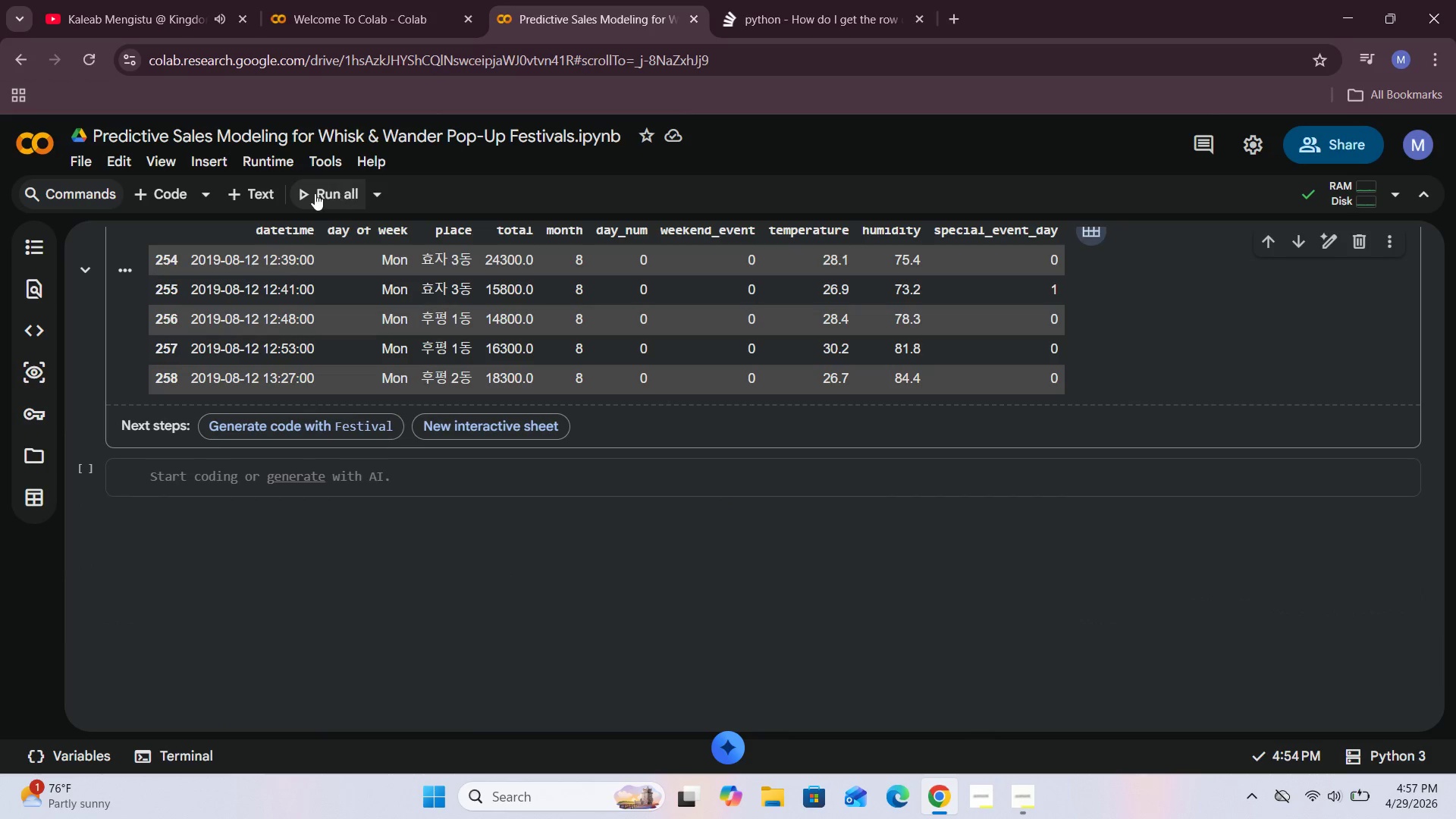 
left_click([262, 190])
 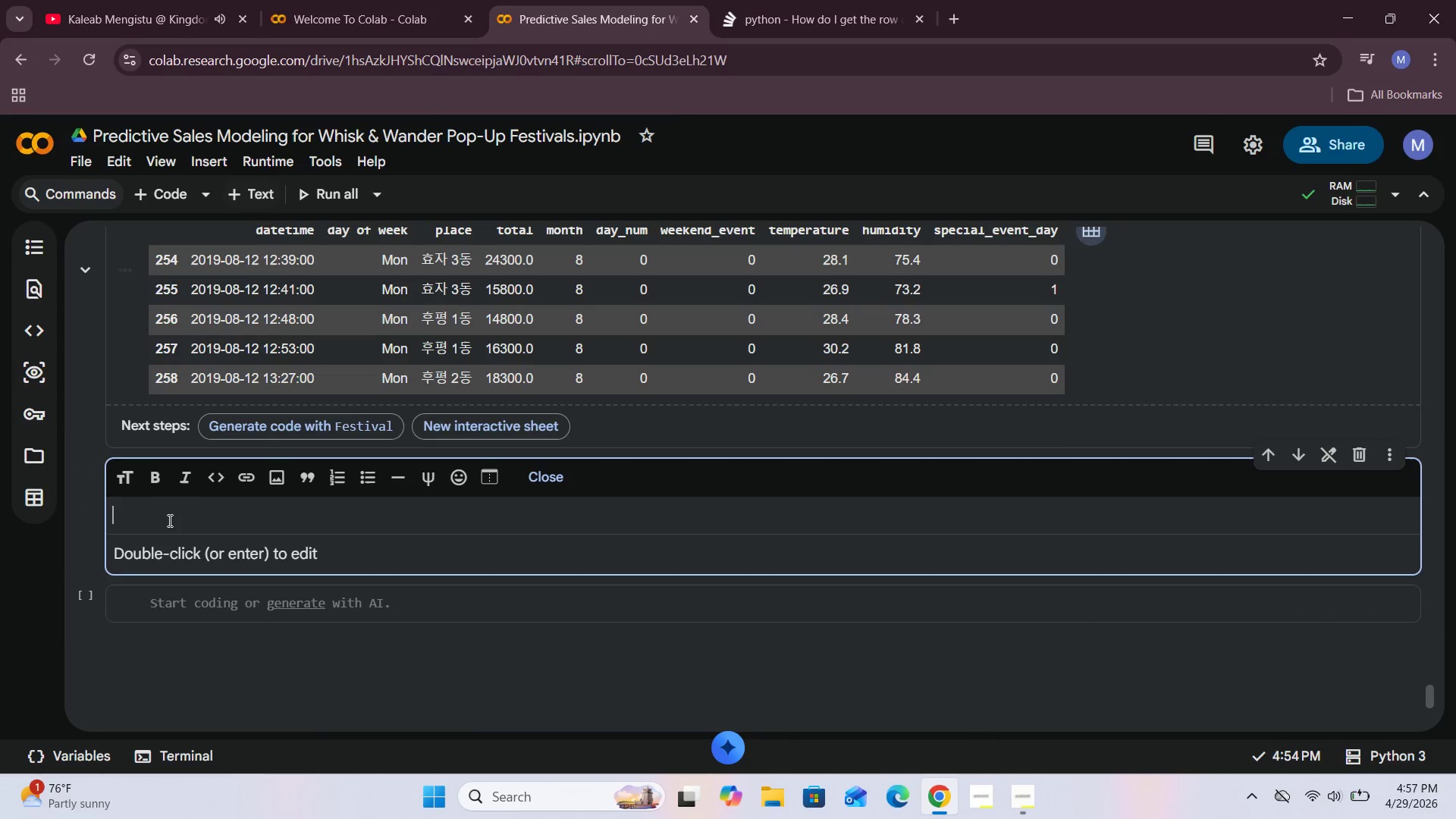 
left_click([168, 520])
 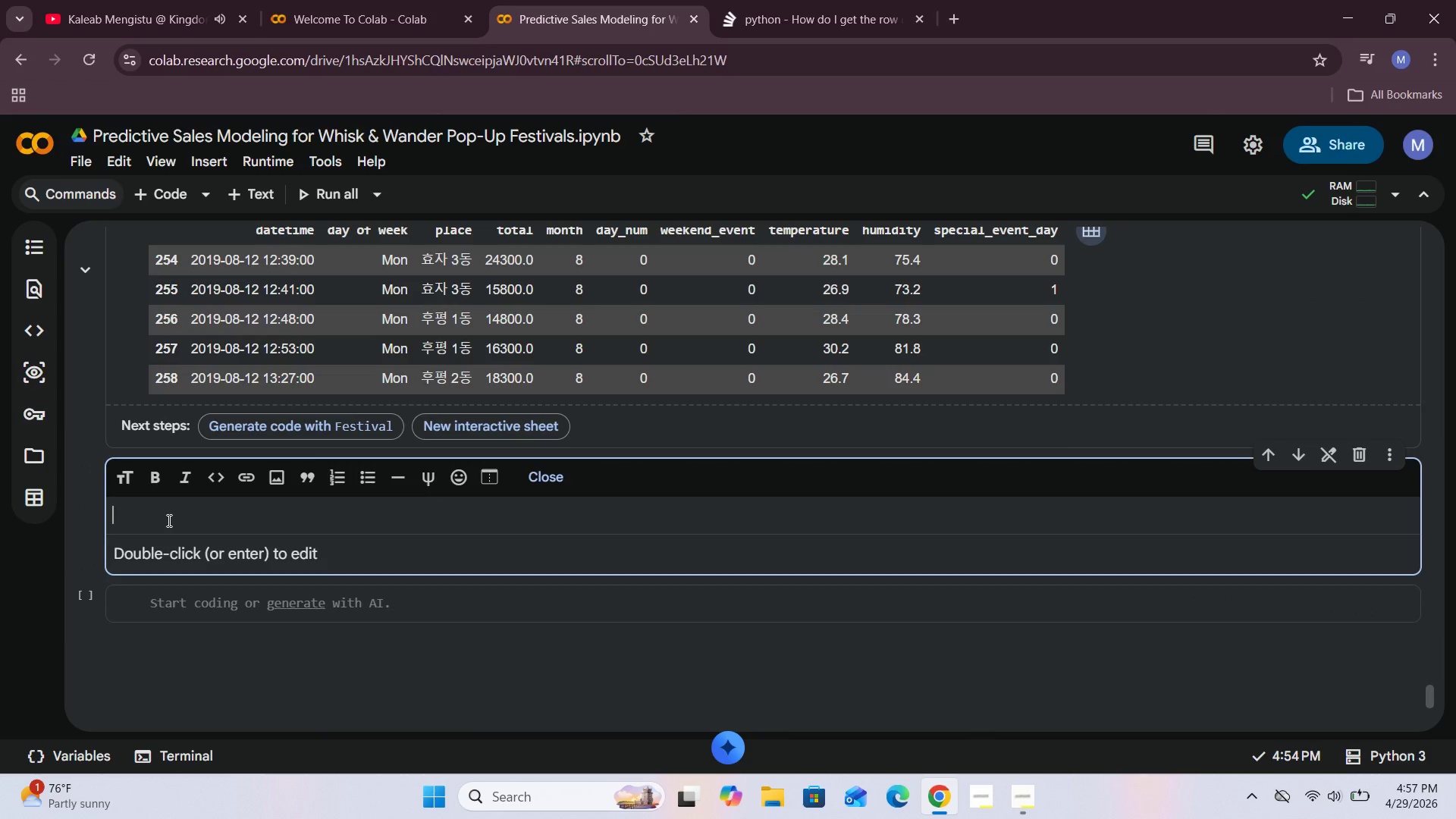 
type(Create)
 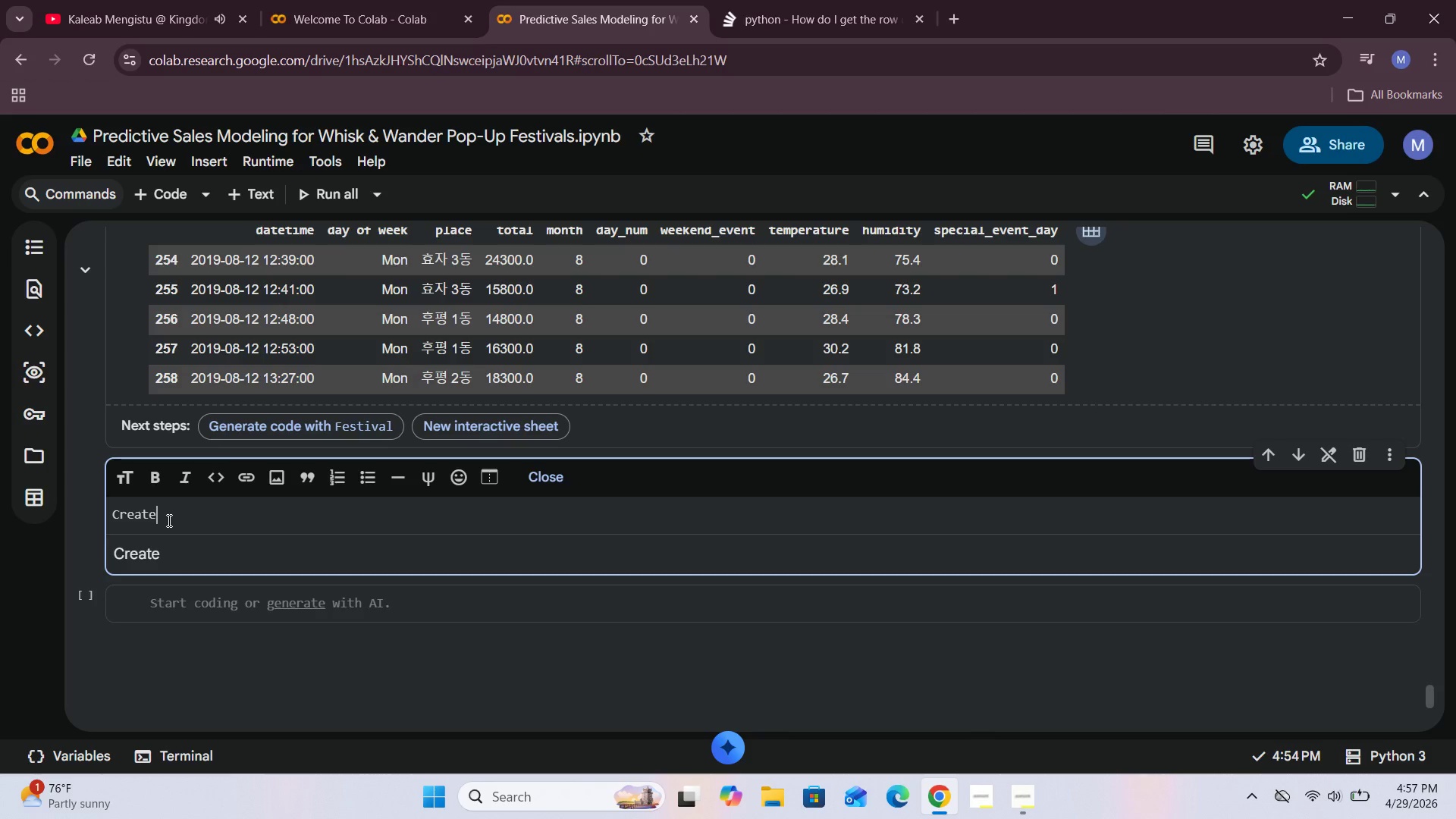 
wait(5.62)
 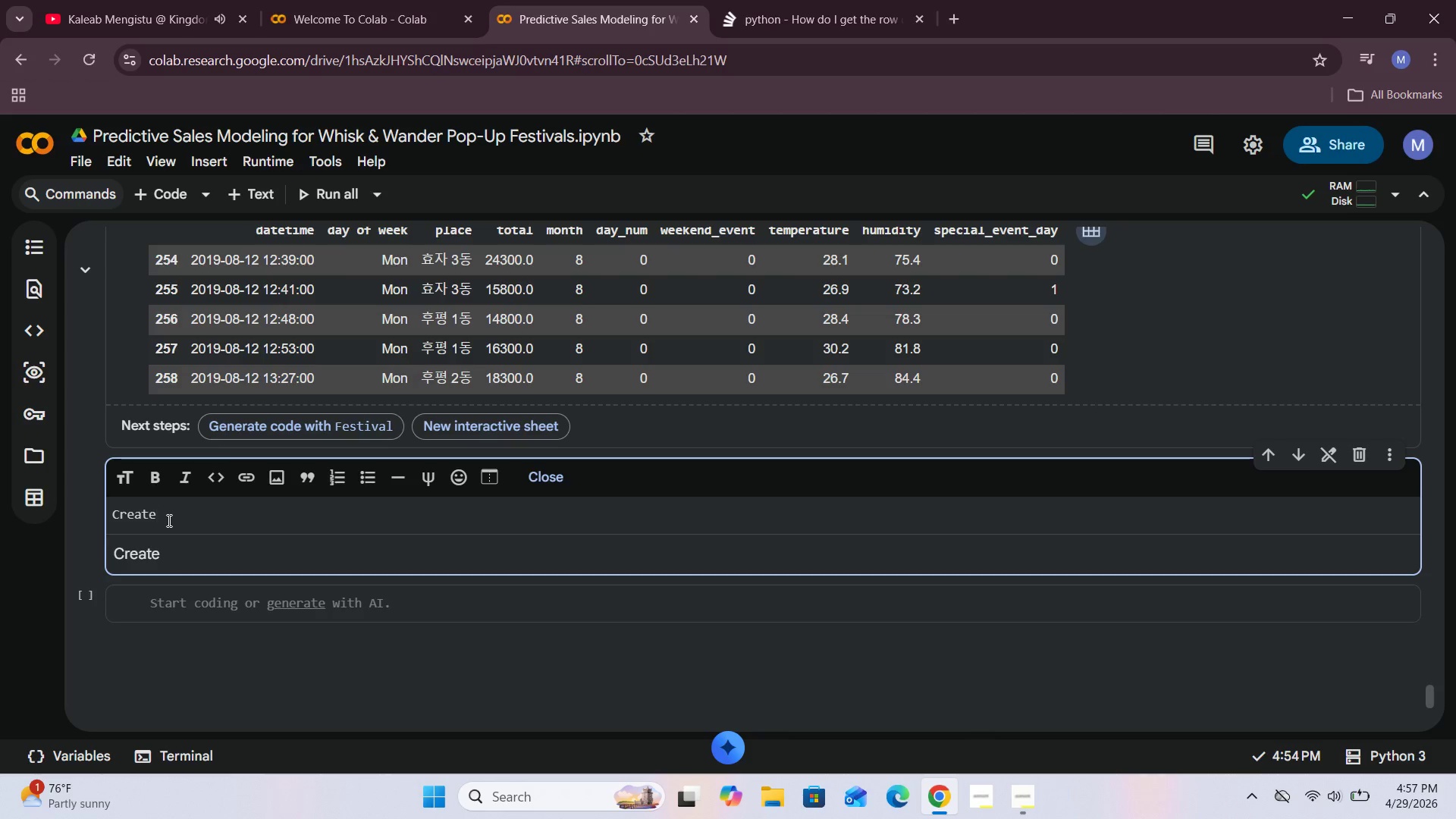 
type( Festival )
key(Backspace)
type(_Duration_hOURS)
key(Backspace)
key(Backspace)
key(Backspace)
key(Backspace)
key(Backspace)
type(Hours )
 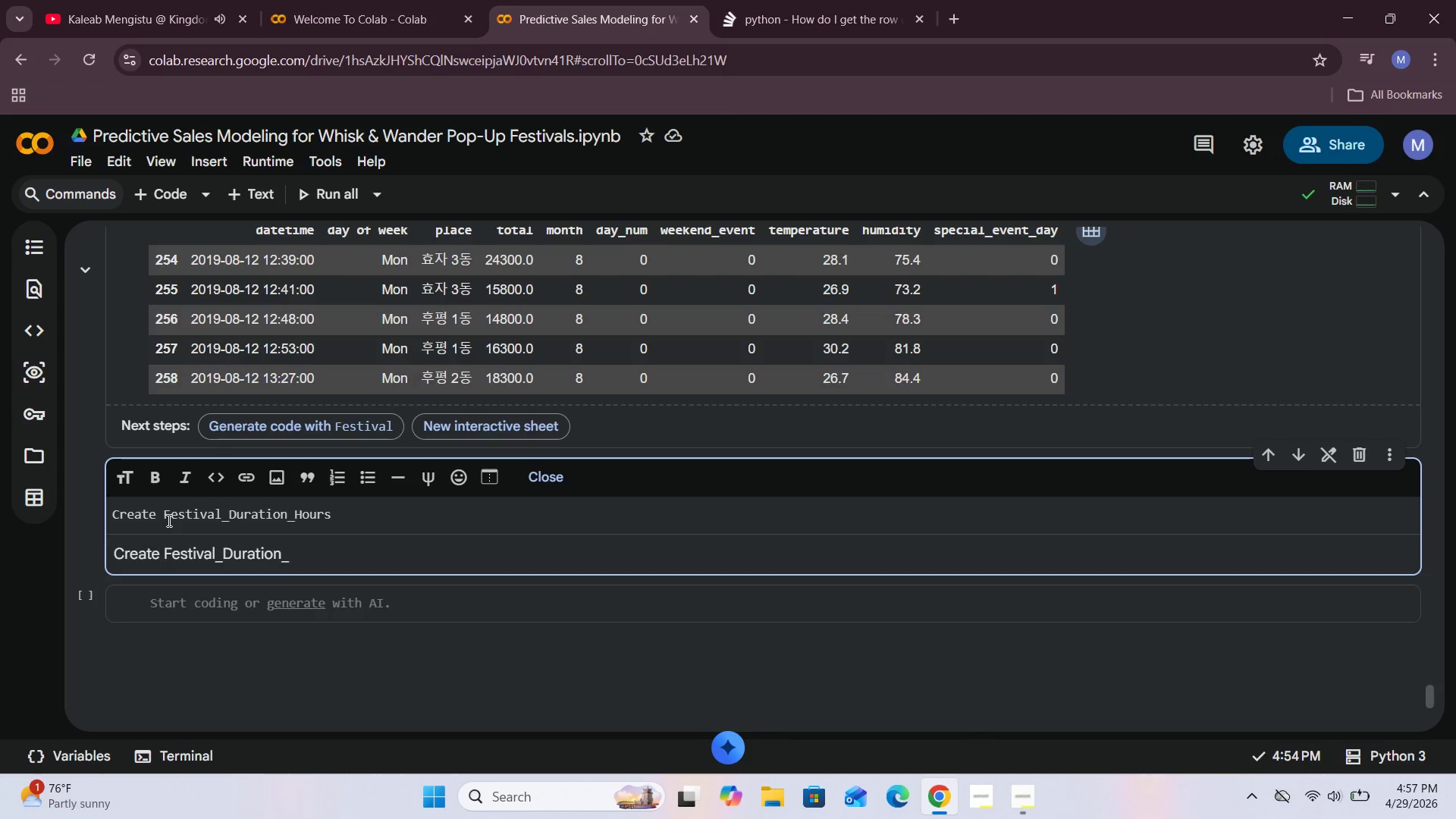 
wait(5.39)
 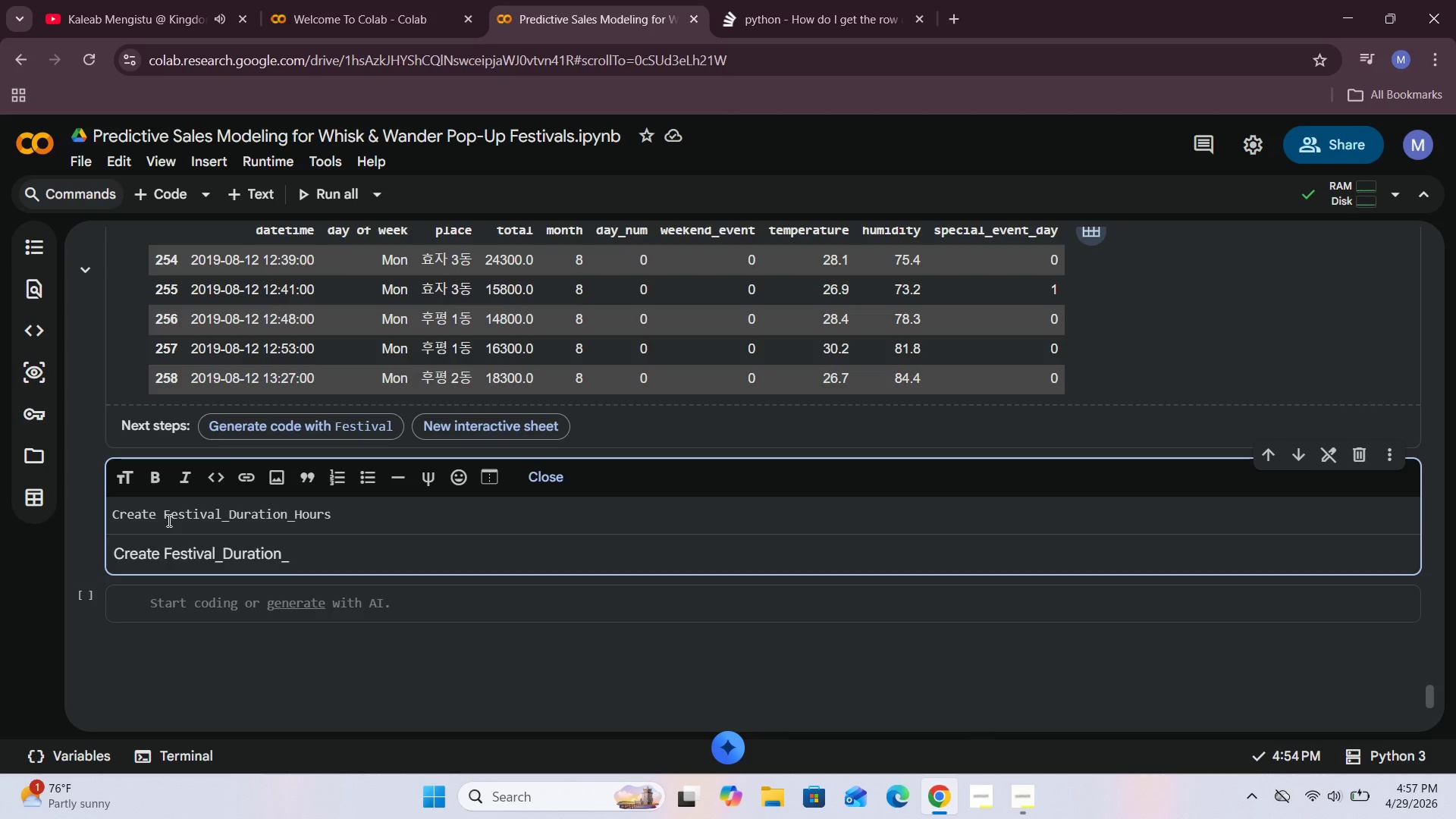 
left_click_drag(start_coordinate=[115, 515], to_coordinate=[115, 521])
 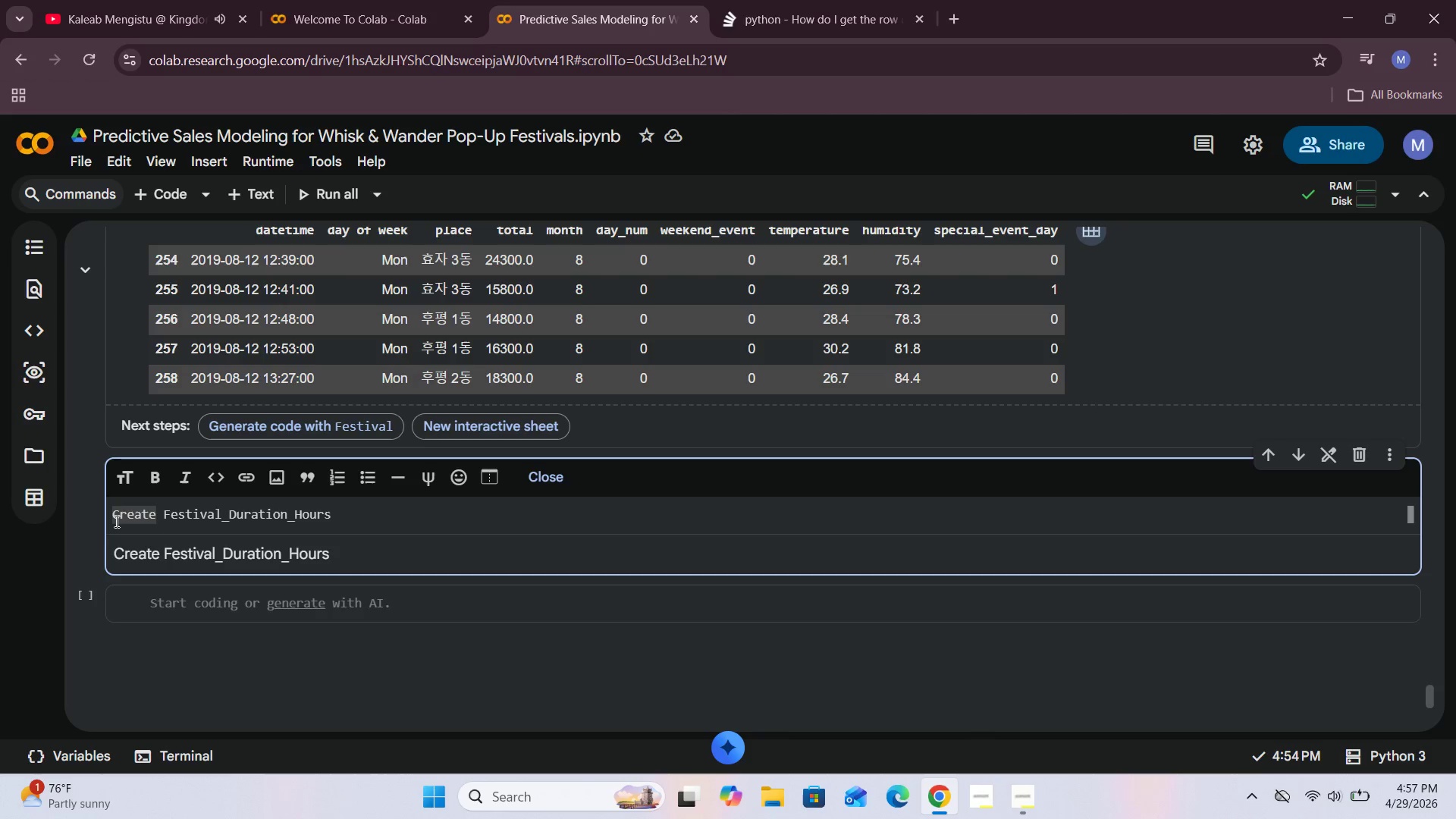 
type(#### )
 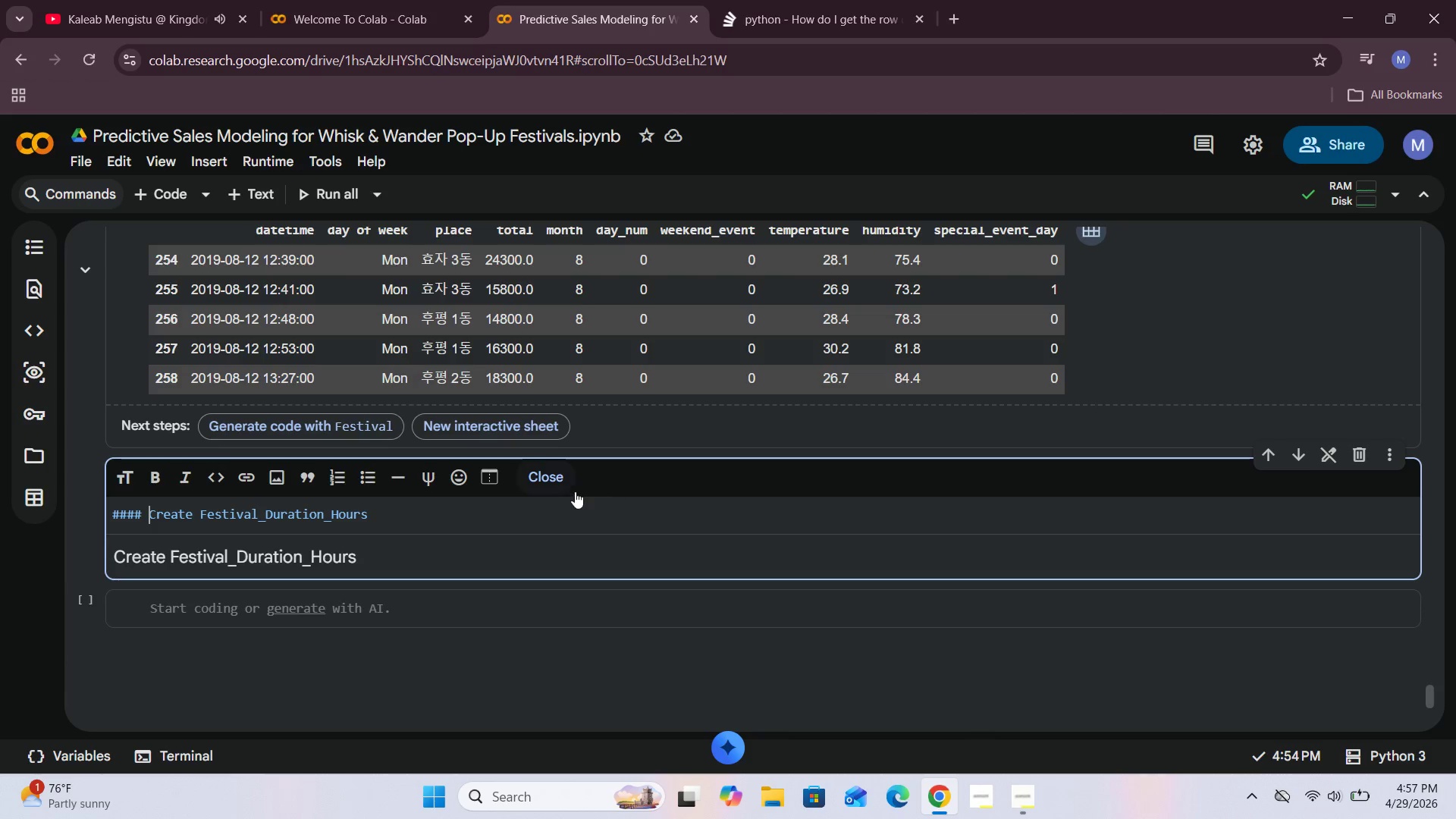 
left_click([544, 472])
 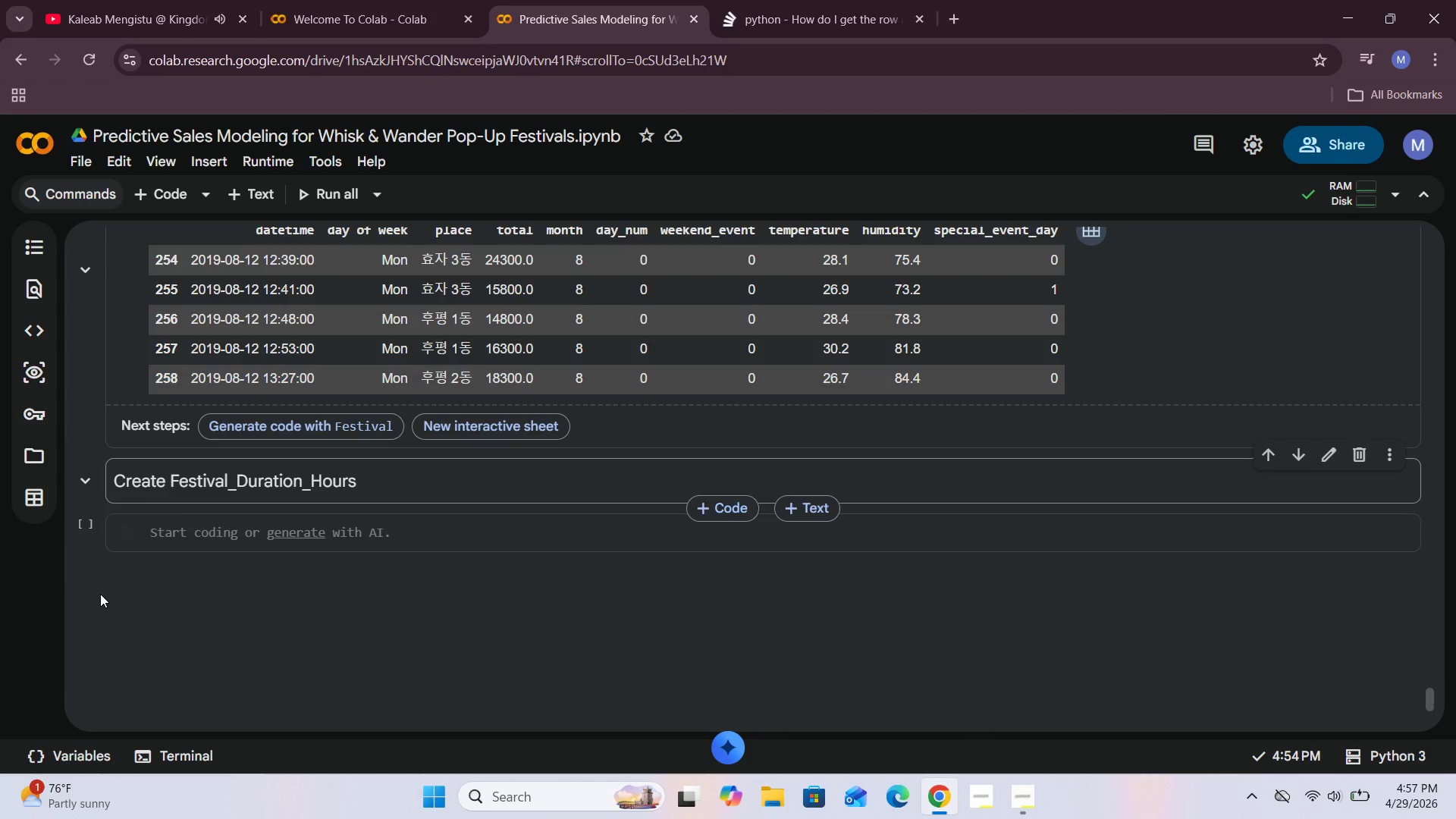 
left_click([174, 539])
 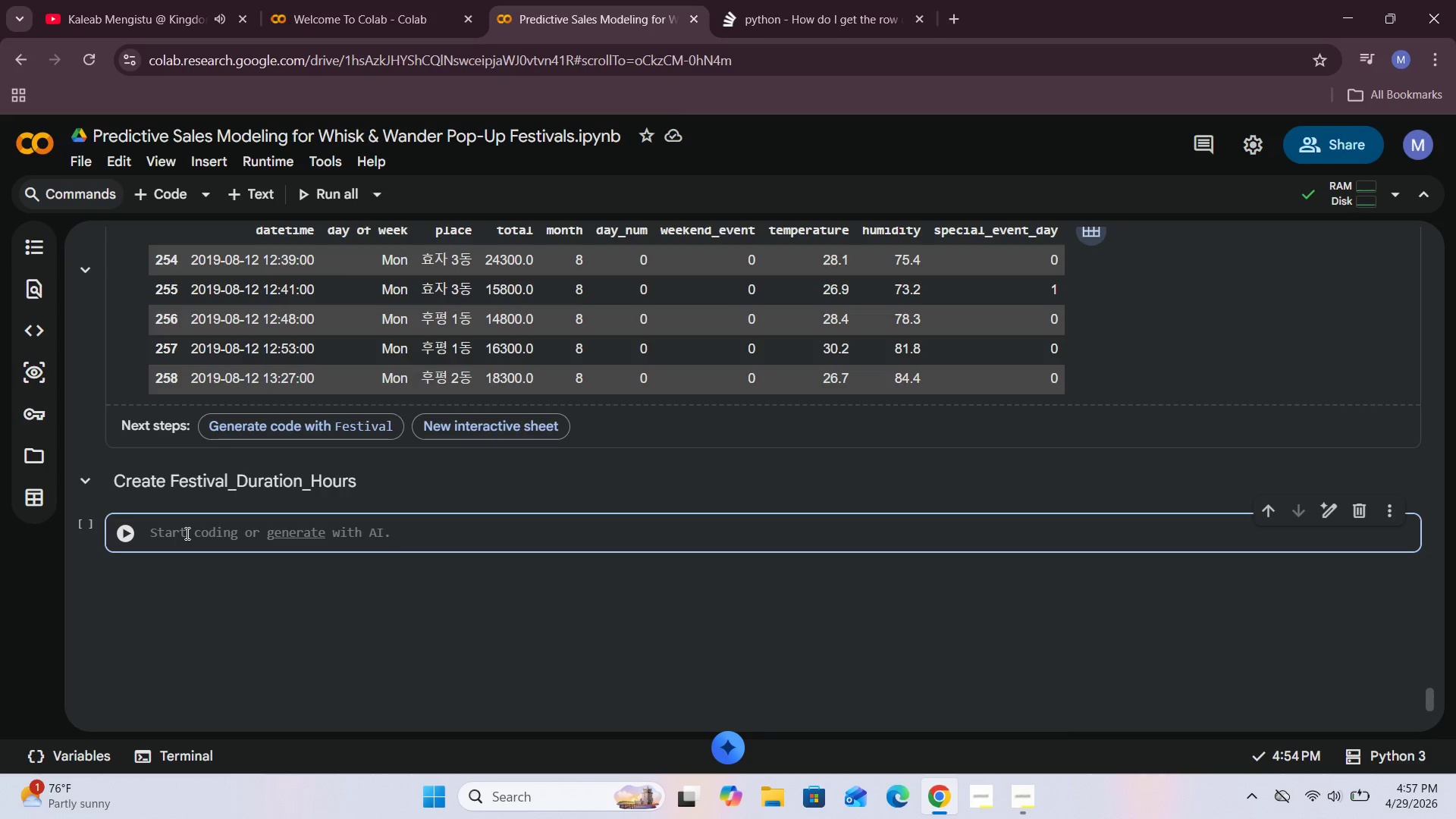 
wait(7.5)
 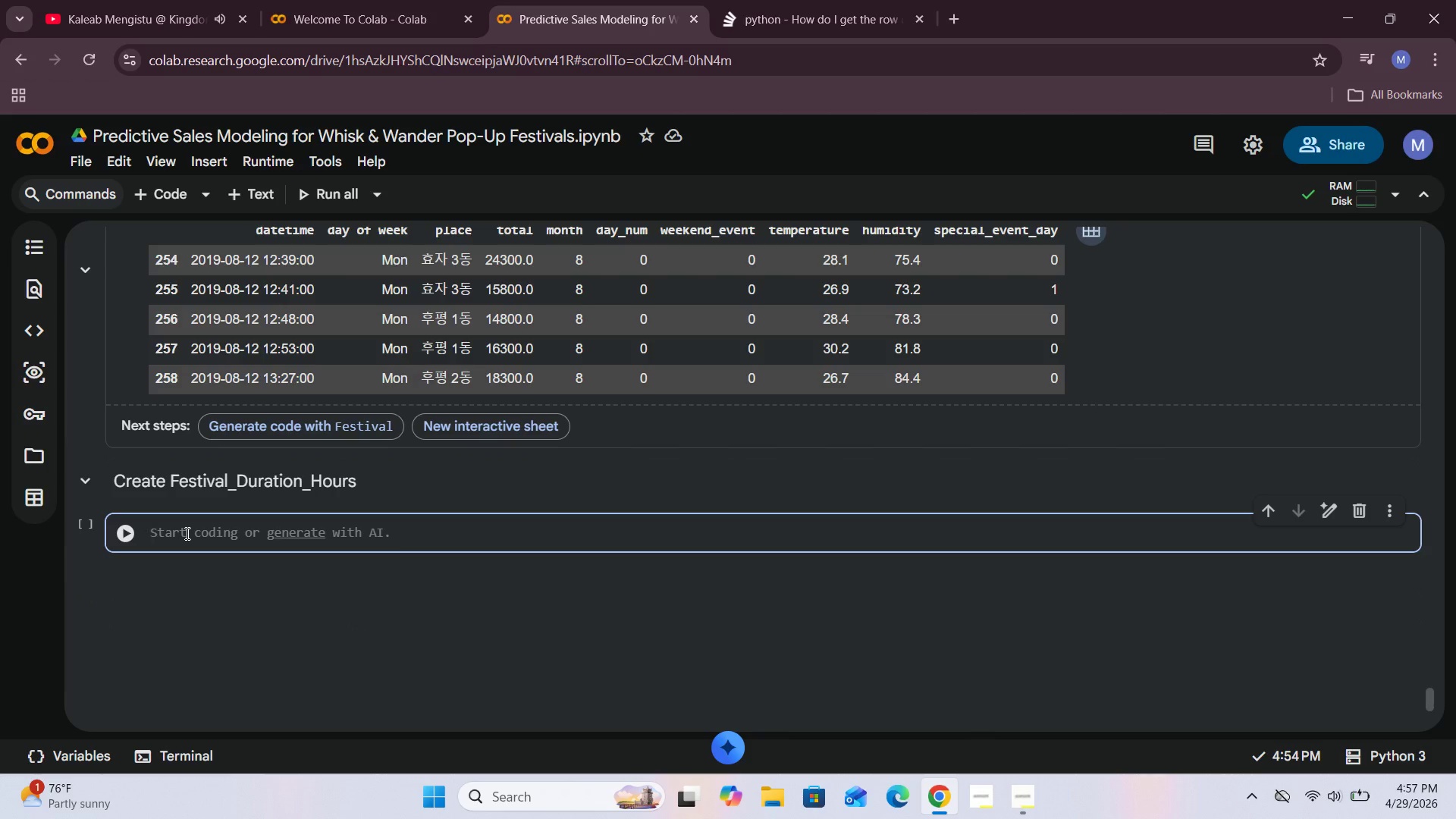 
type(np.random.choie()
 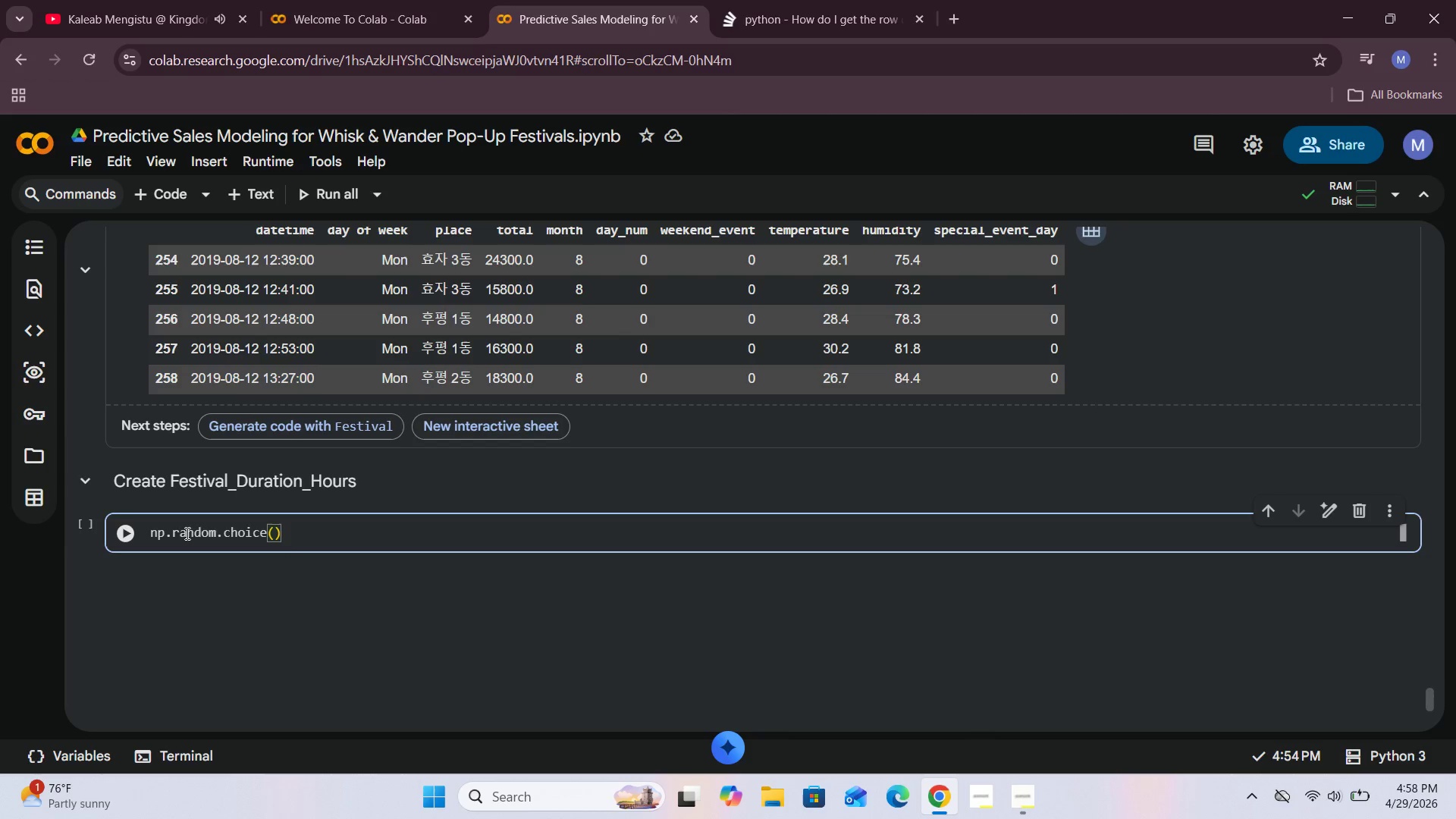 
key(Enter)
 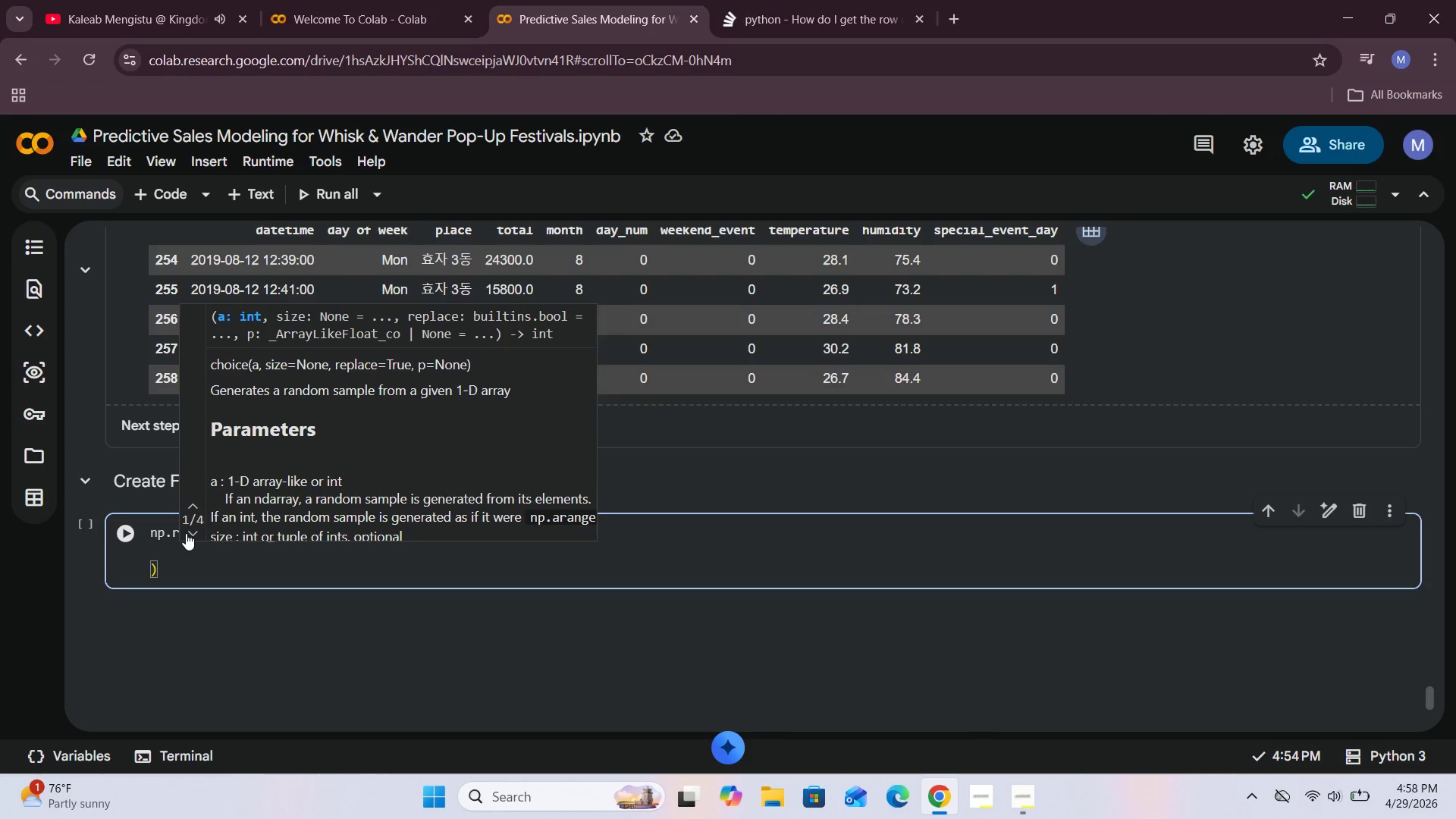 
key(BracketLeft)
 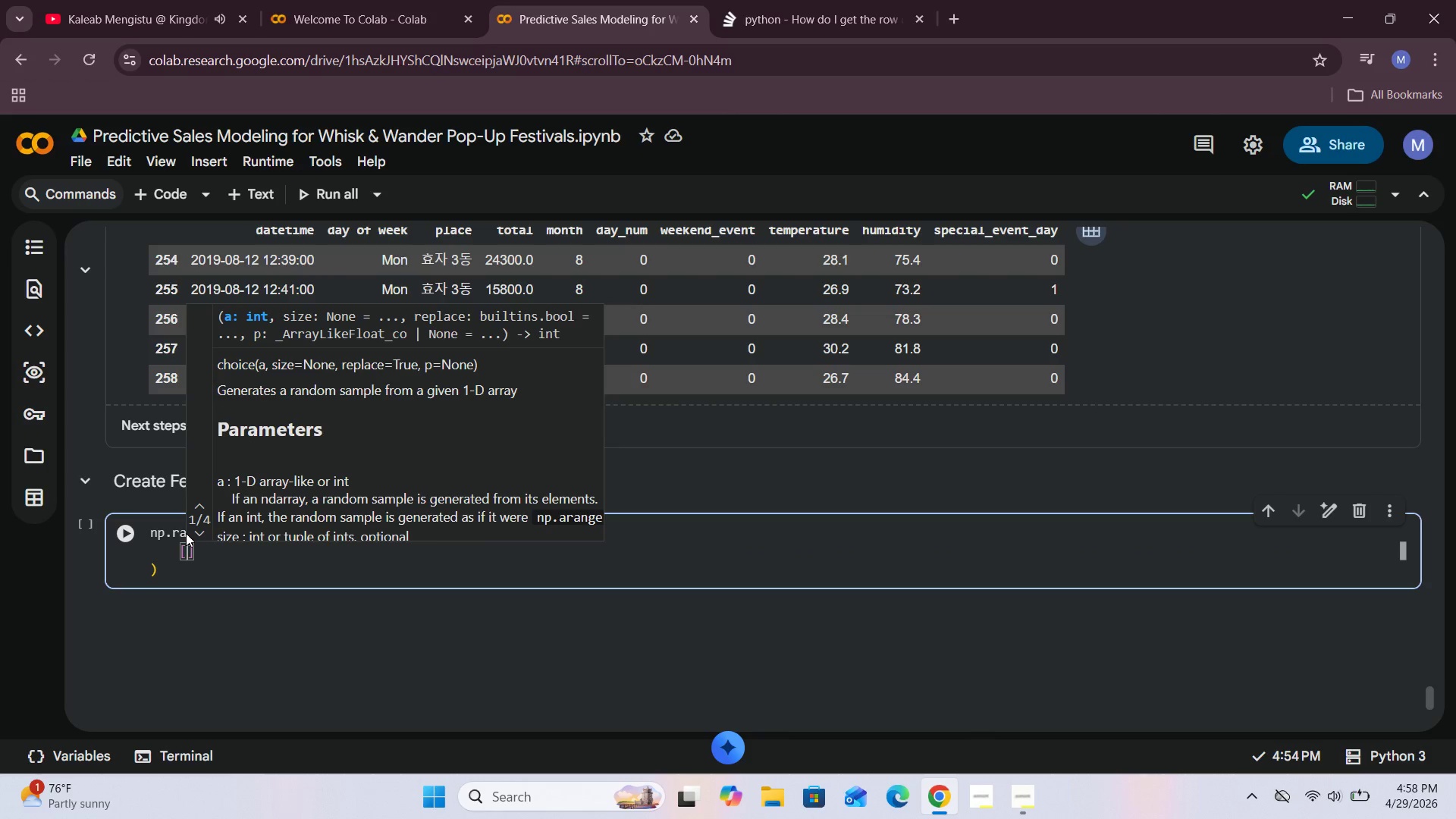 
key(0)
 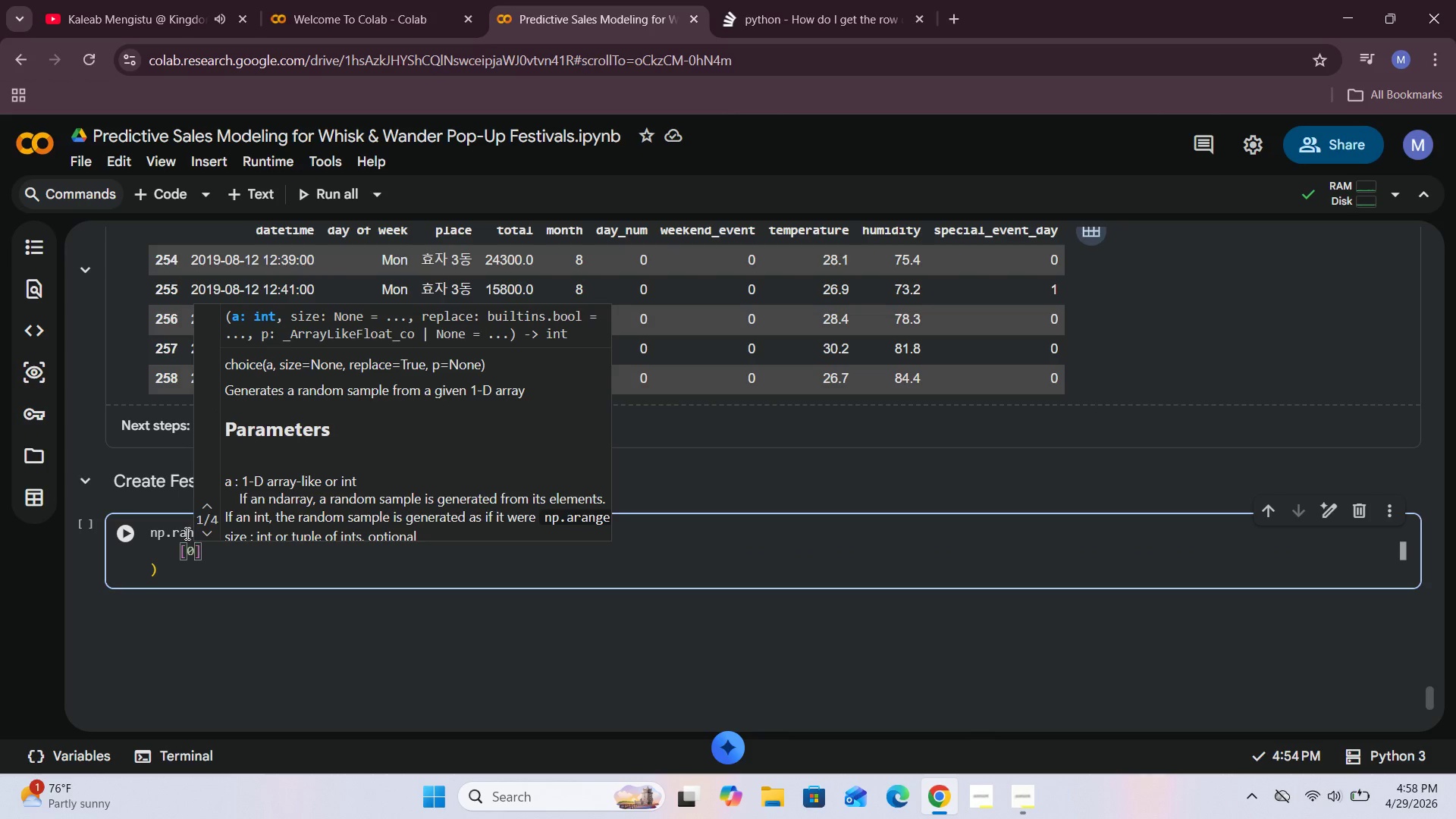 
key(Comma)
 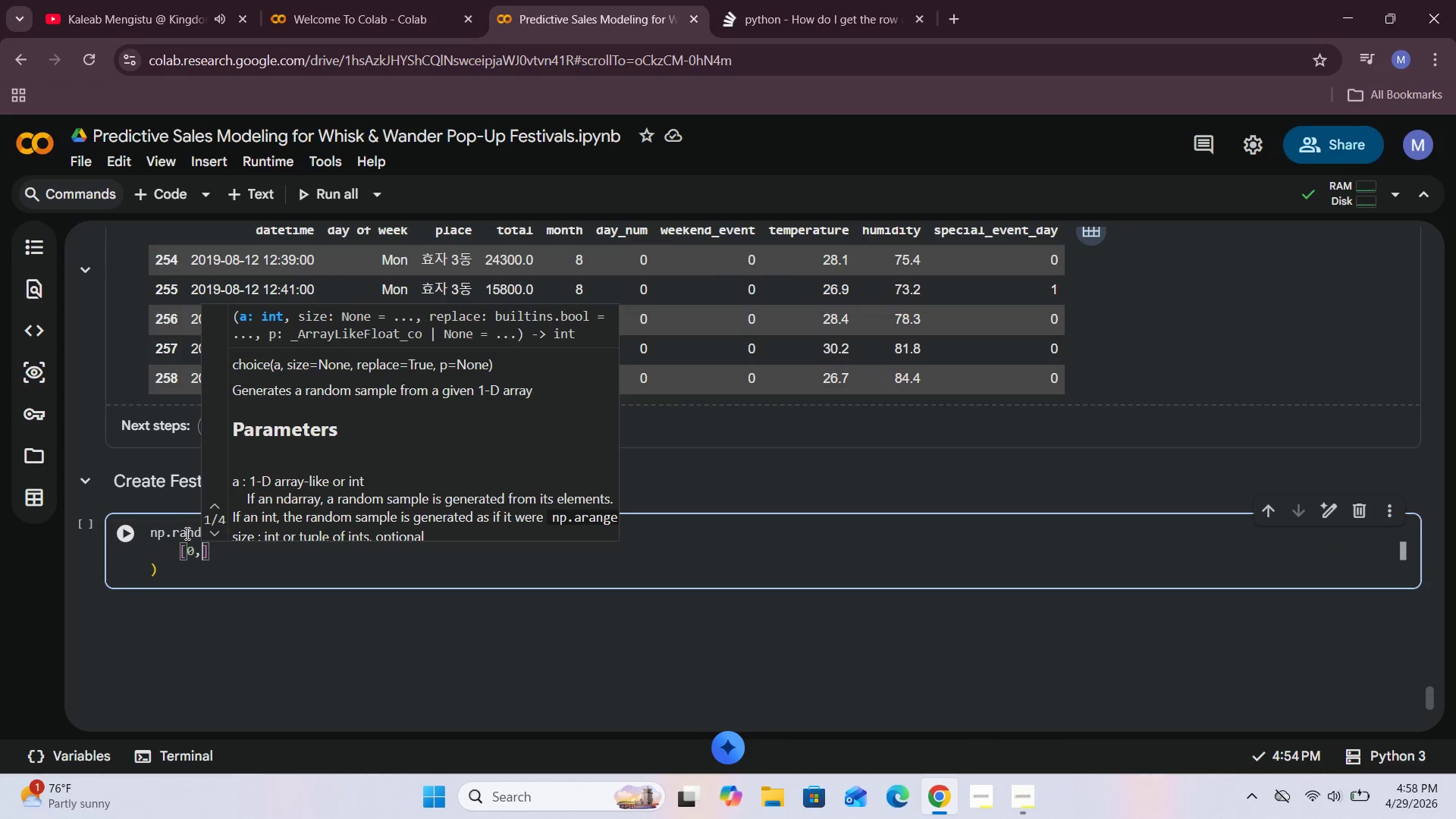 
key(Space)
 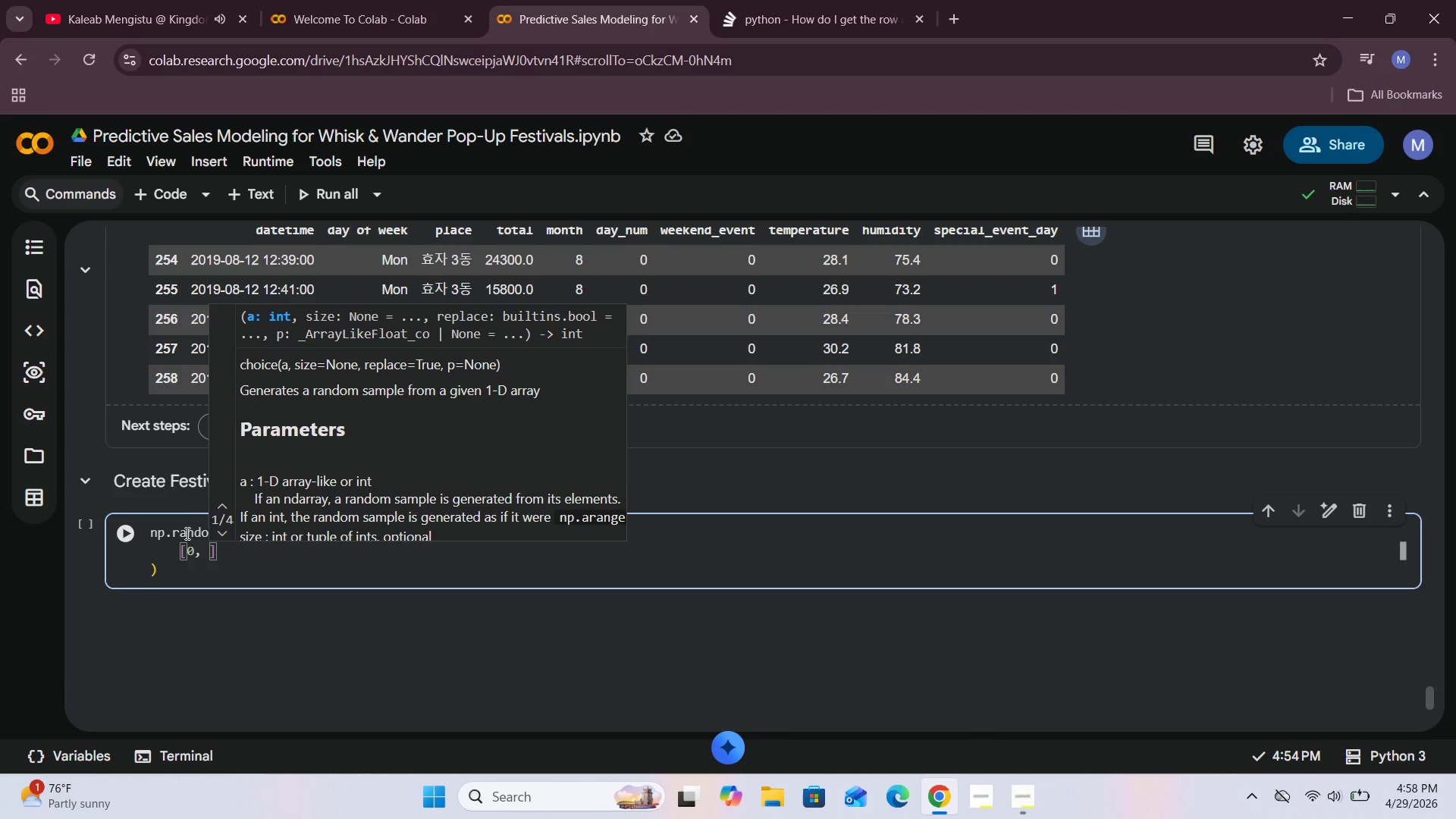 
key(1)
 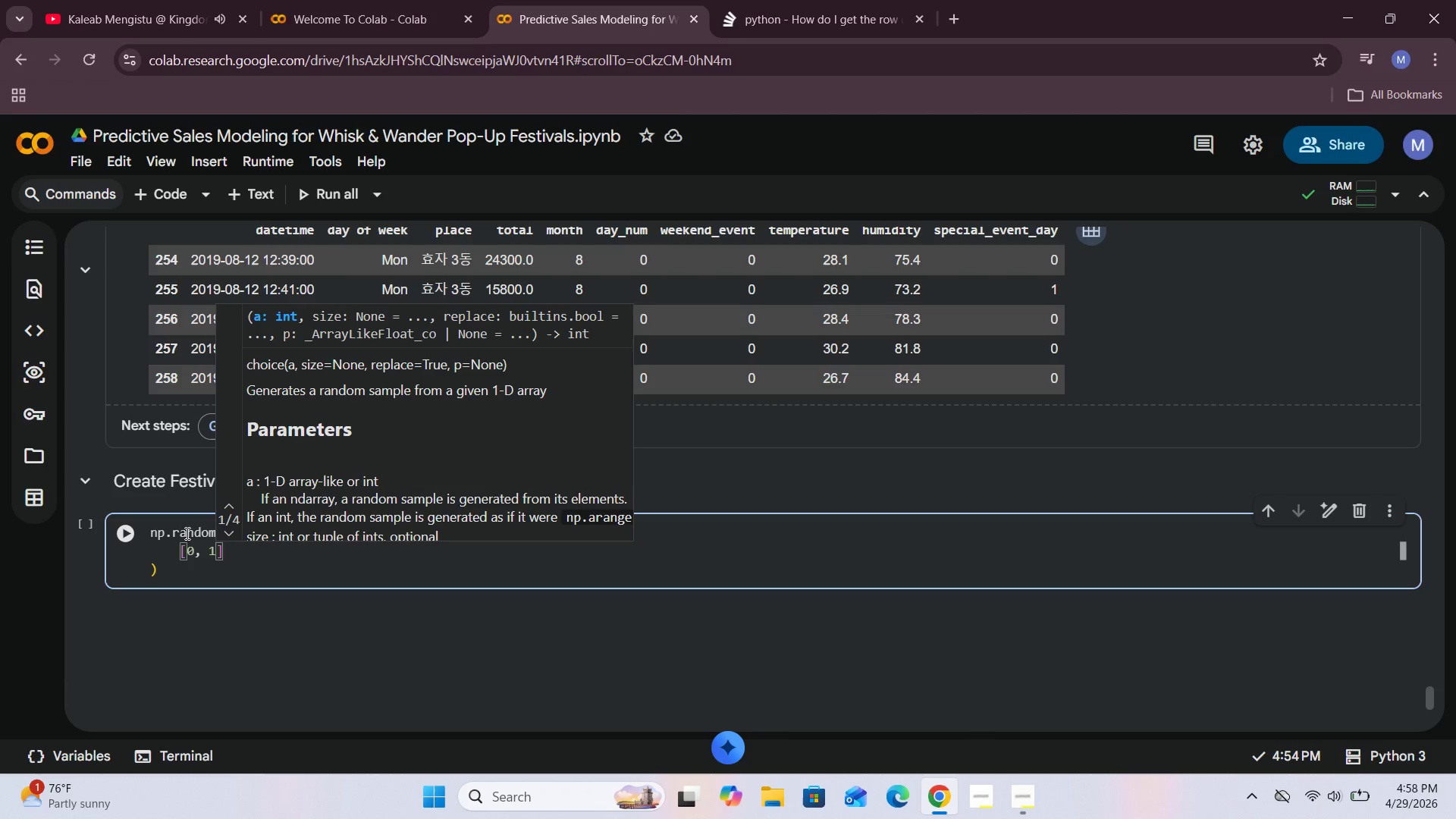 
key(ArrowRight)
 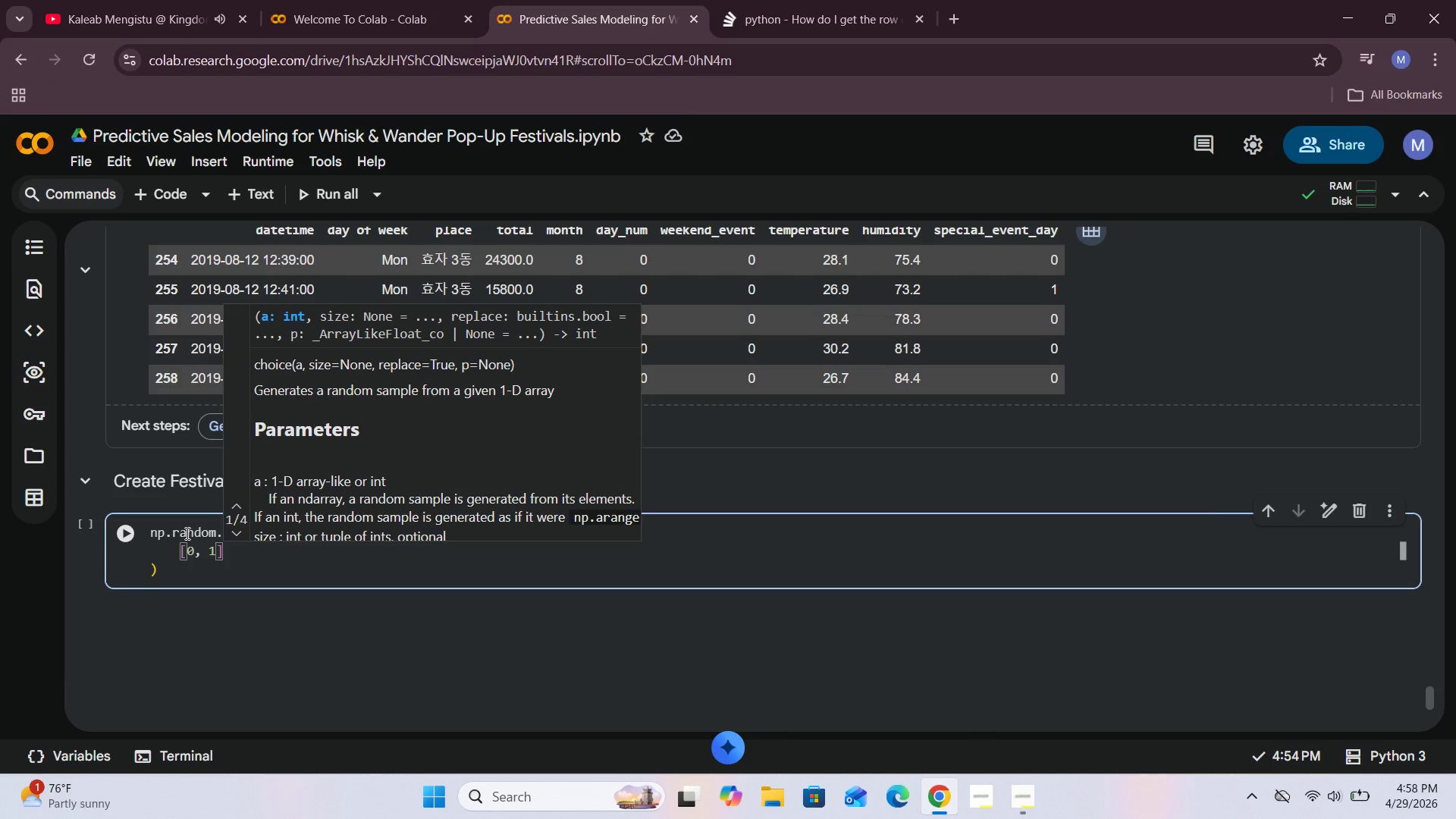 
type(, size = len)
 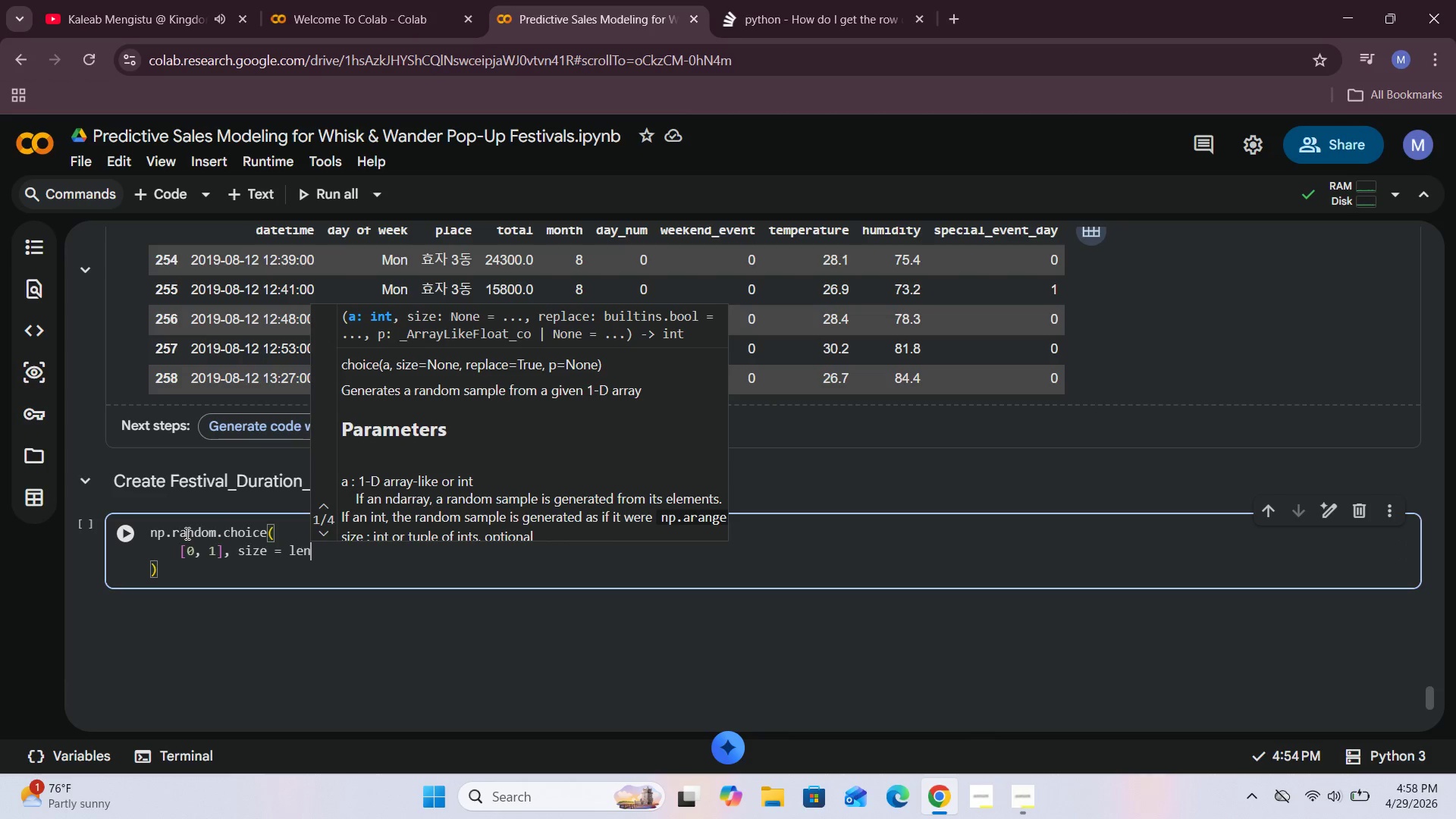 
type((Festival)
 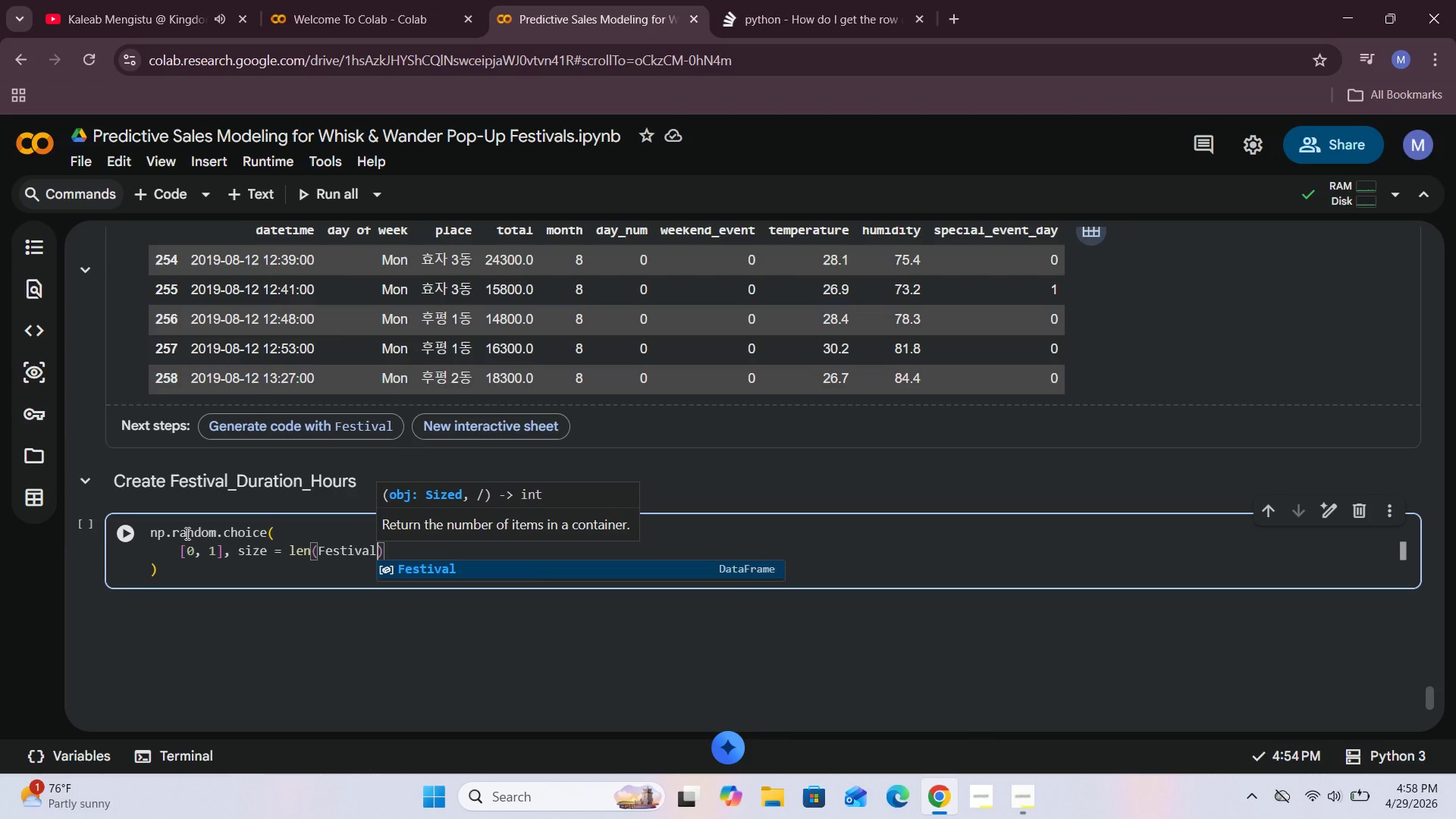 
key(ArrowRight)
 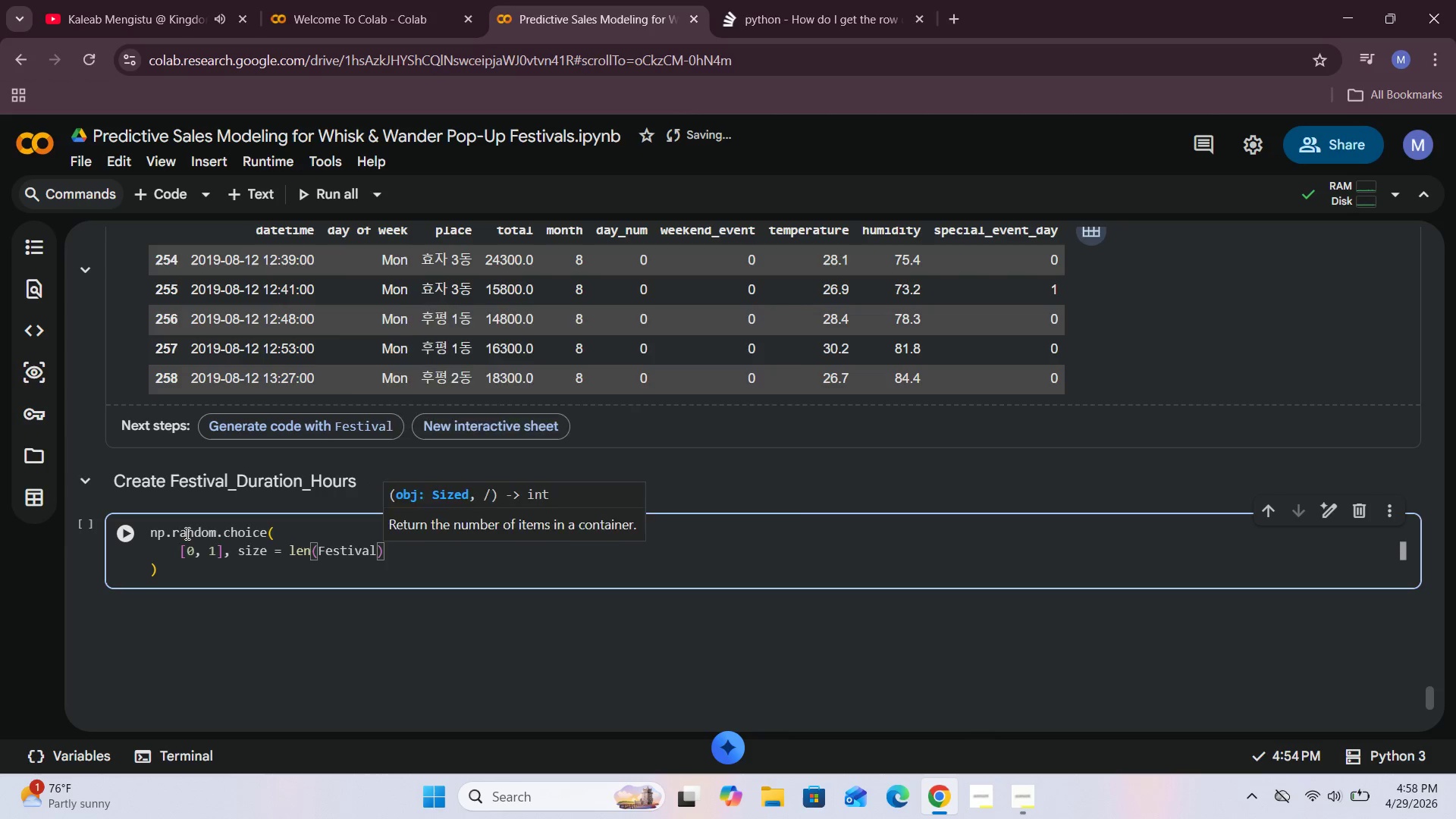 
key(Comma)
 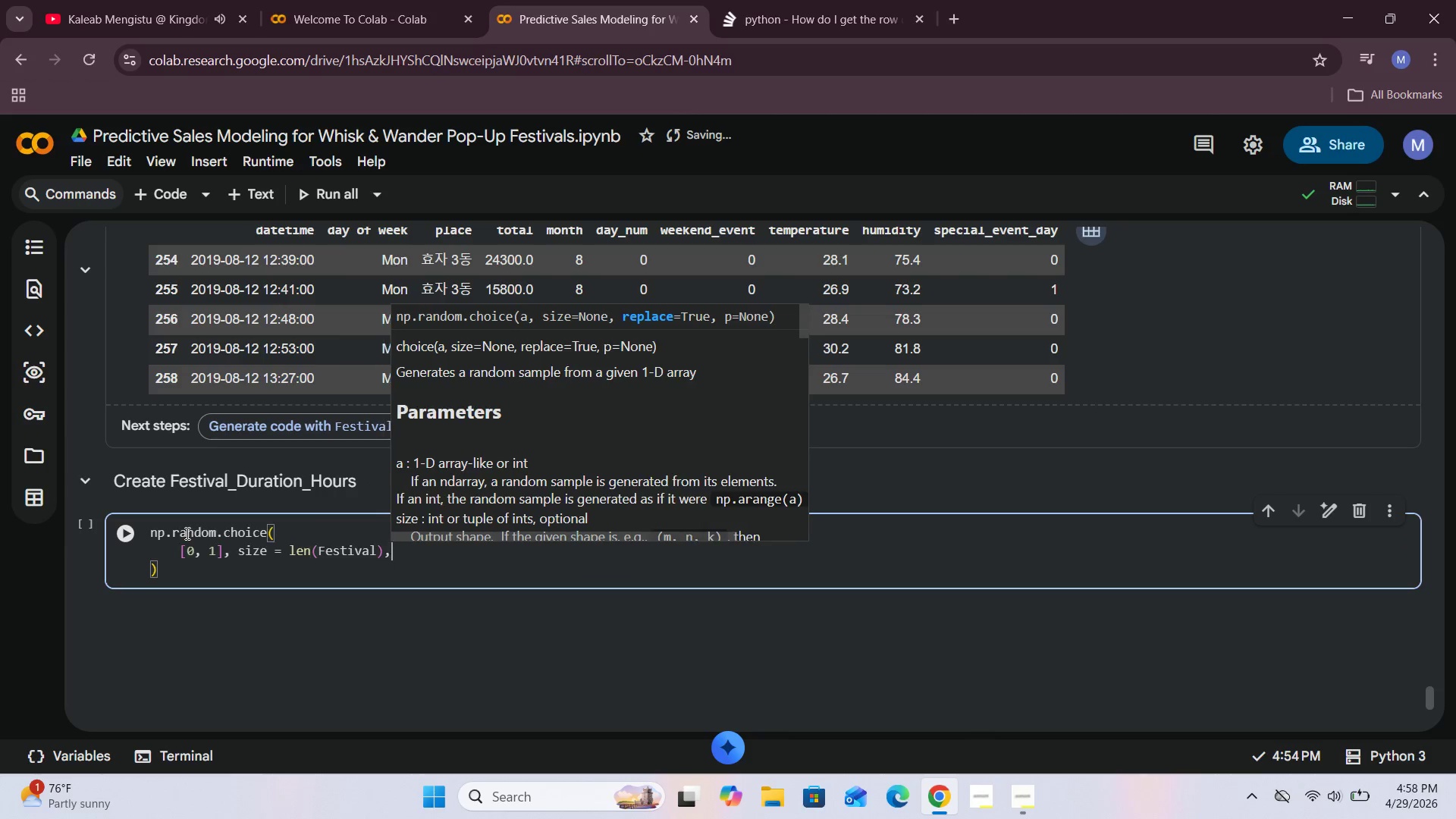 
key(Space)
 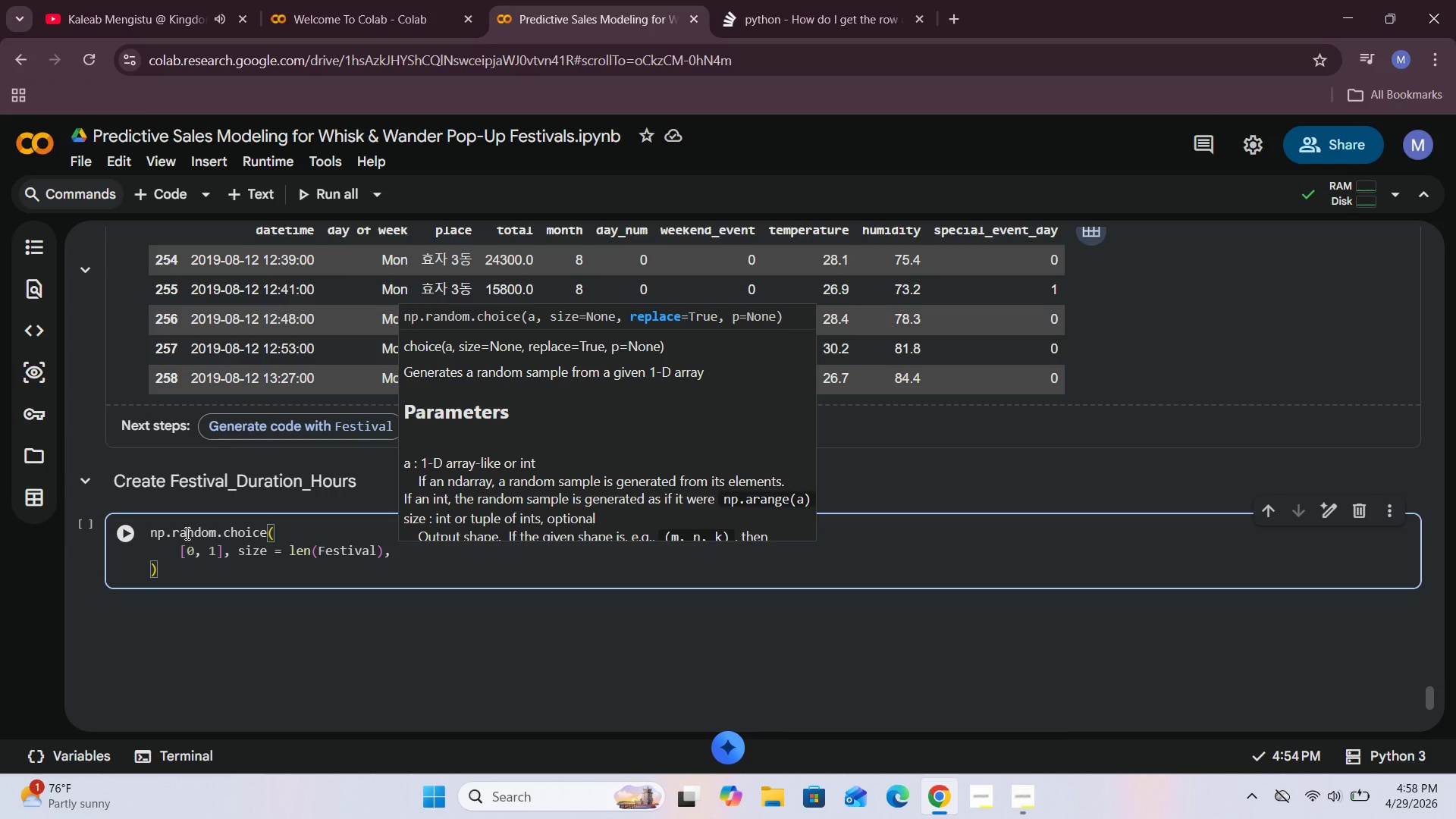 
key(P)
 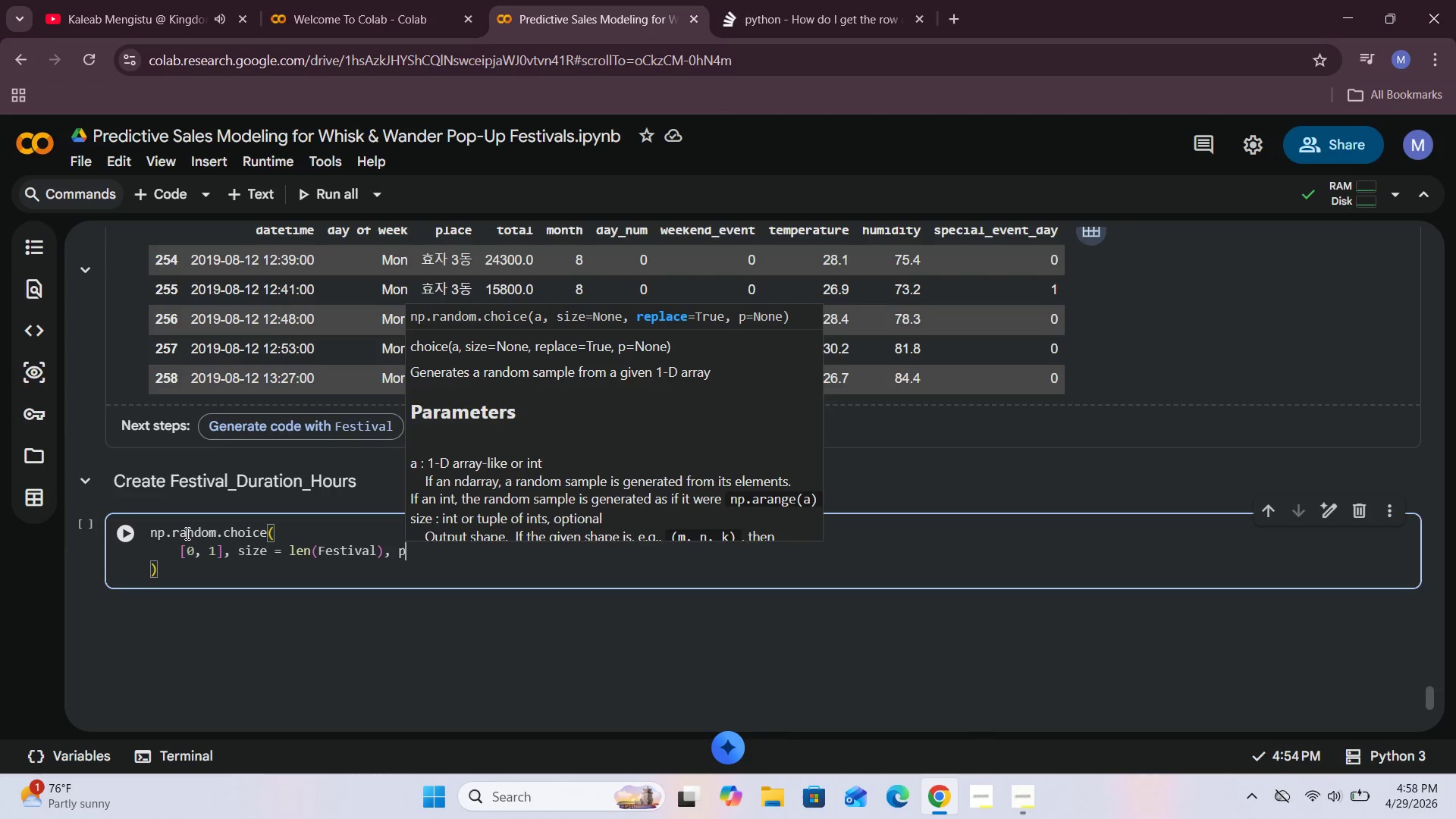 
key(Space)
 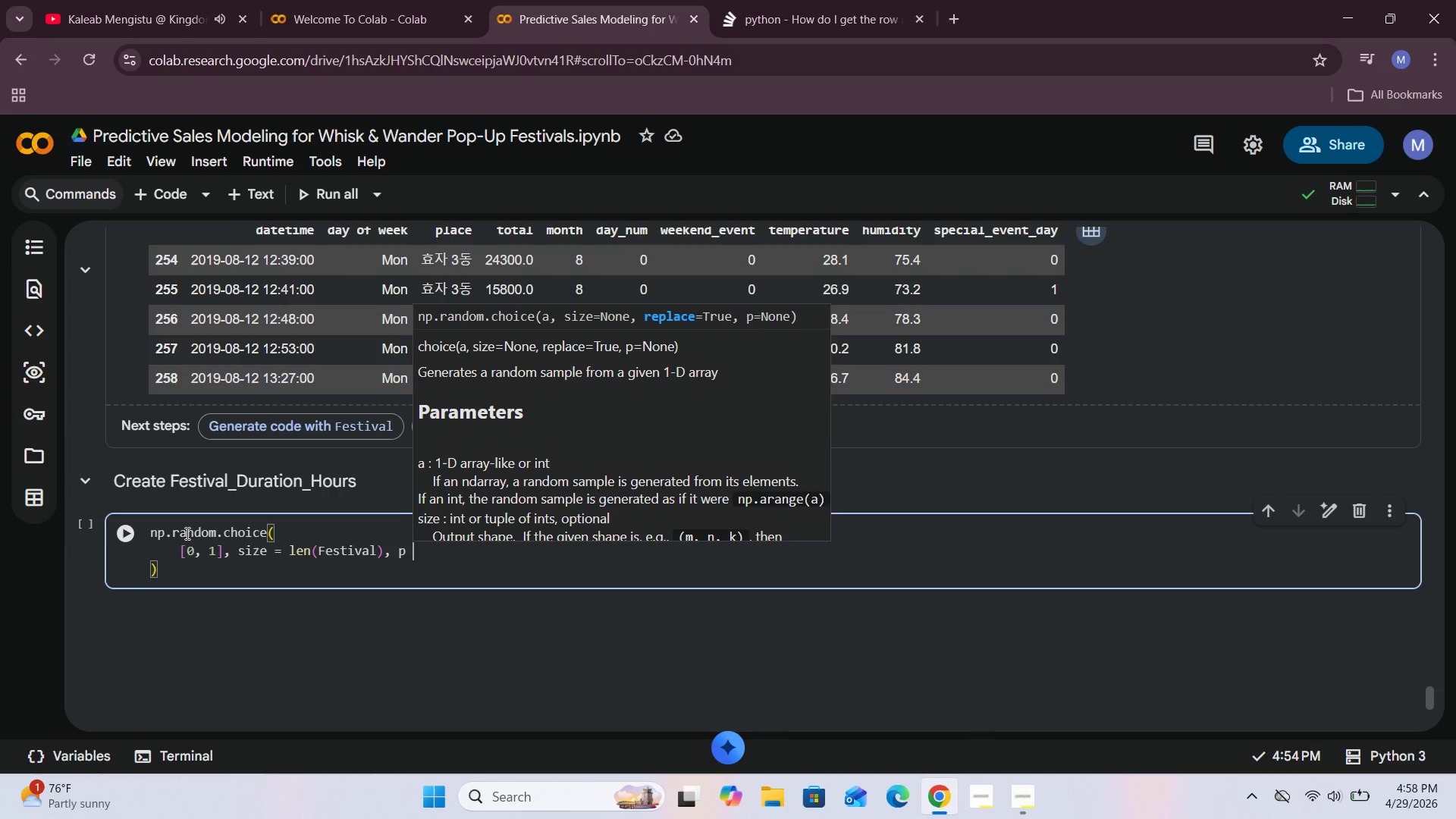 
key(Equal)
 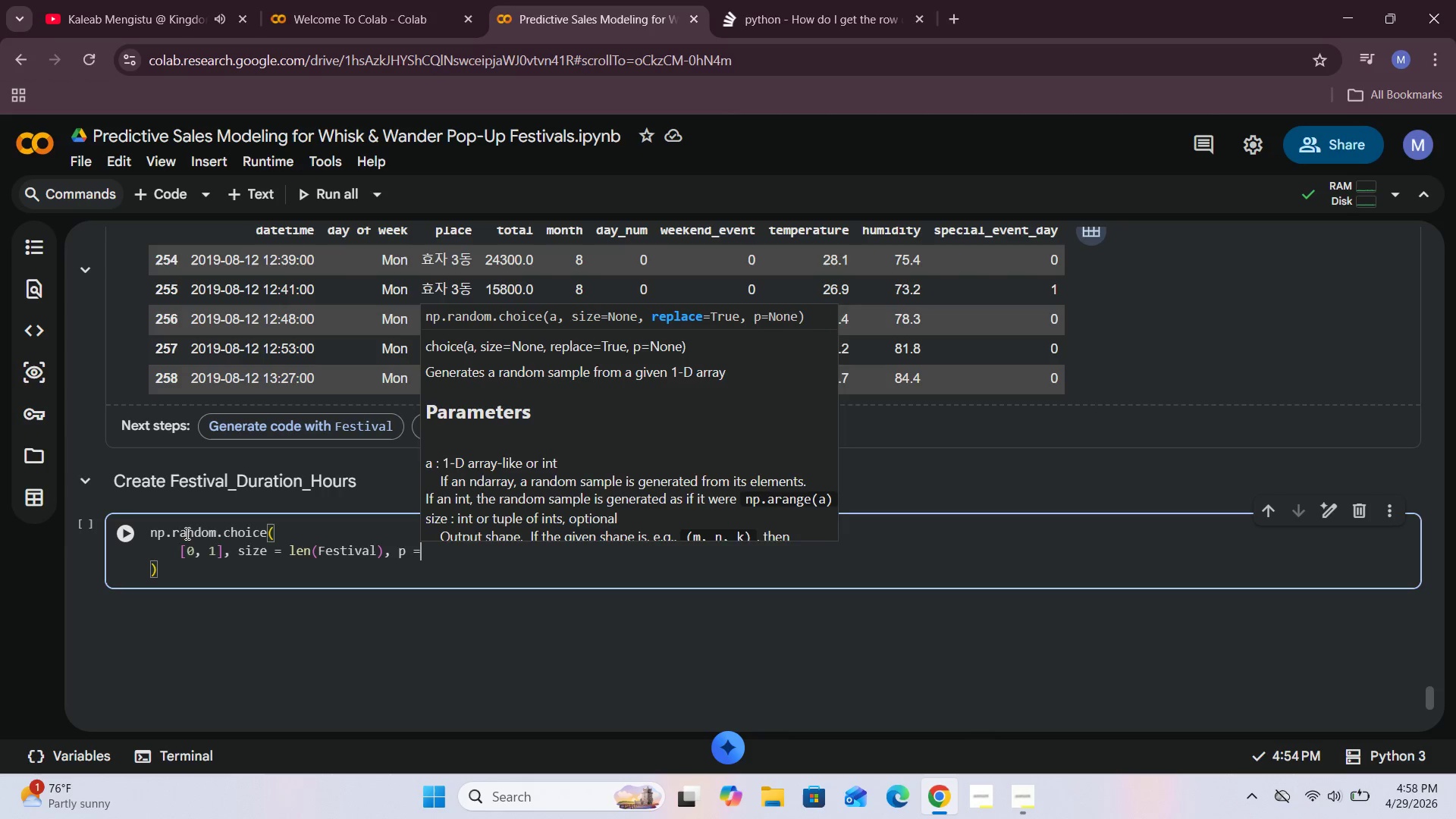 
key(Space)
 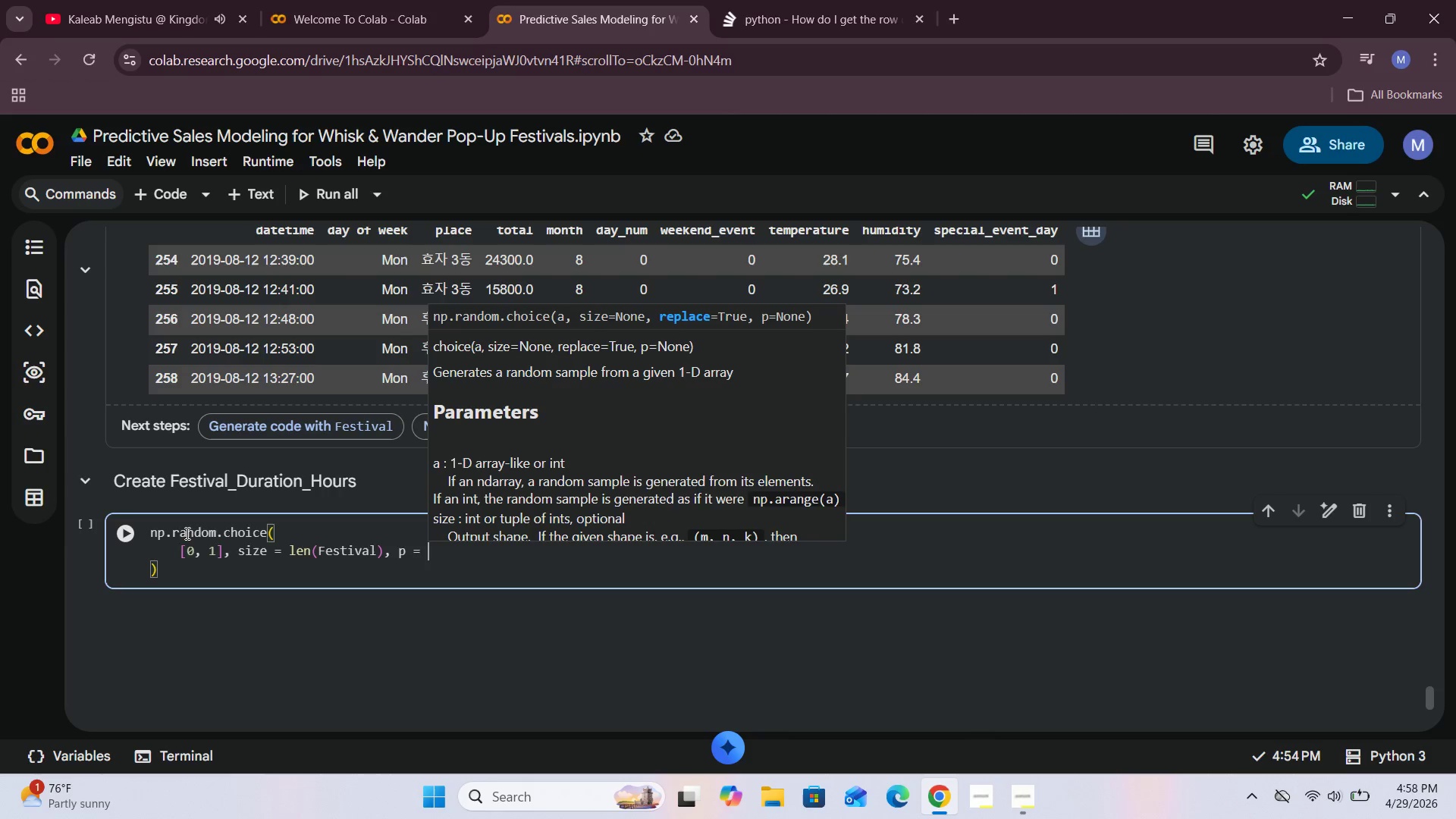 
key(BracketLeft)
 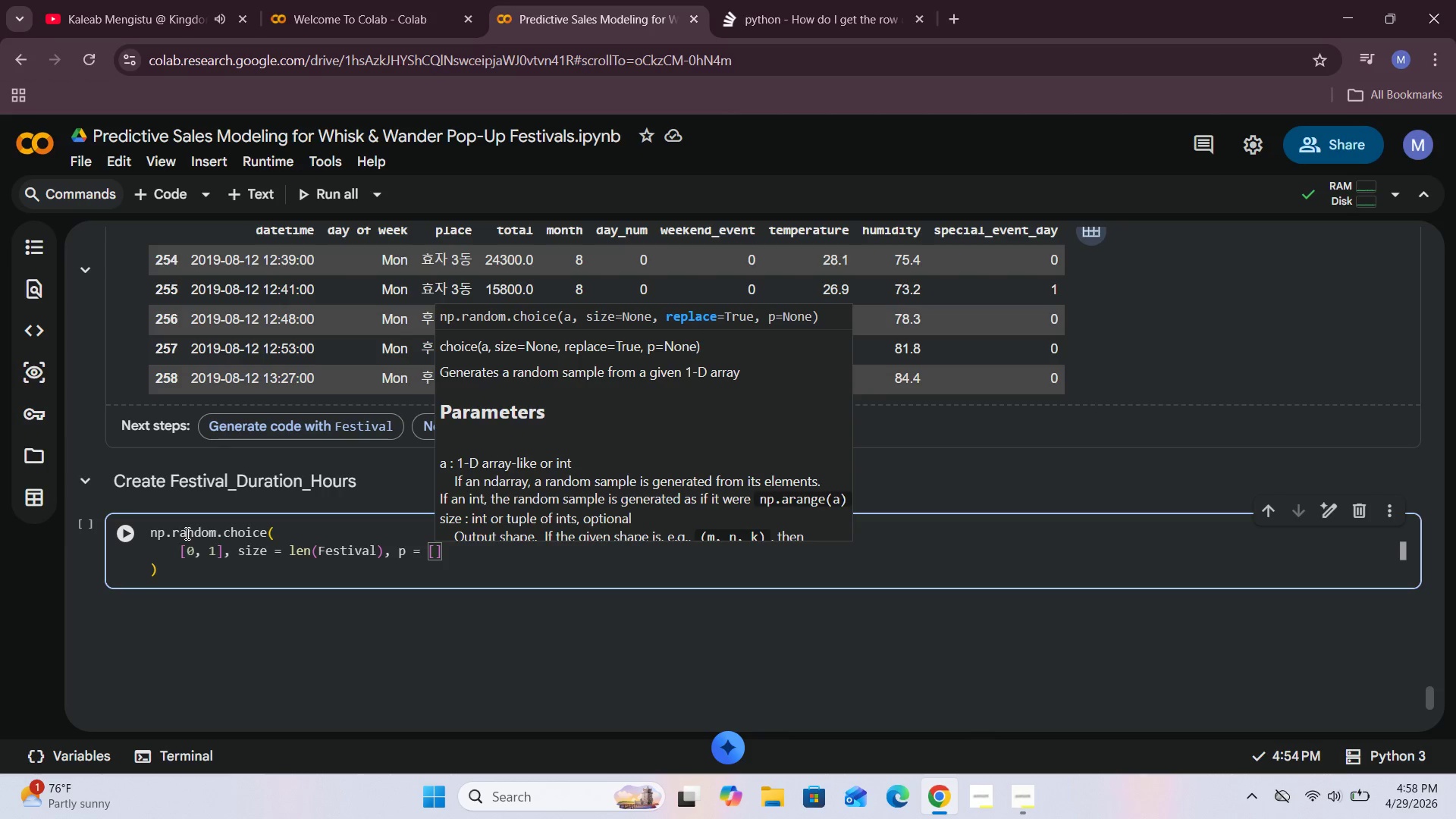 
key(0)
 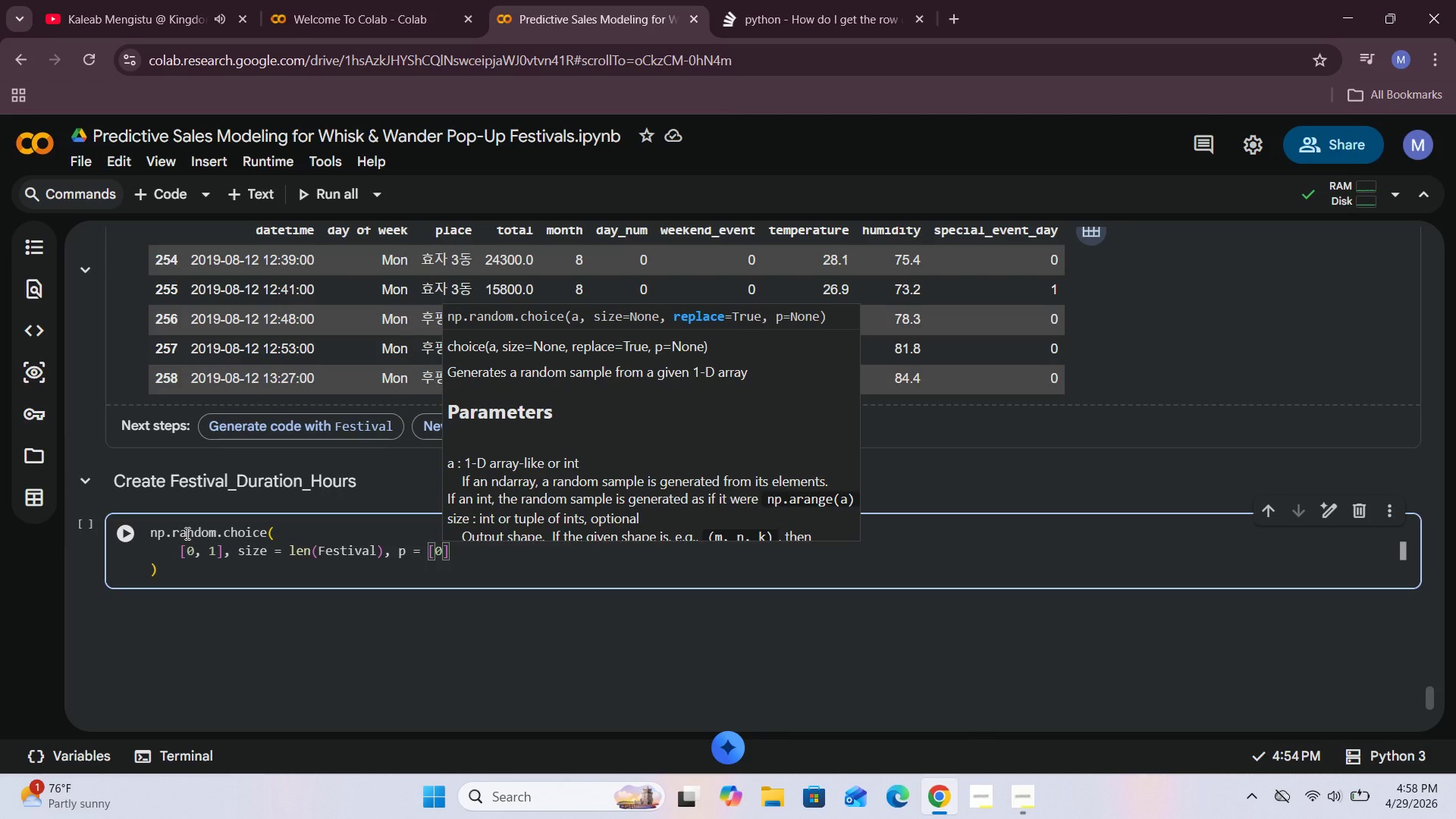 
key(Period)
 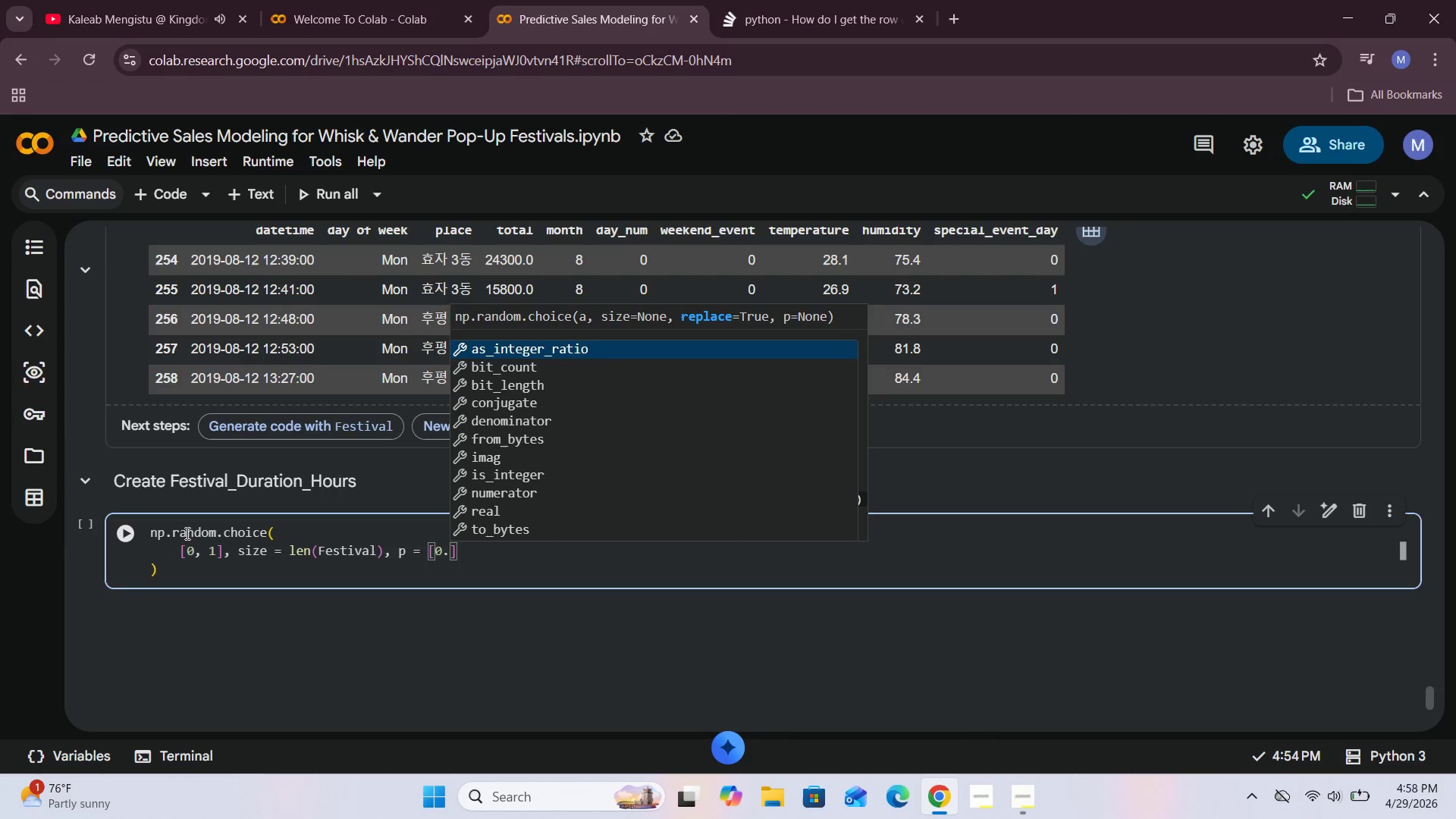 
key(9)
 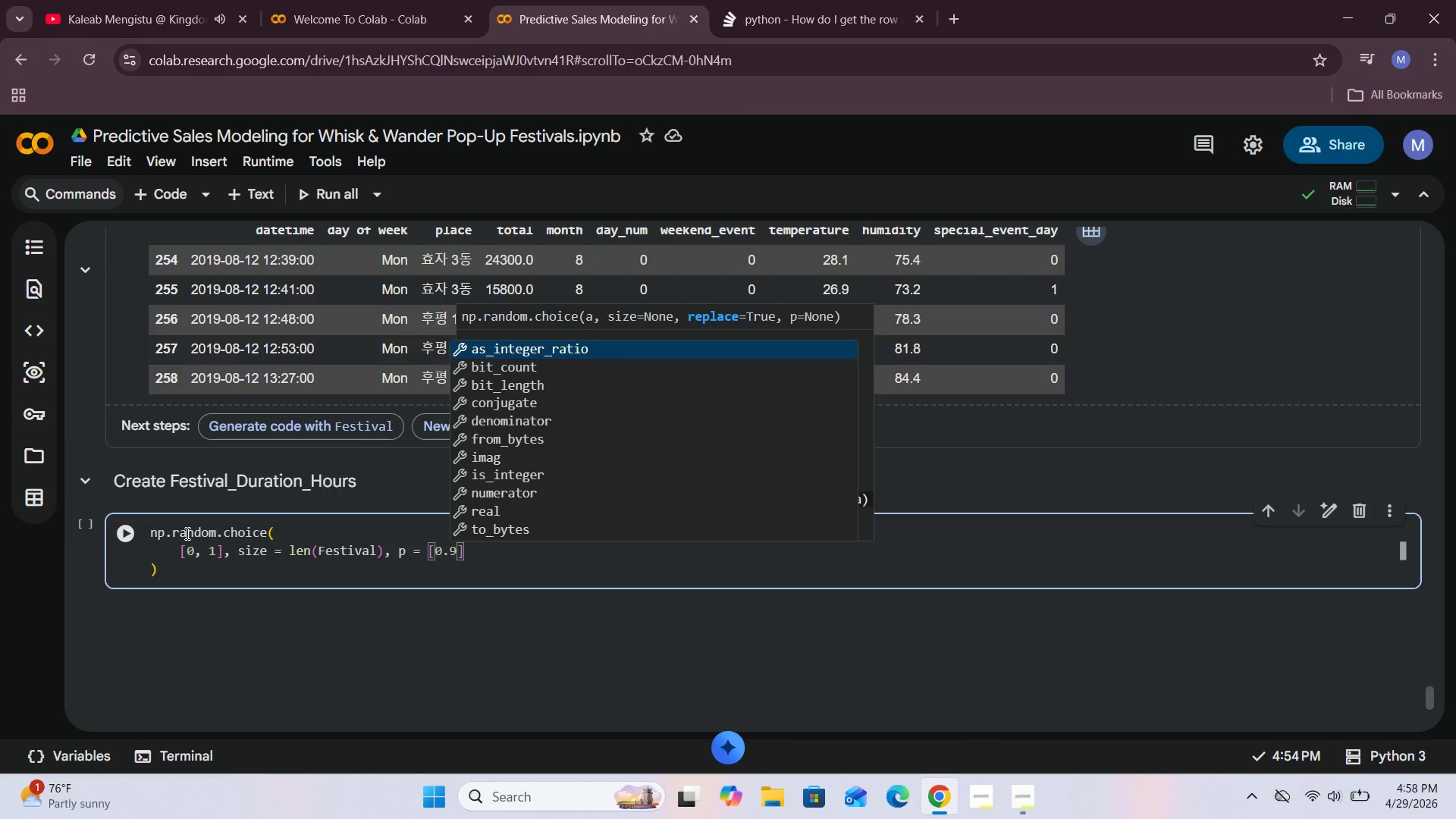 
key(Comma)
 